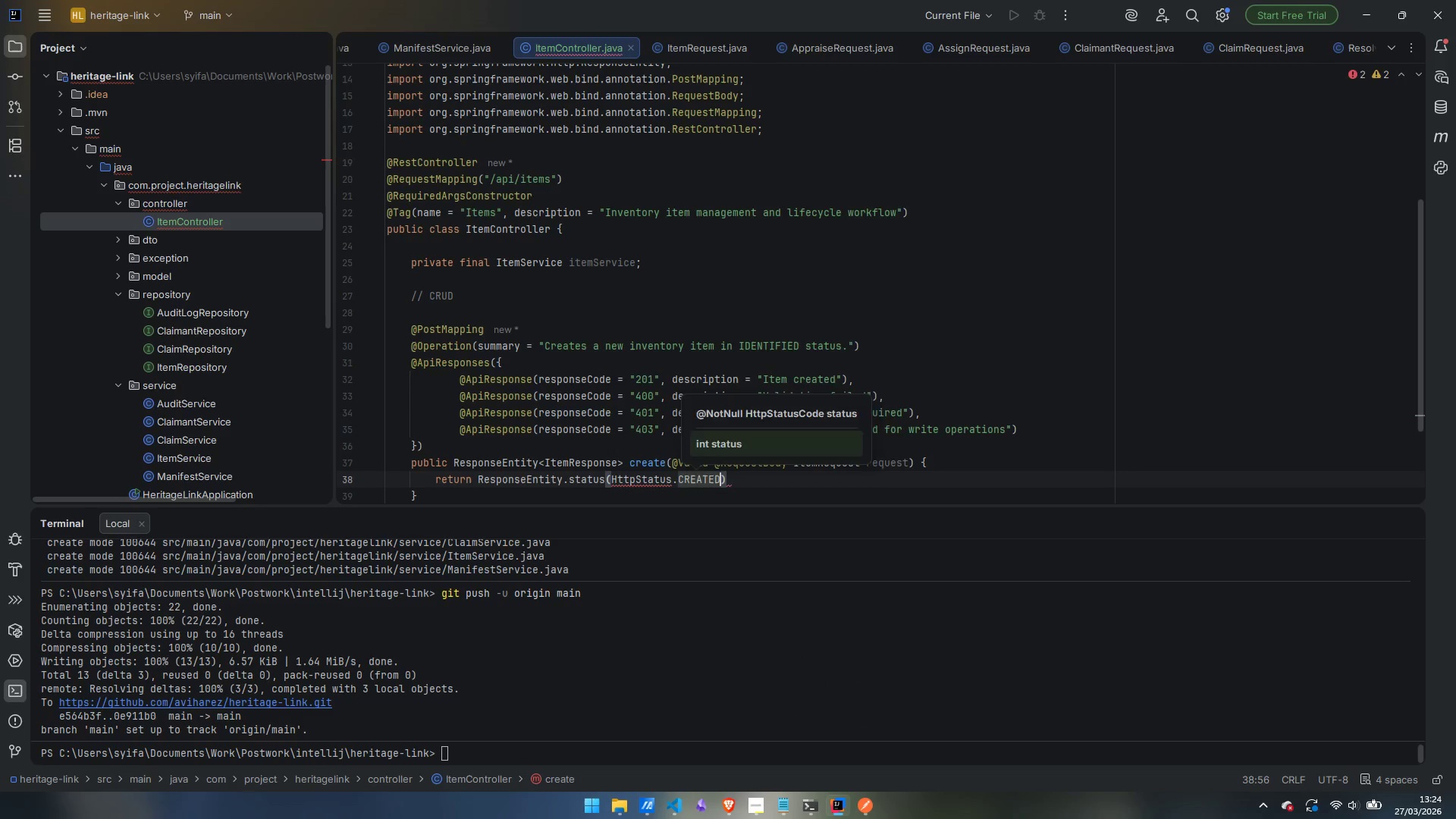 
 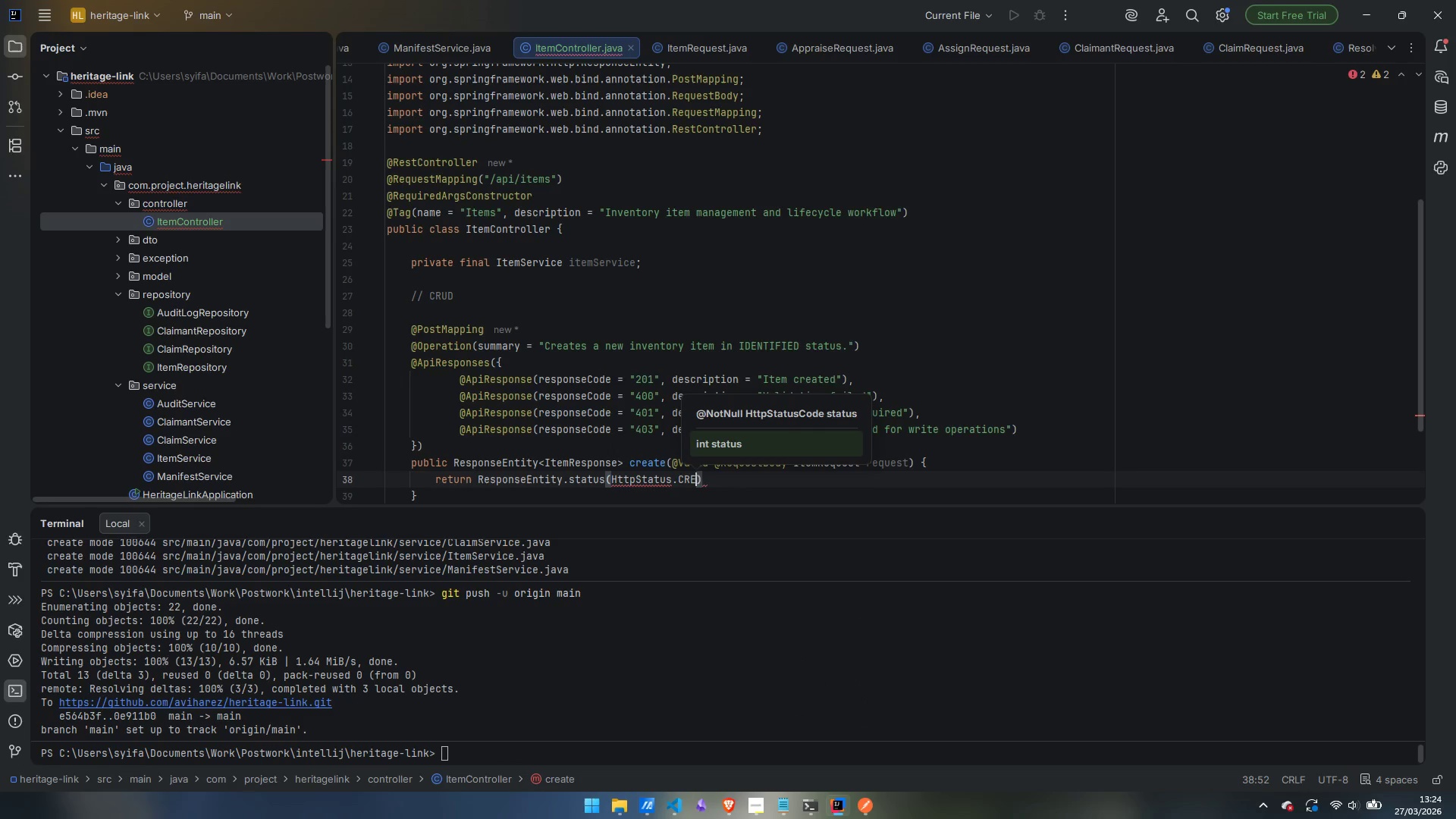 
key(Enter)
 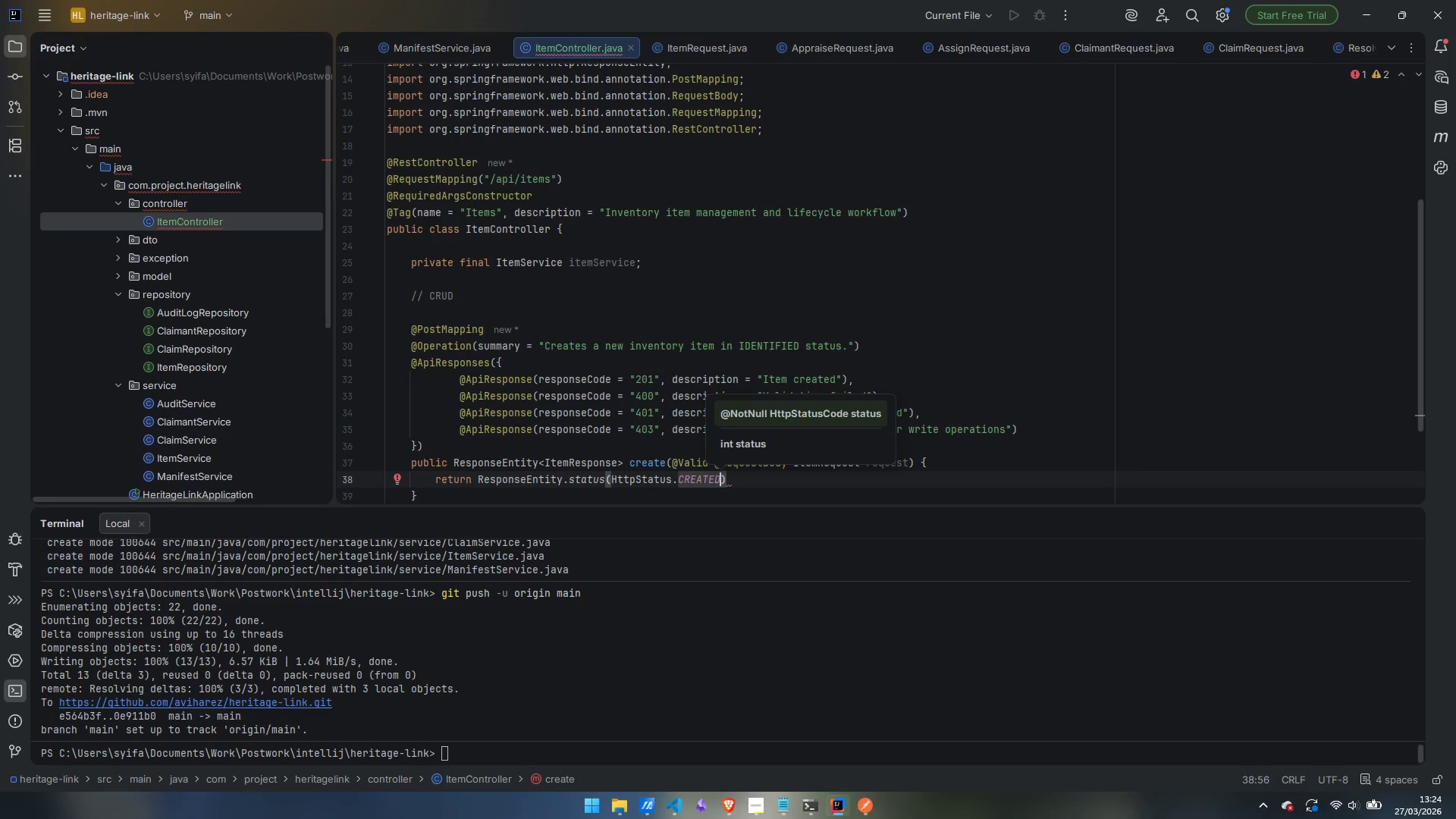 
key(ArrowRight)
 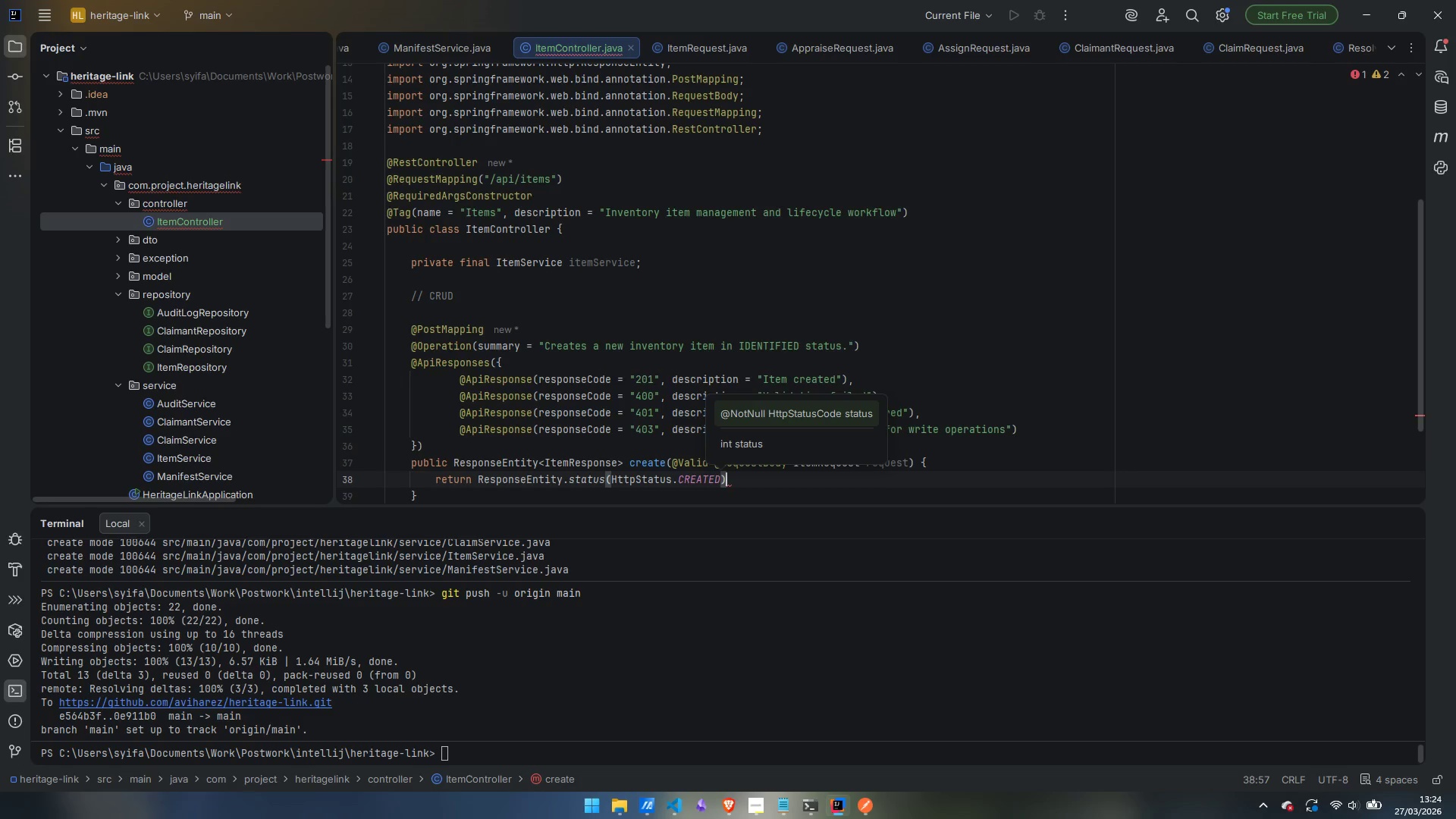 
type(.bod)
 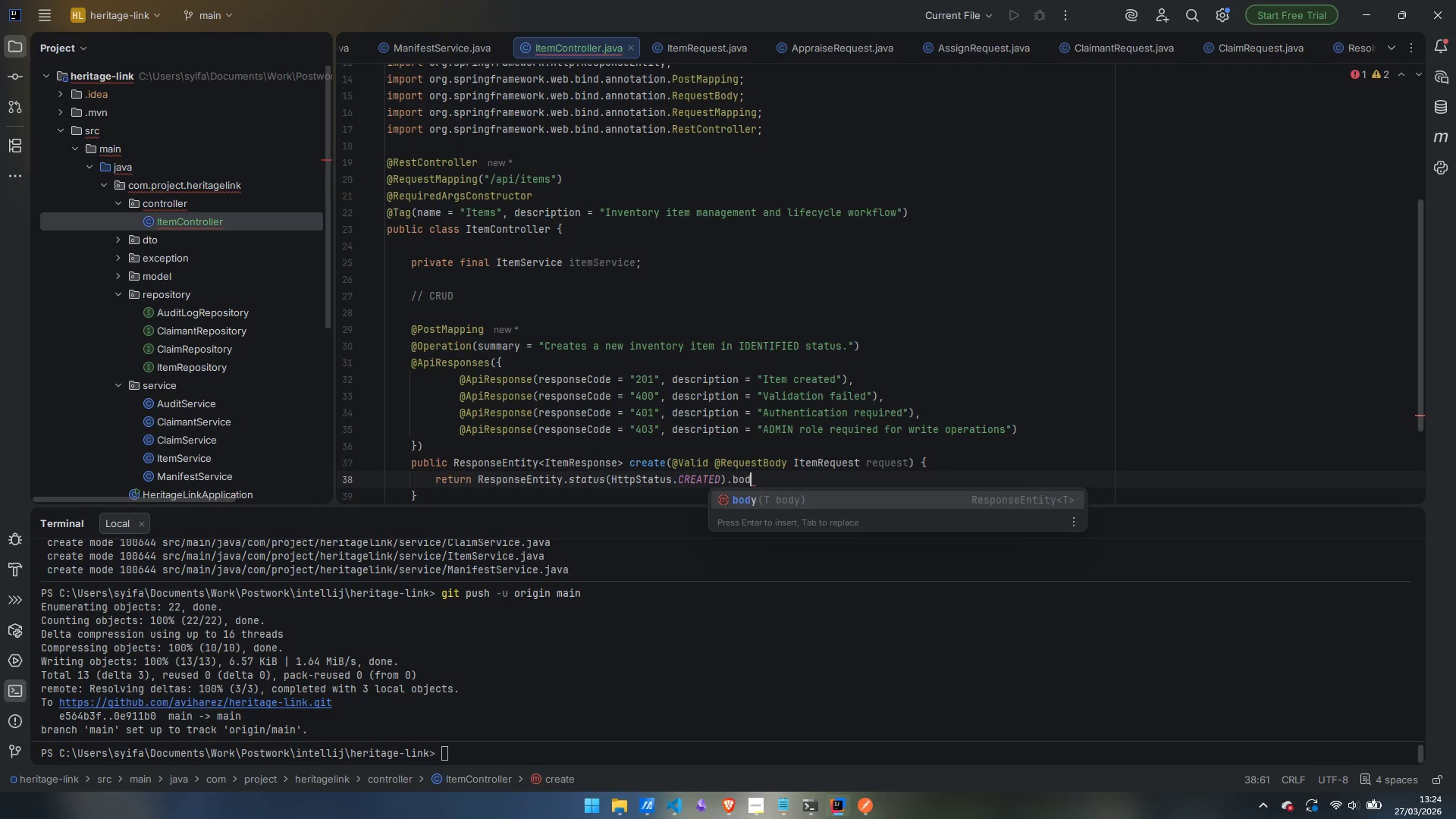 
key(Enter)
 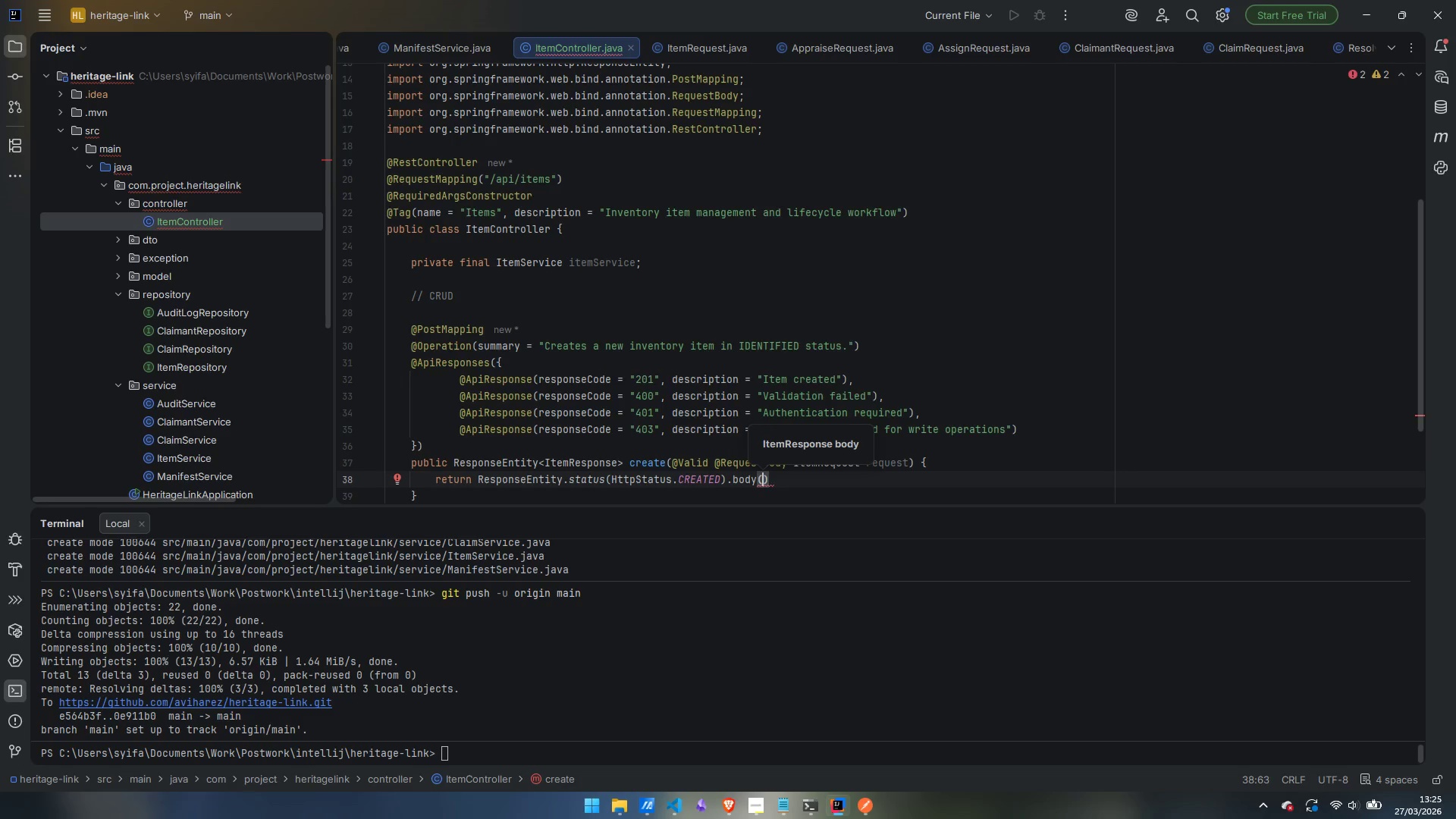 
type(ote,)
key(Backspace)
key(Backspace)
key(Backspace)
key(Backspace)
type(itme)
 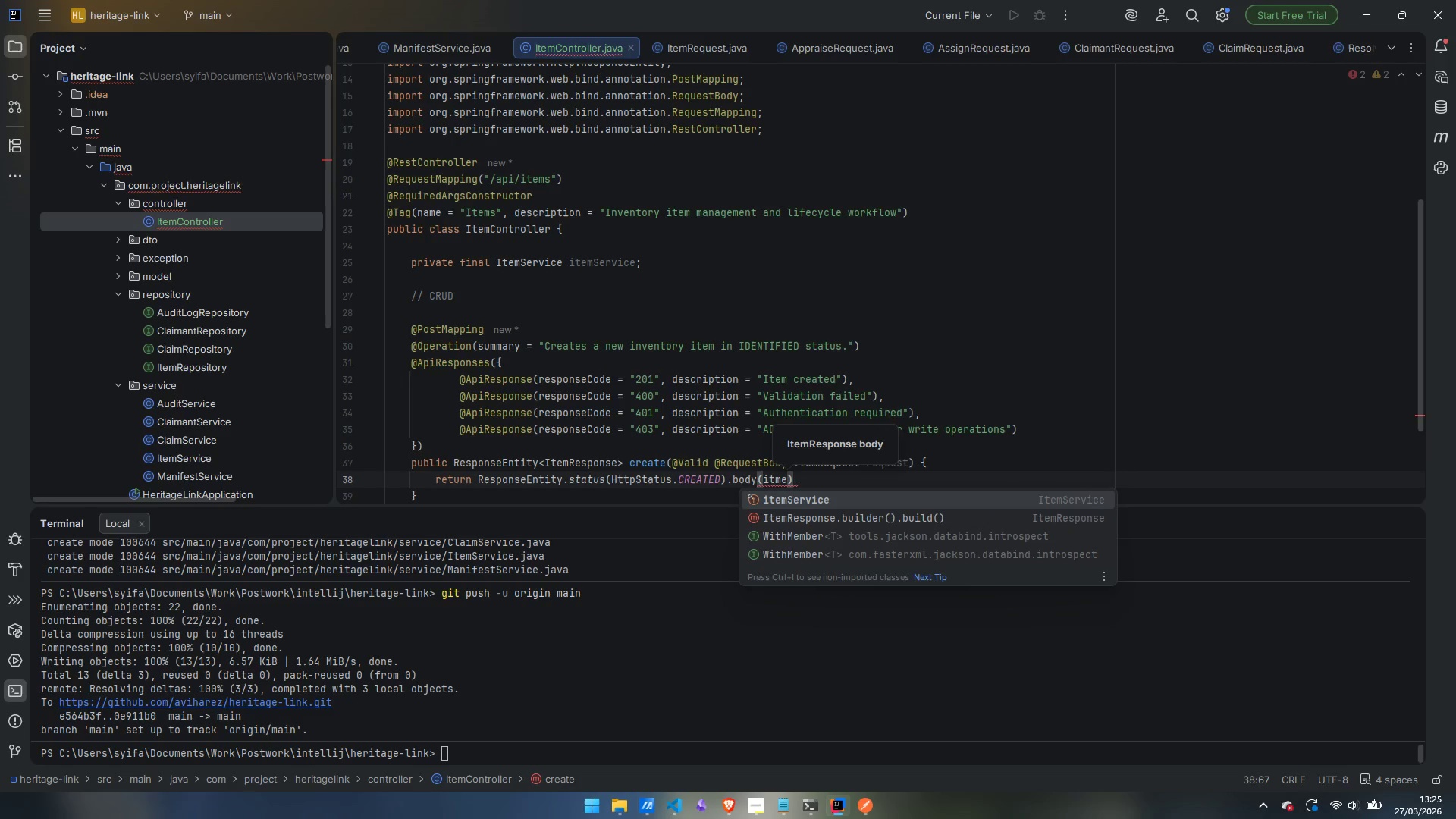 
key(Enter)
 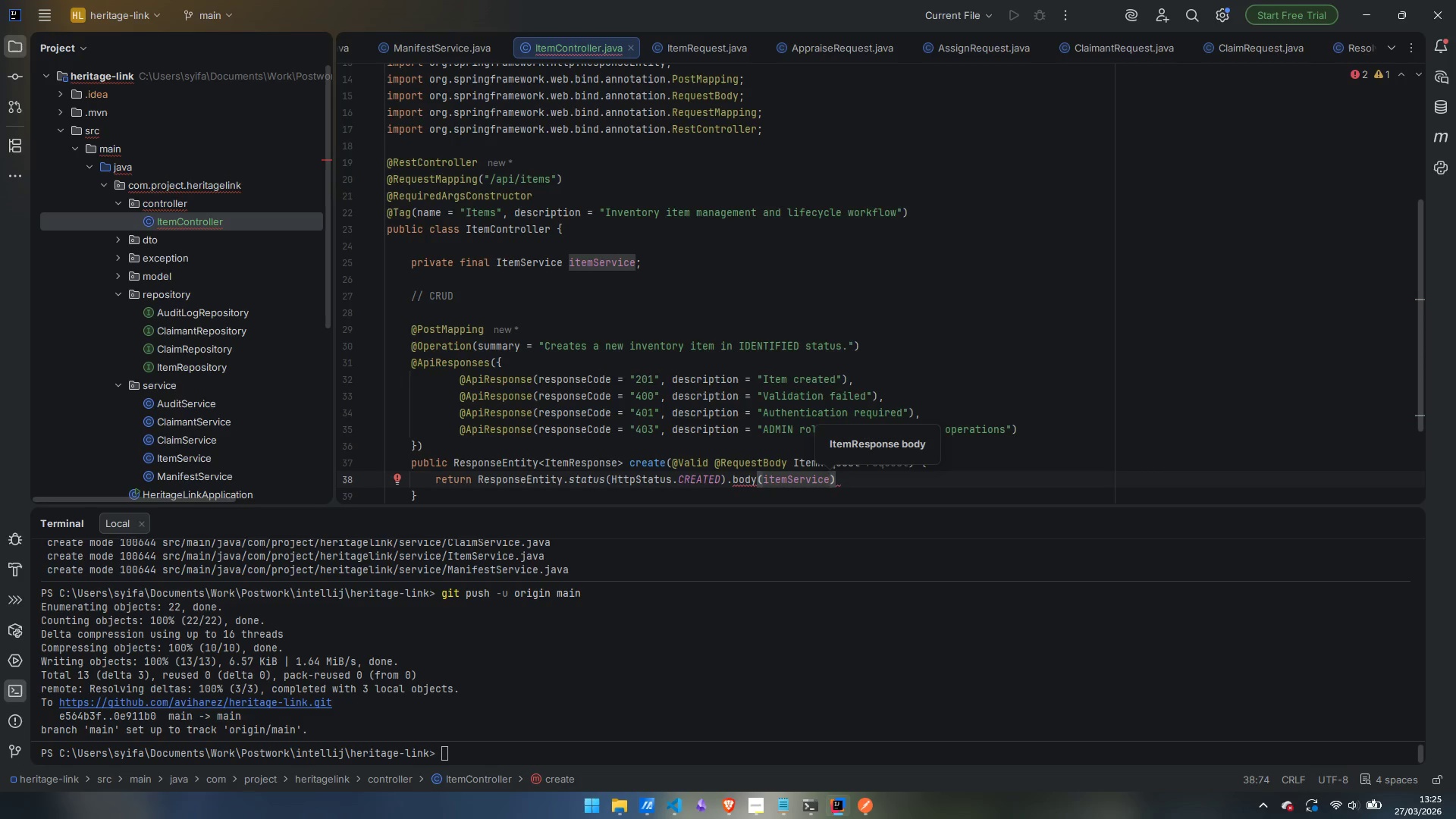 
type(.create)
 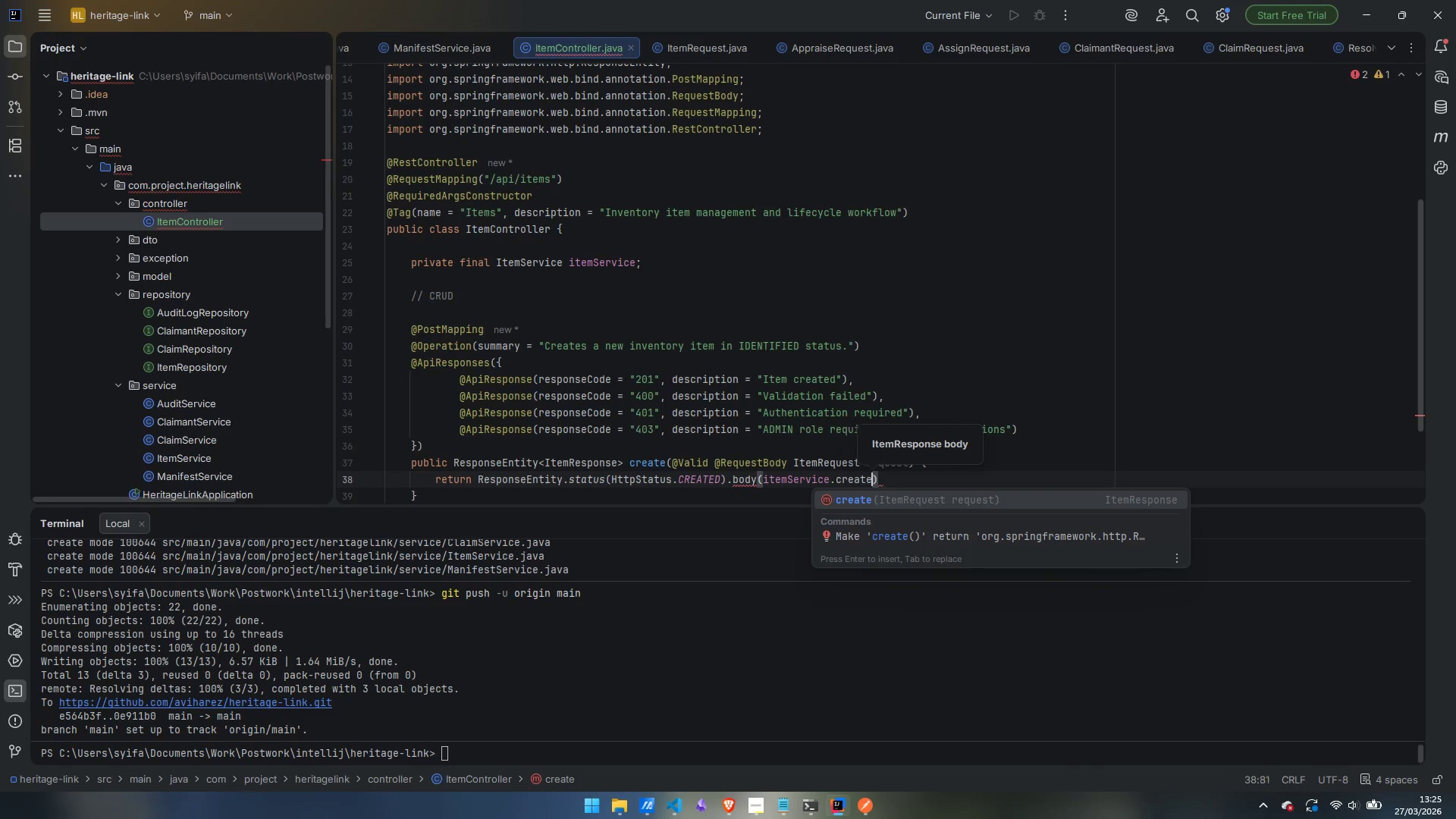 
key(Enter)
 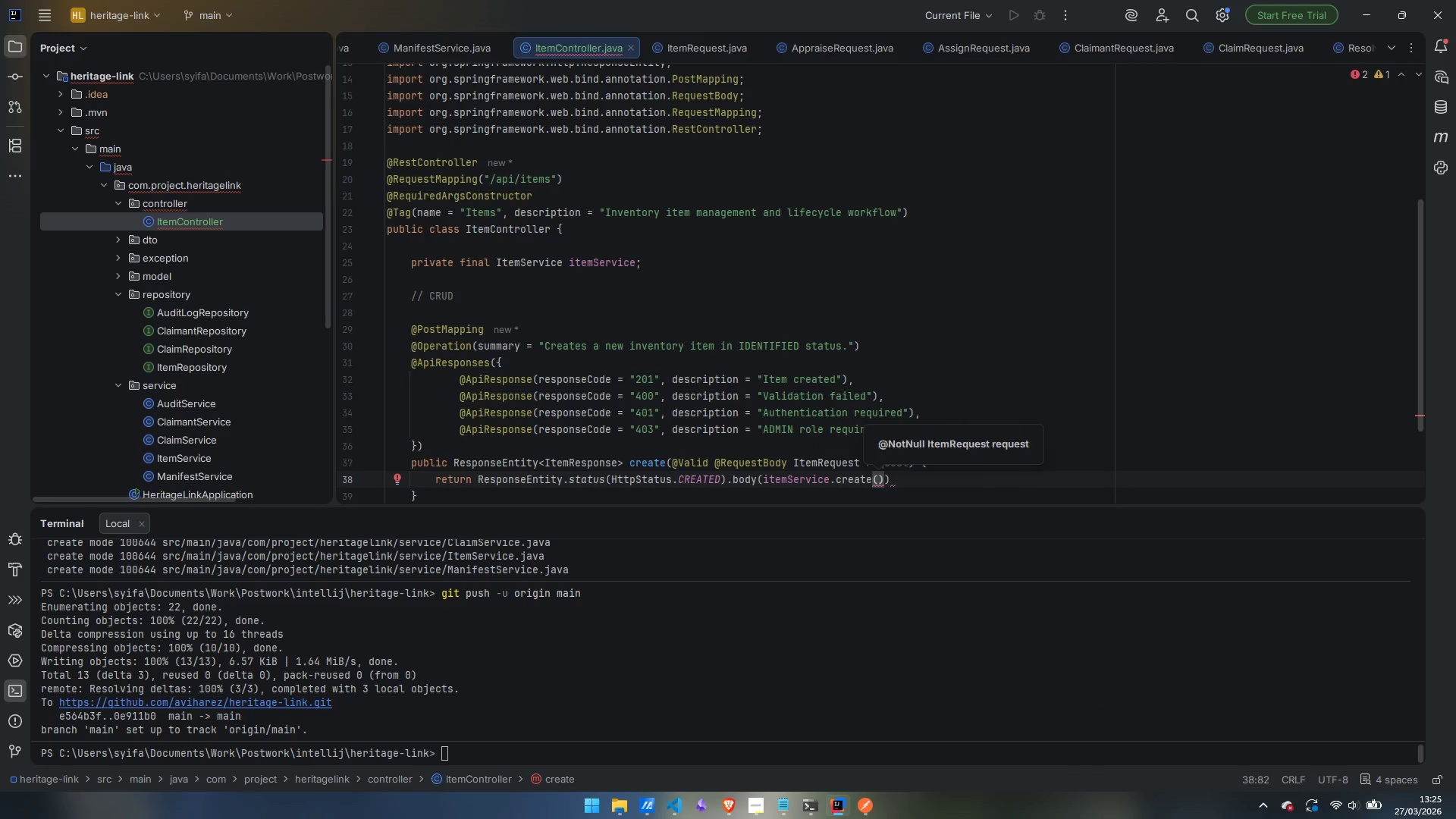 
type(req)
 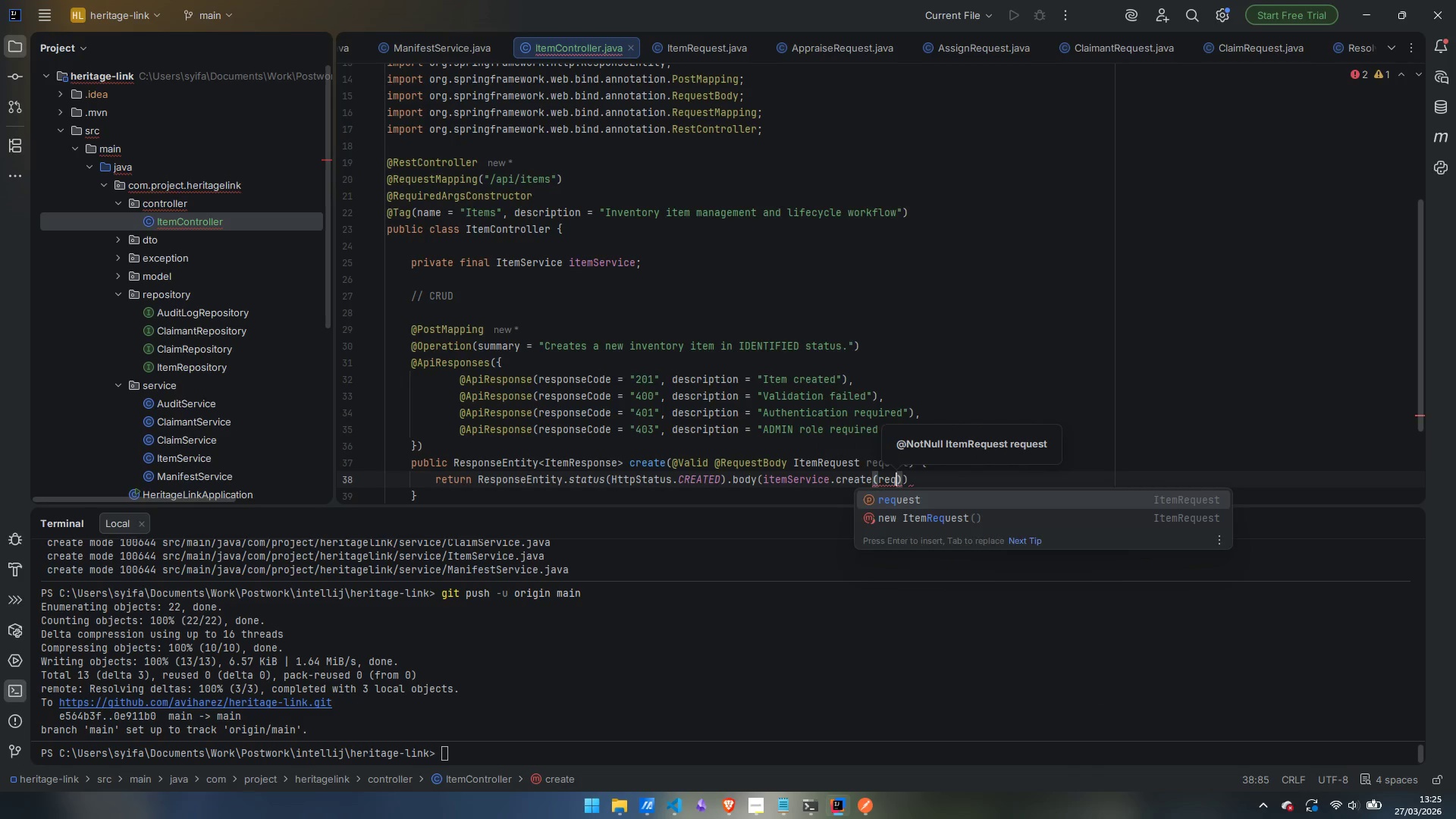 
key(Enter)
 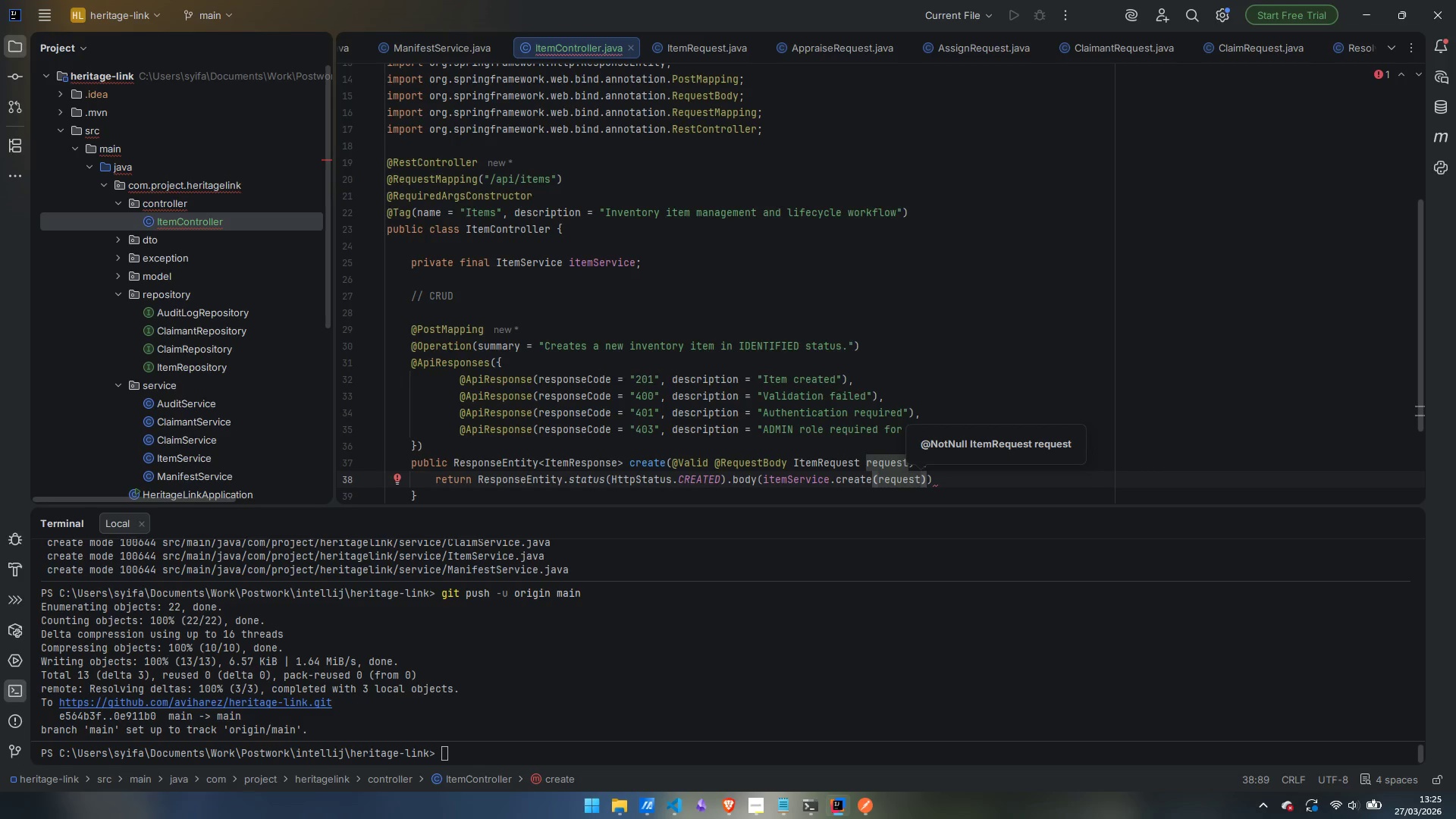 
wait(20.36)
 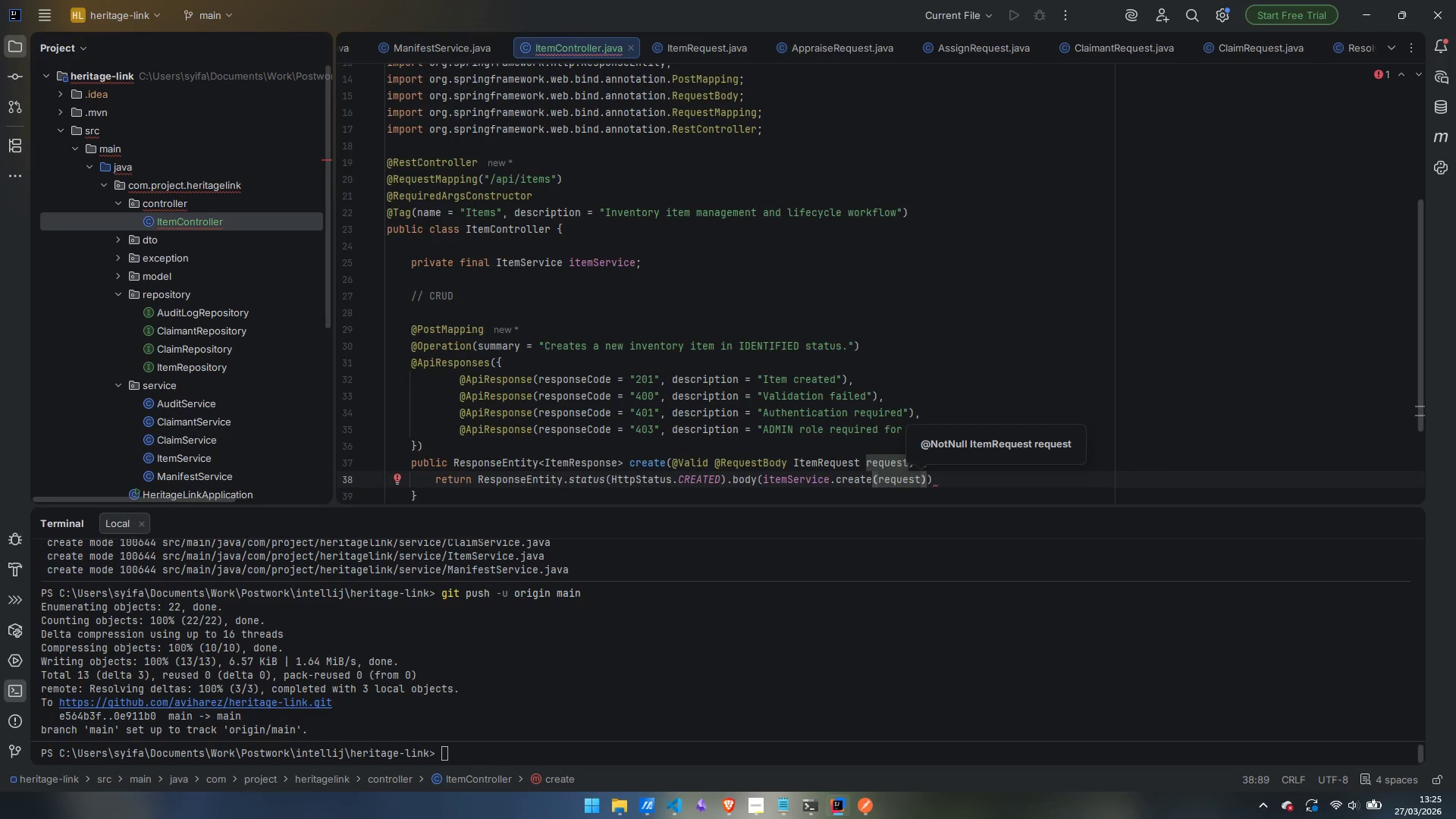 
key(ArrowRight)
 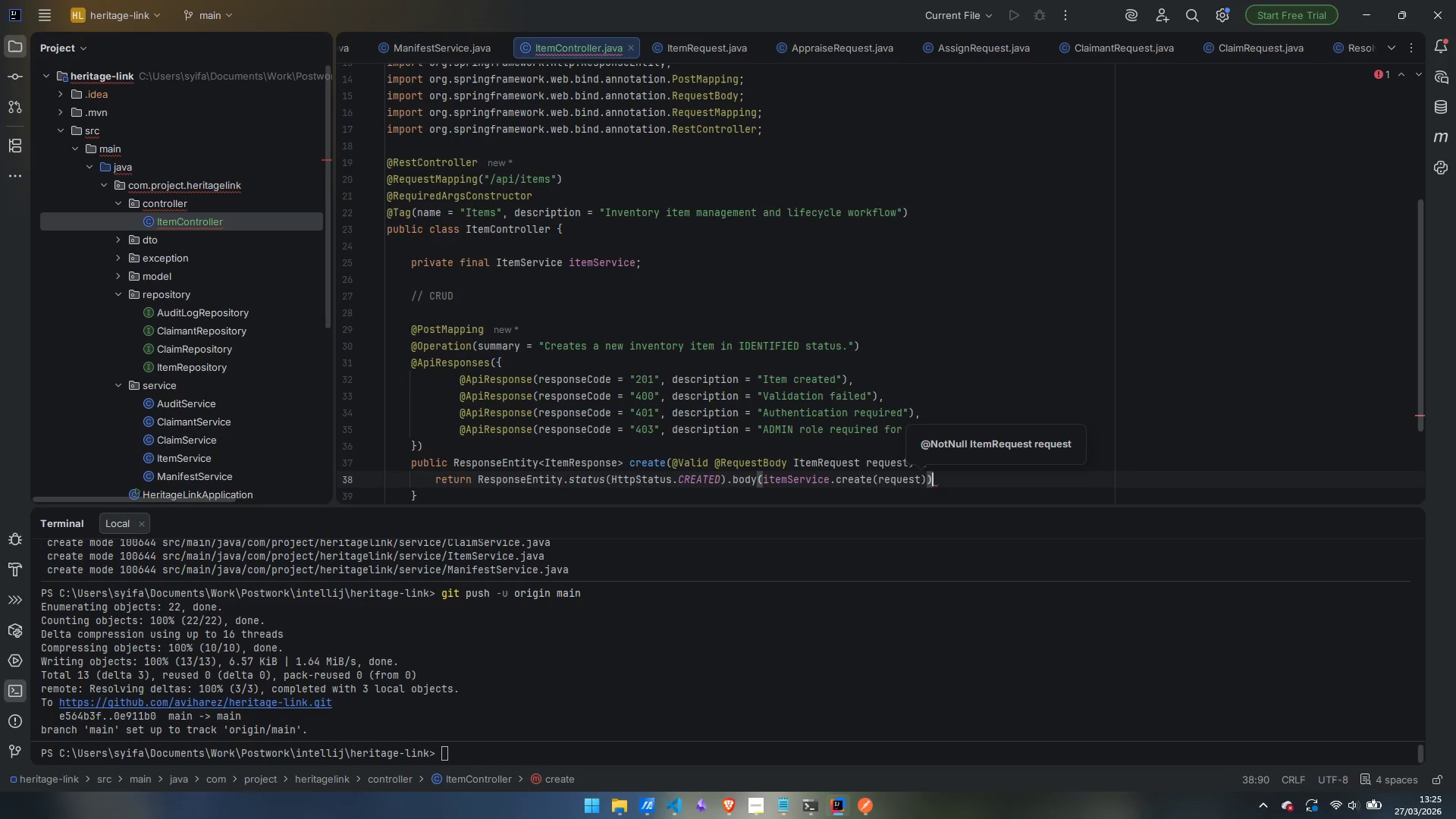 
key(ArrowRight)
 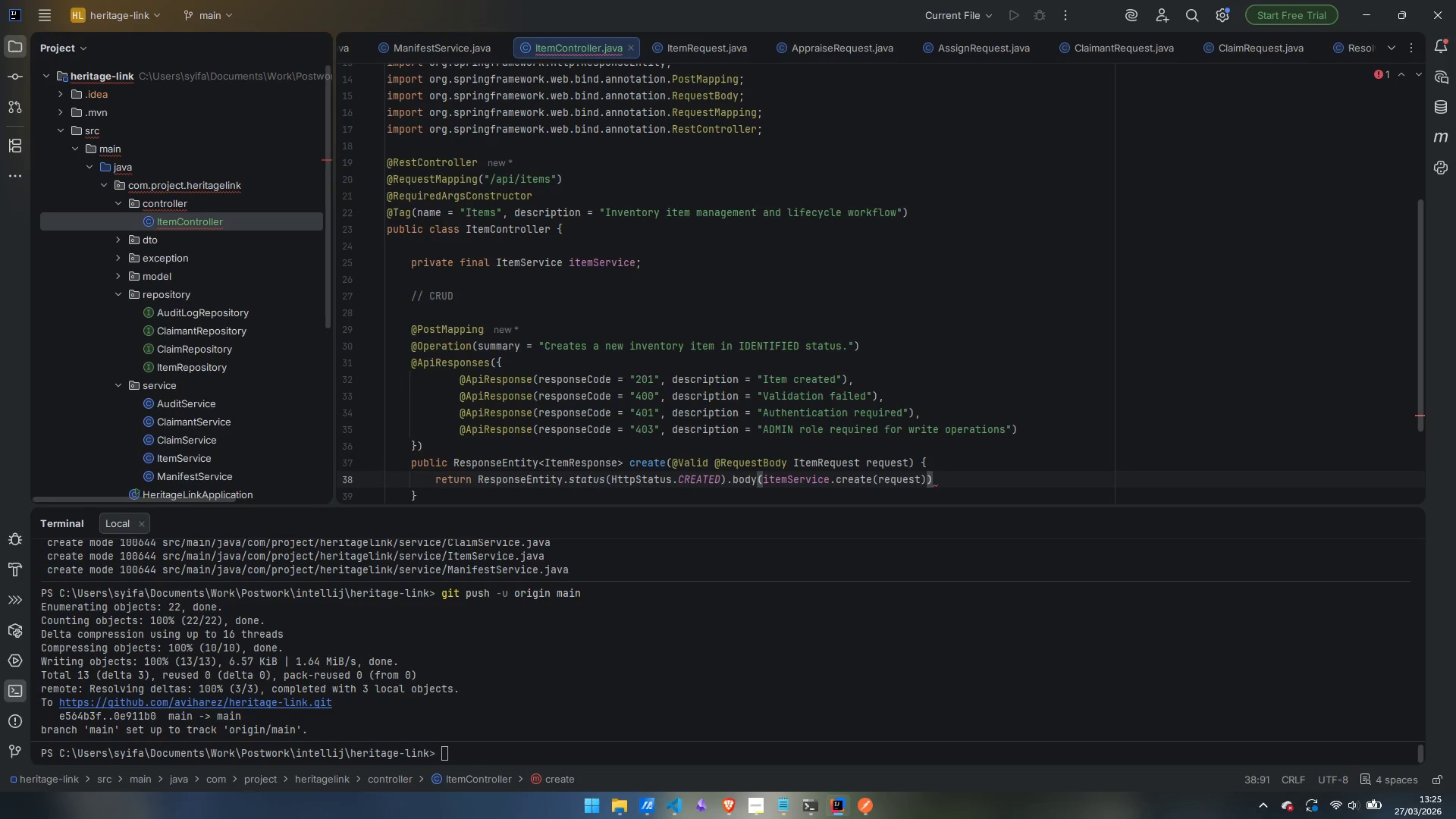 
key(Semicolon)
 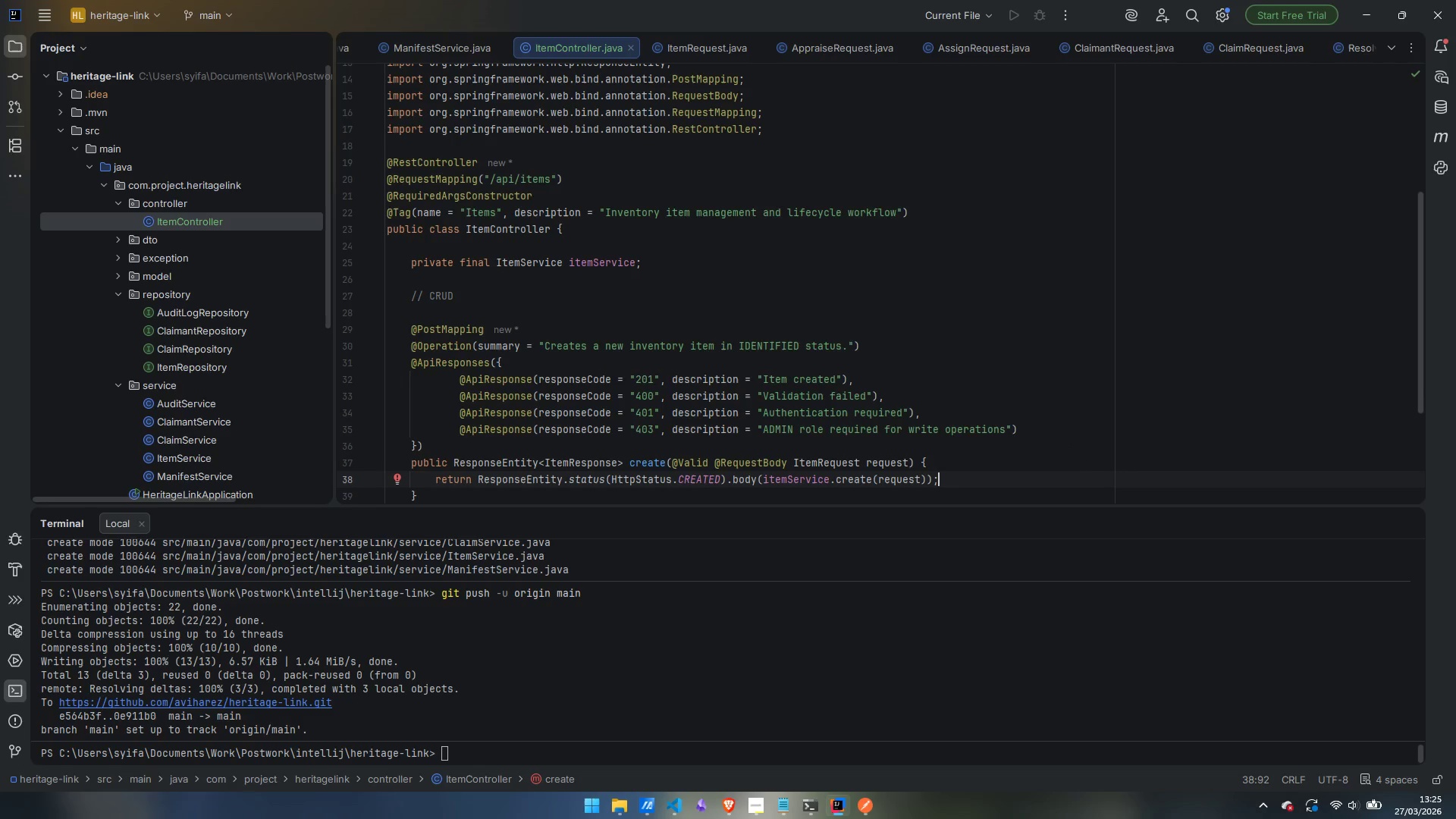 
key(ArrowDown)
 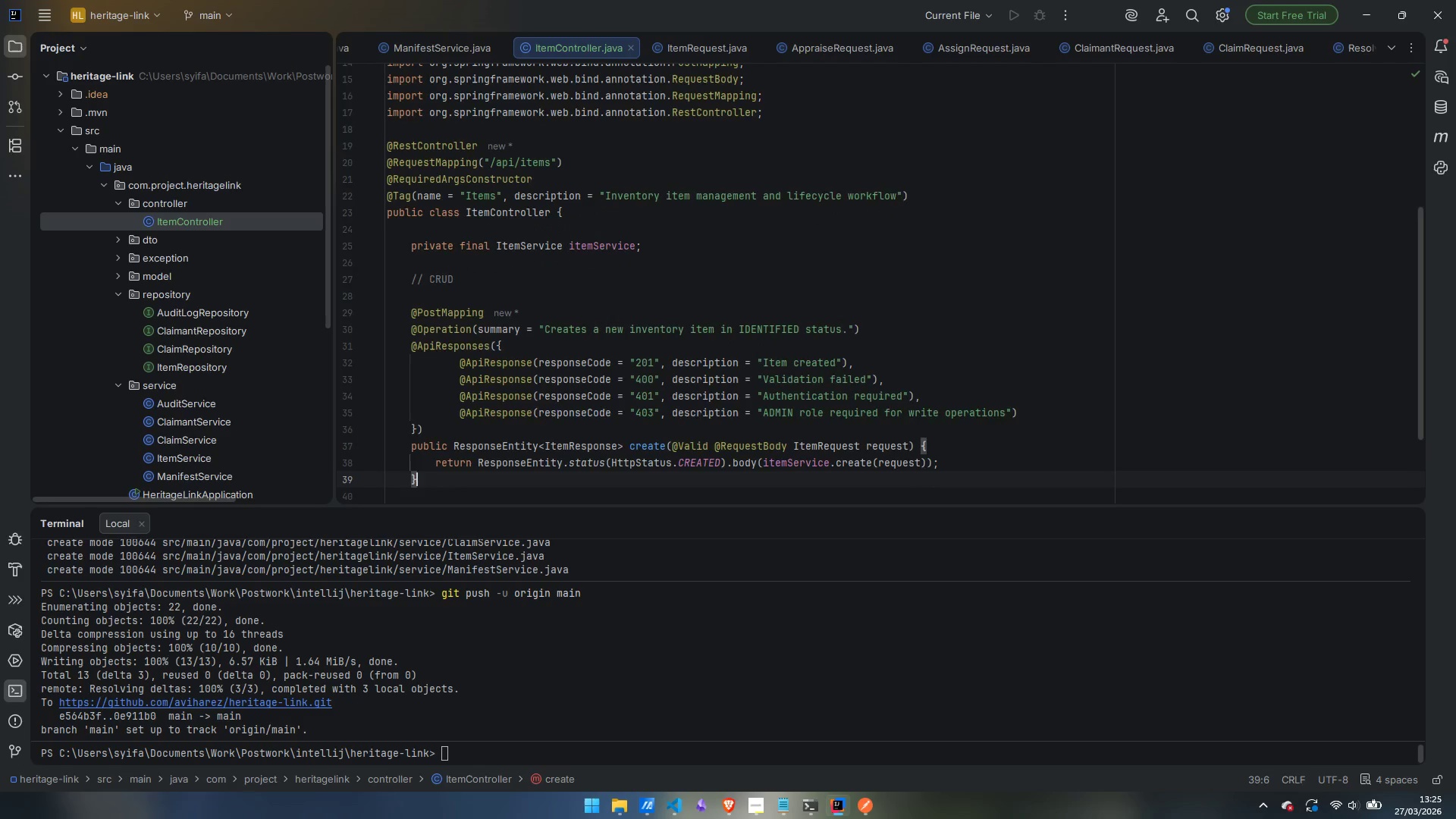 
key(Enter)
 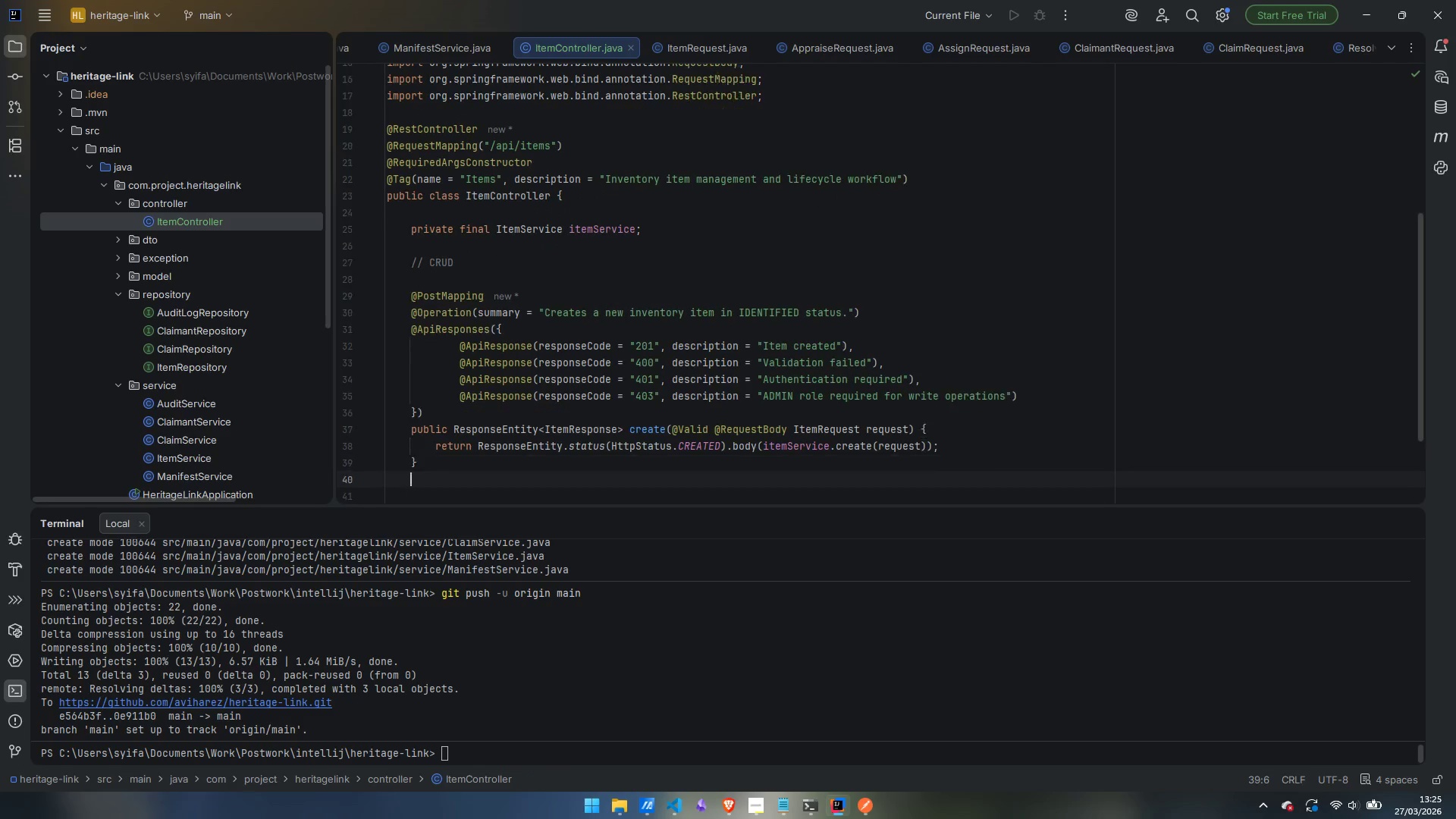 
key(Enter)
 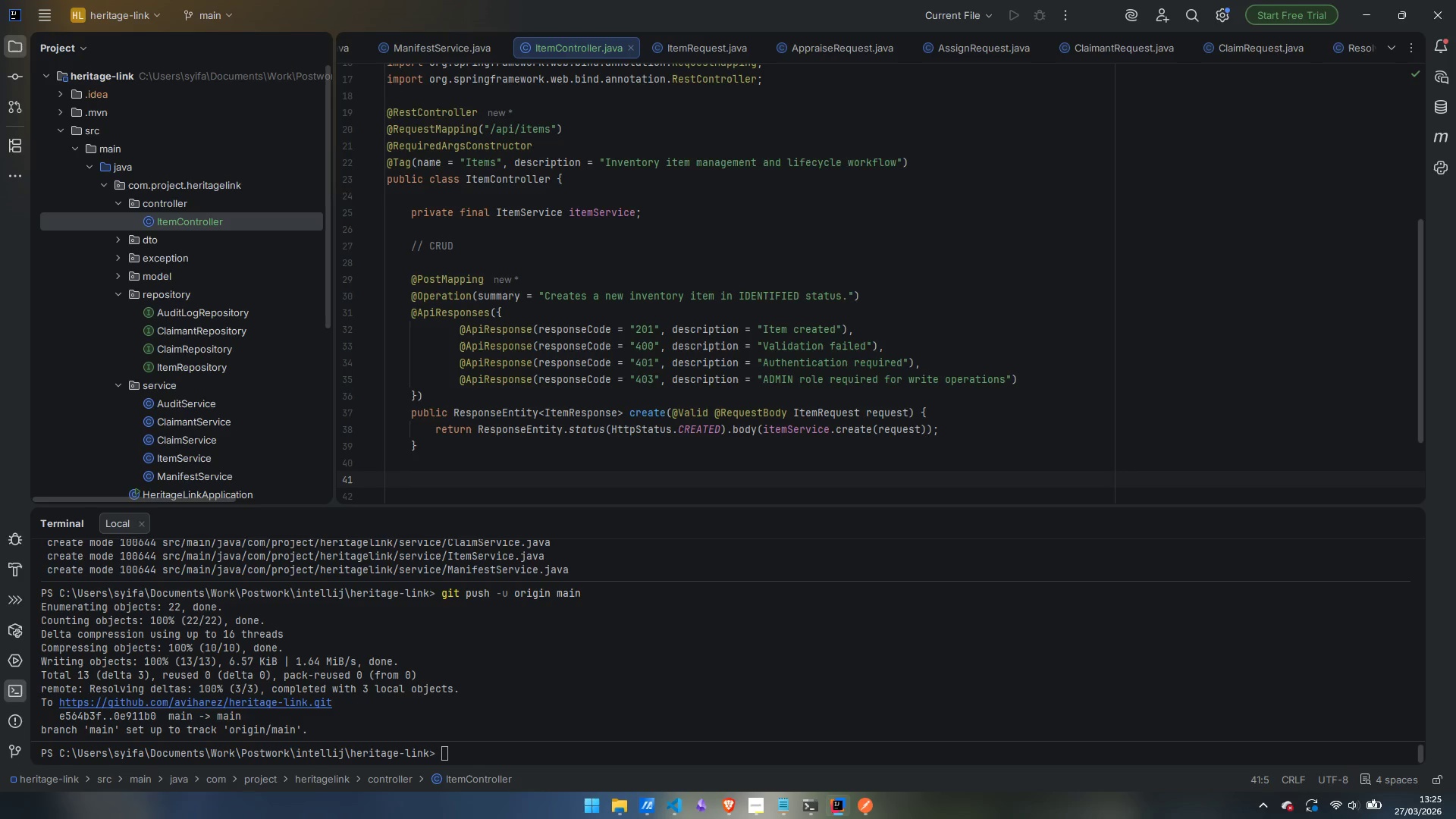 
wait(7.5)
 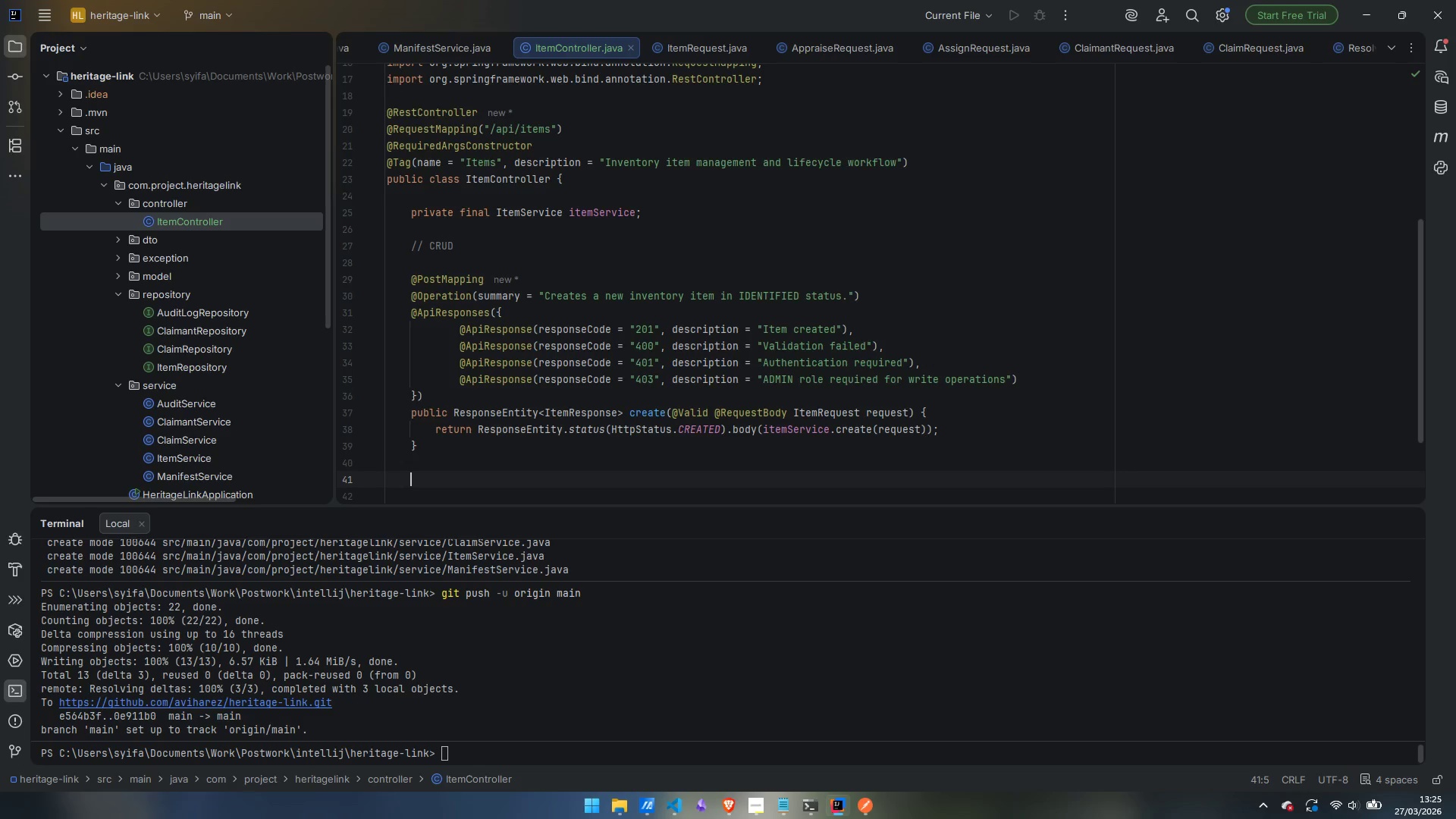 
type(@GetMa)
 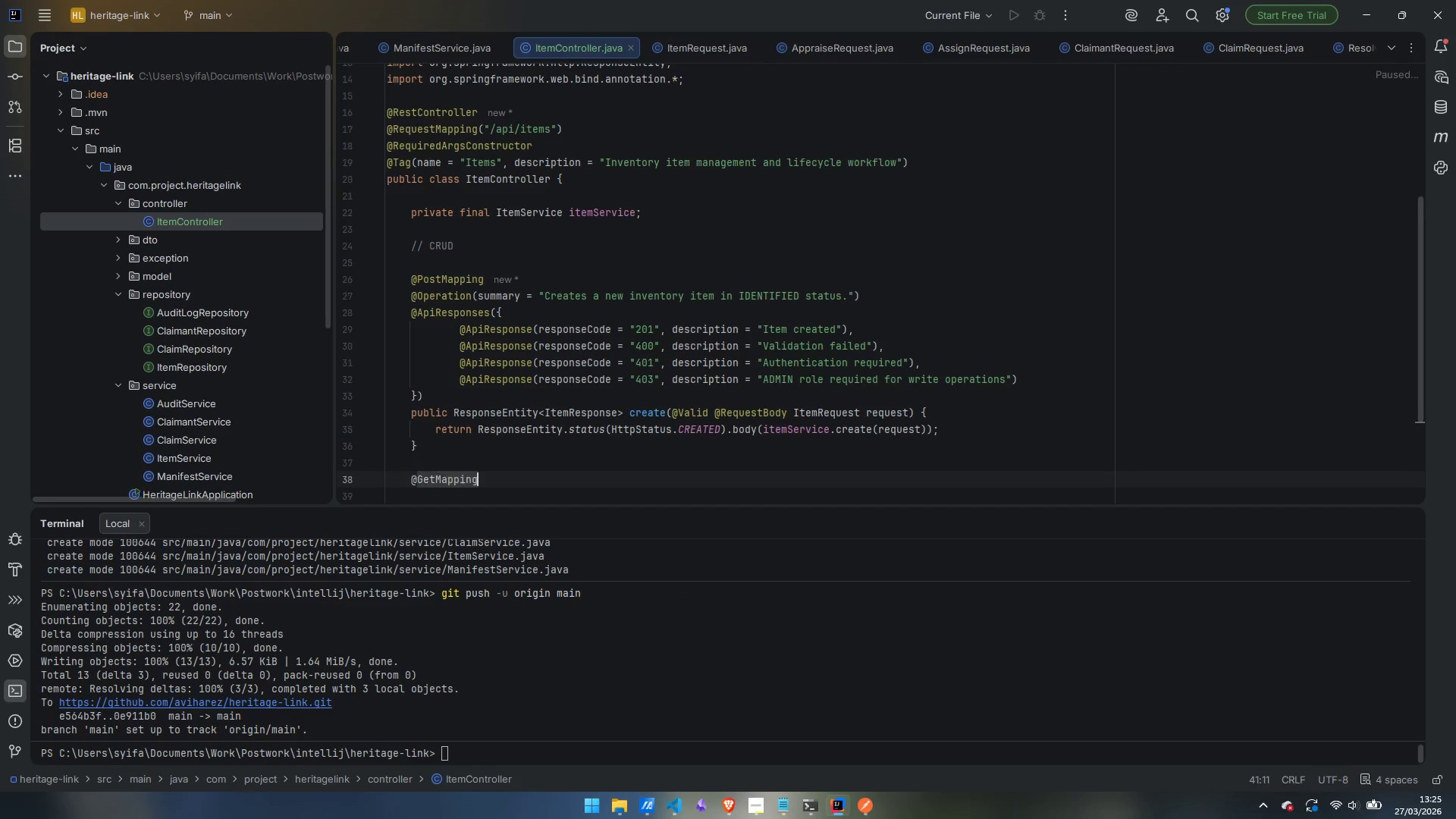 
 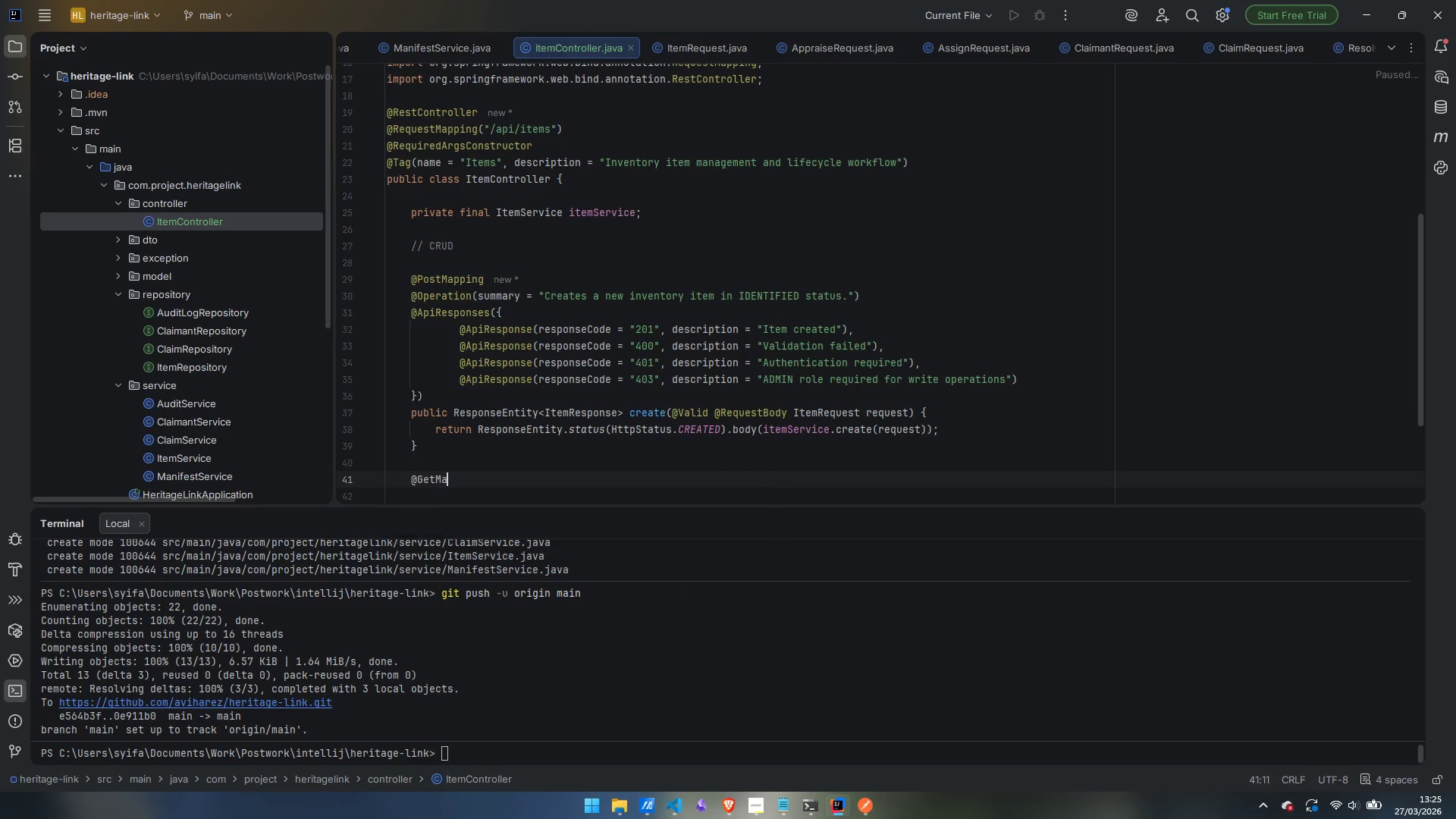 
key(Enter)
 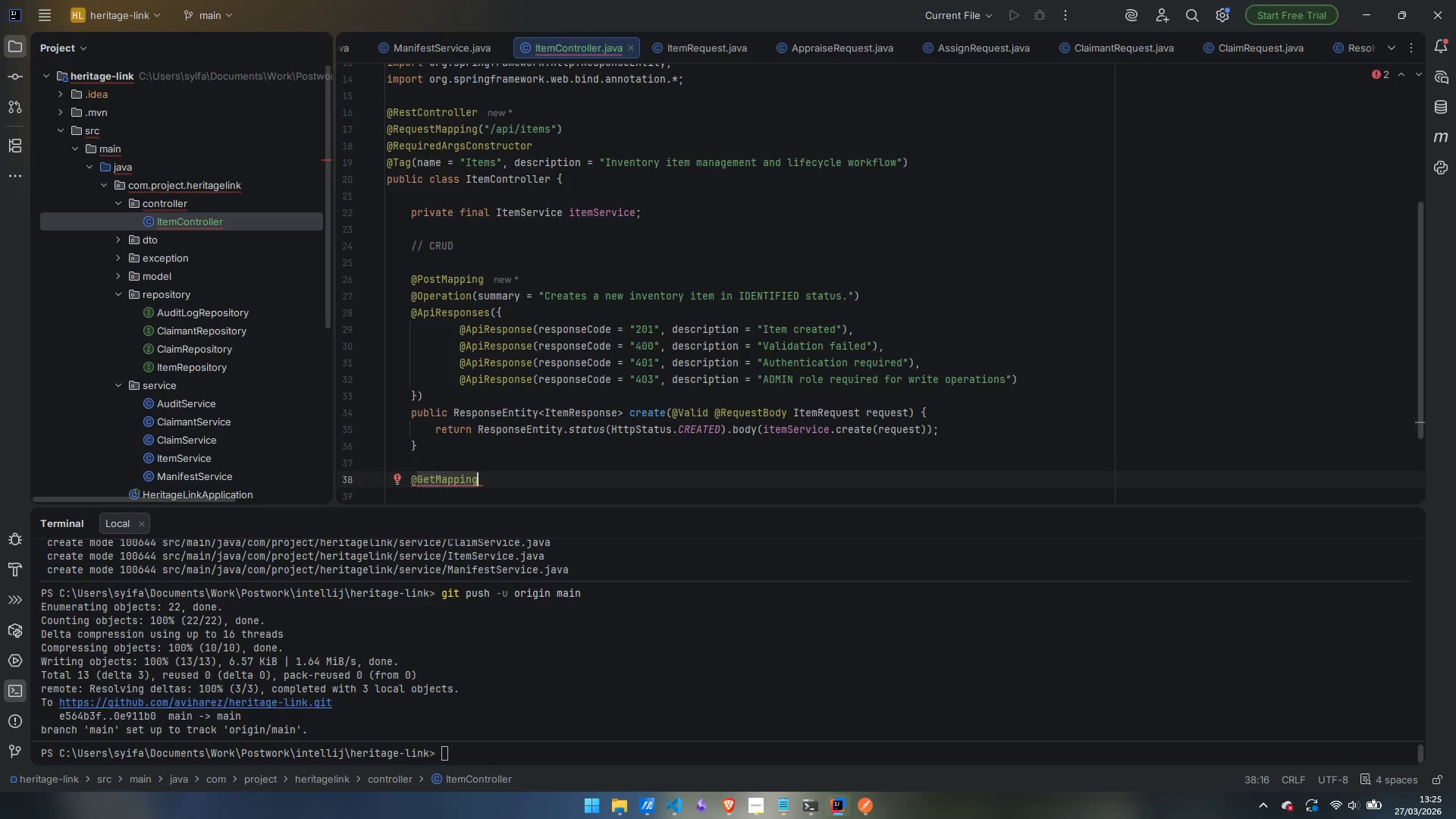 
key(Enter)
 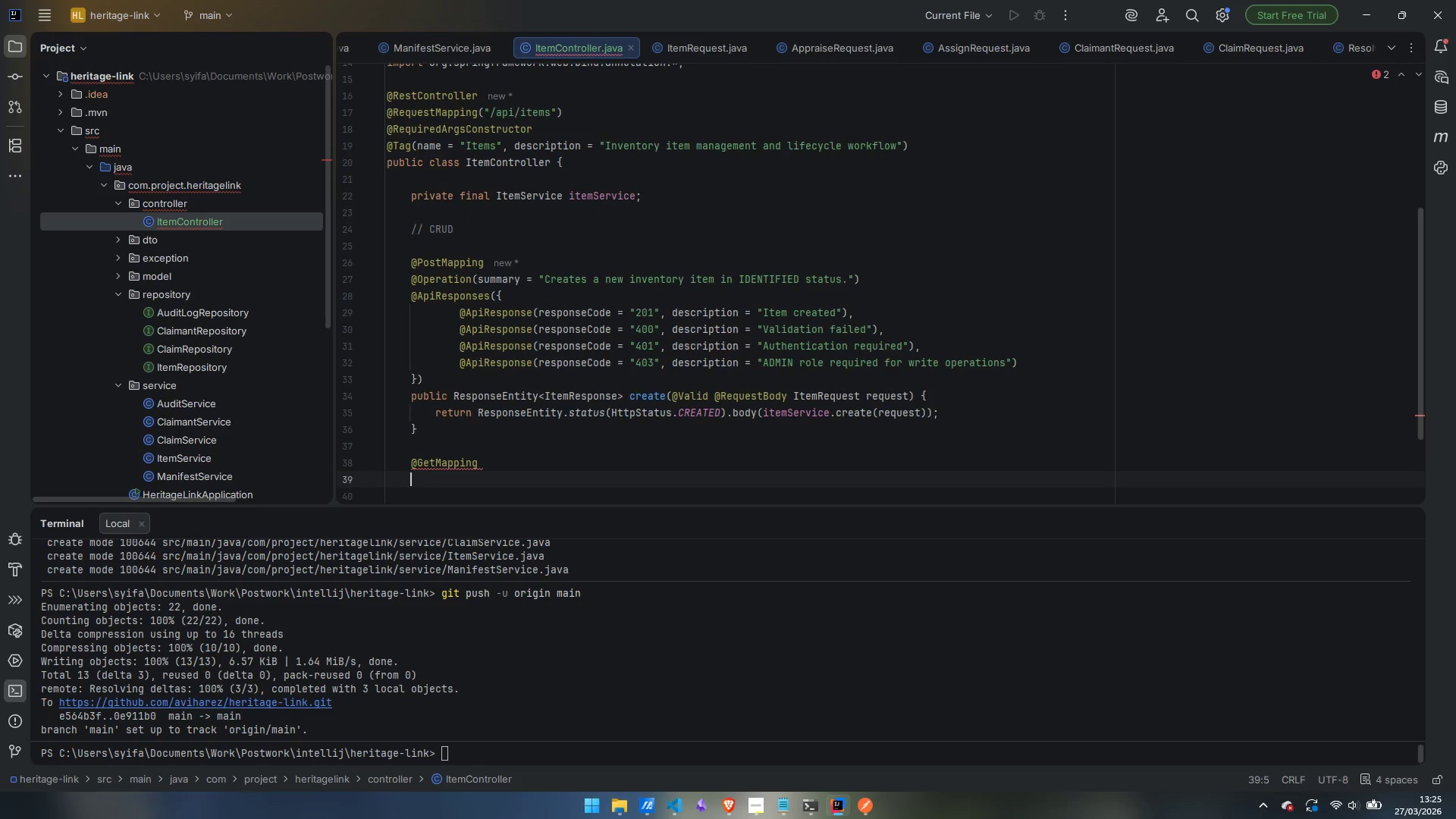 
type(@Ioe)
key(Backspace)
key(Backspace)
key(Backspace)
type(Operatiuon)
key(Backspace)
key(Backspace)
key(Backspace)
type(on)
 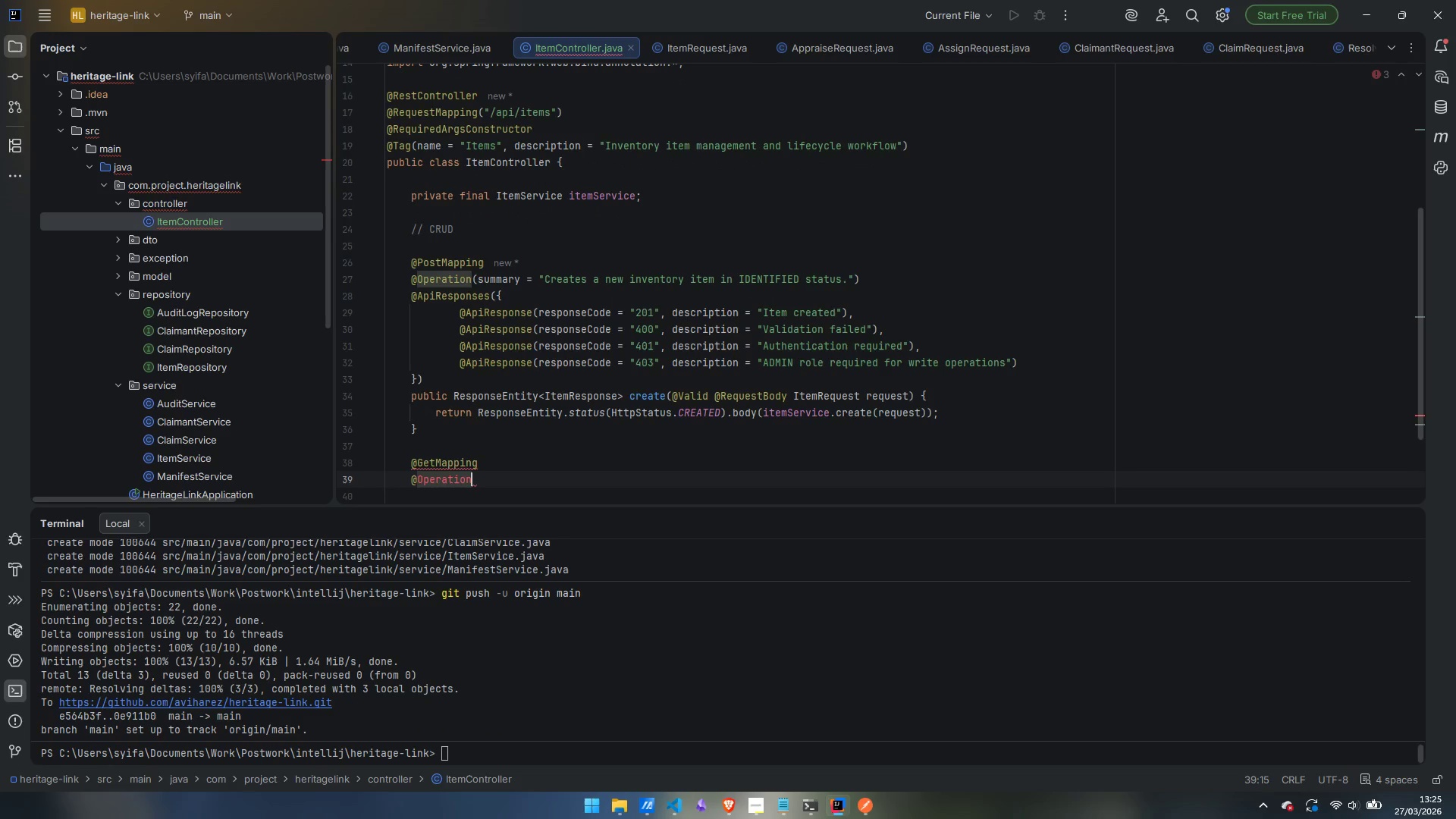 
 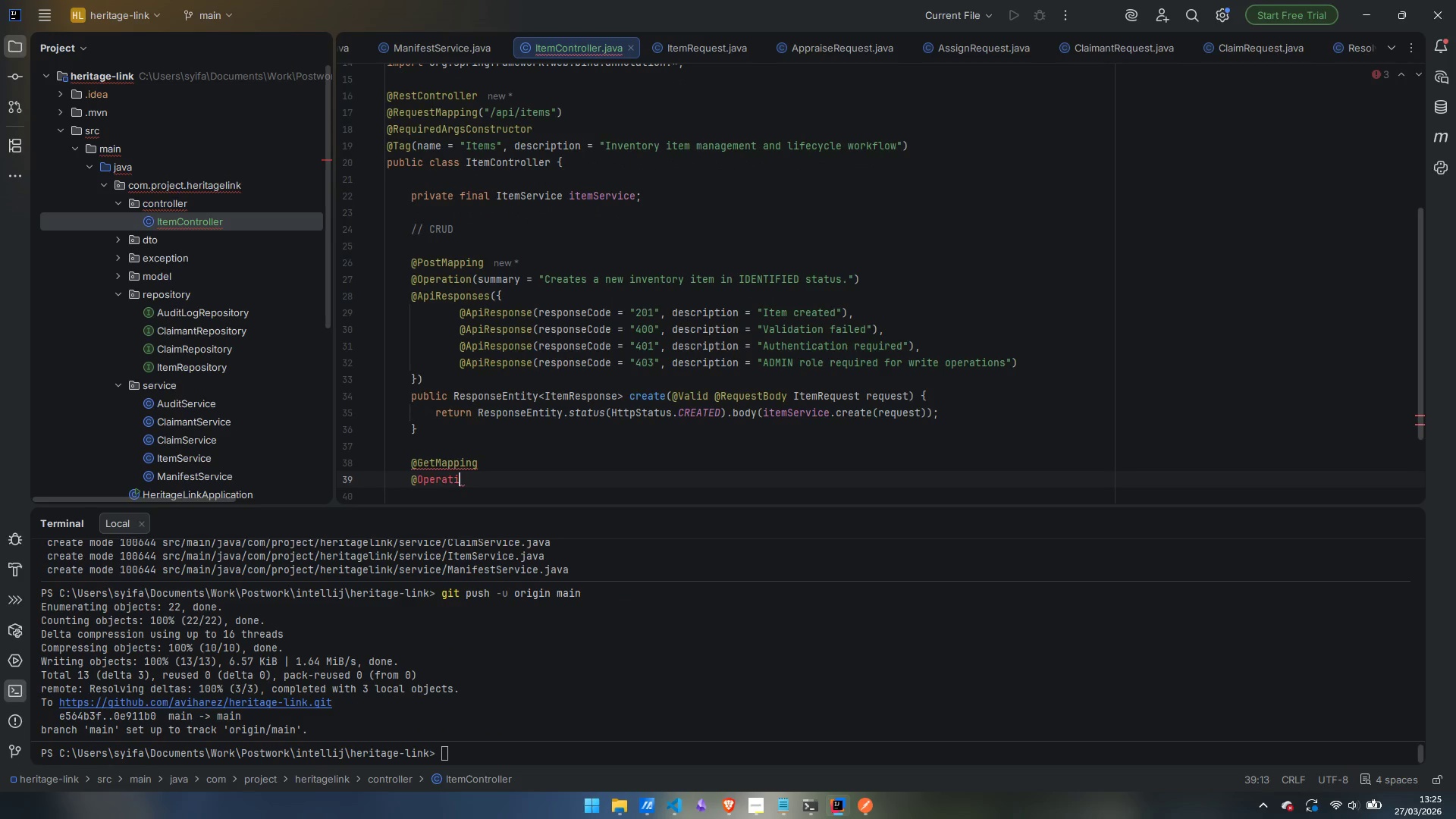 
key(Enter)
 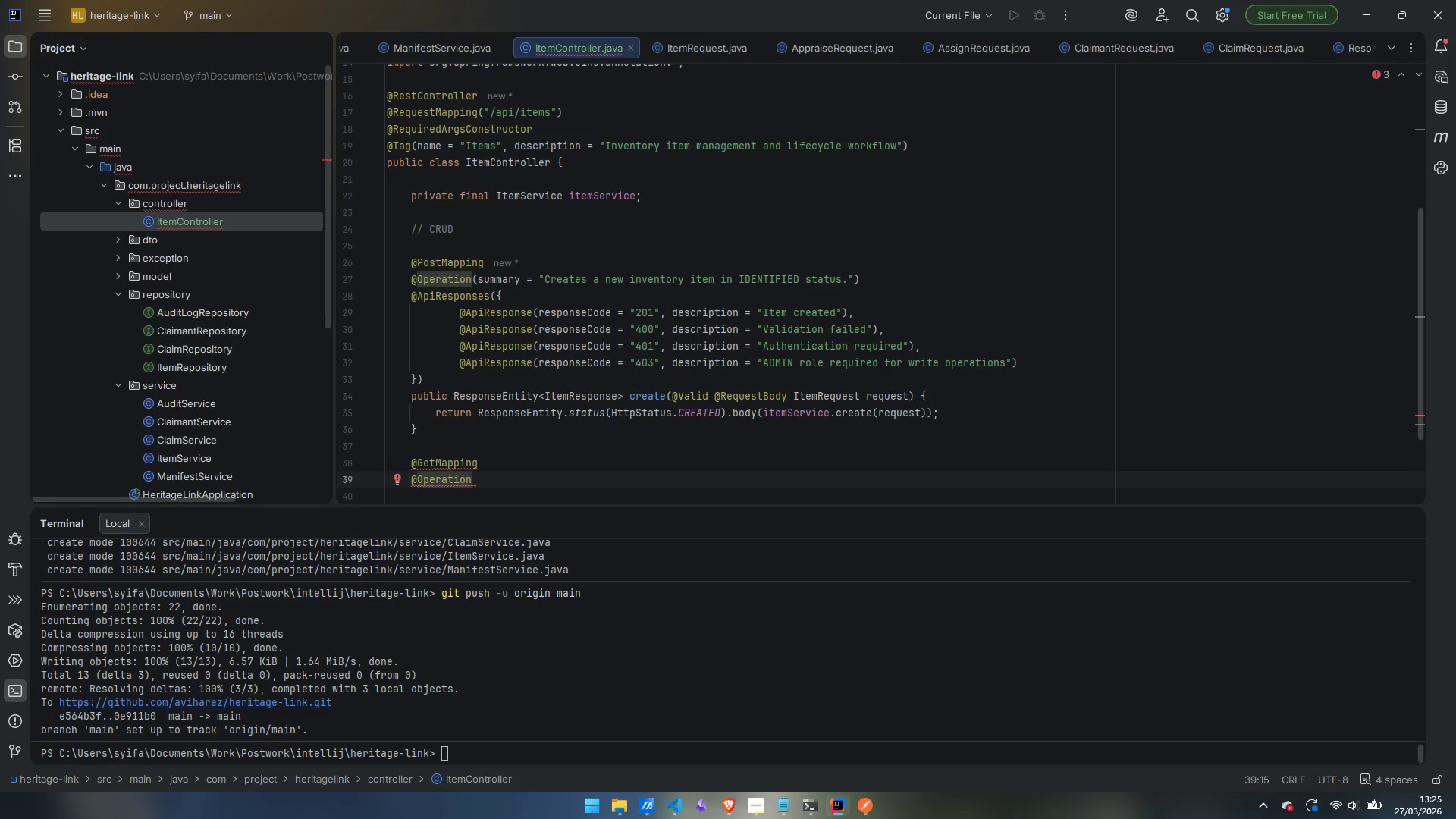 
type((summar)
 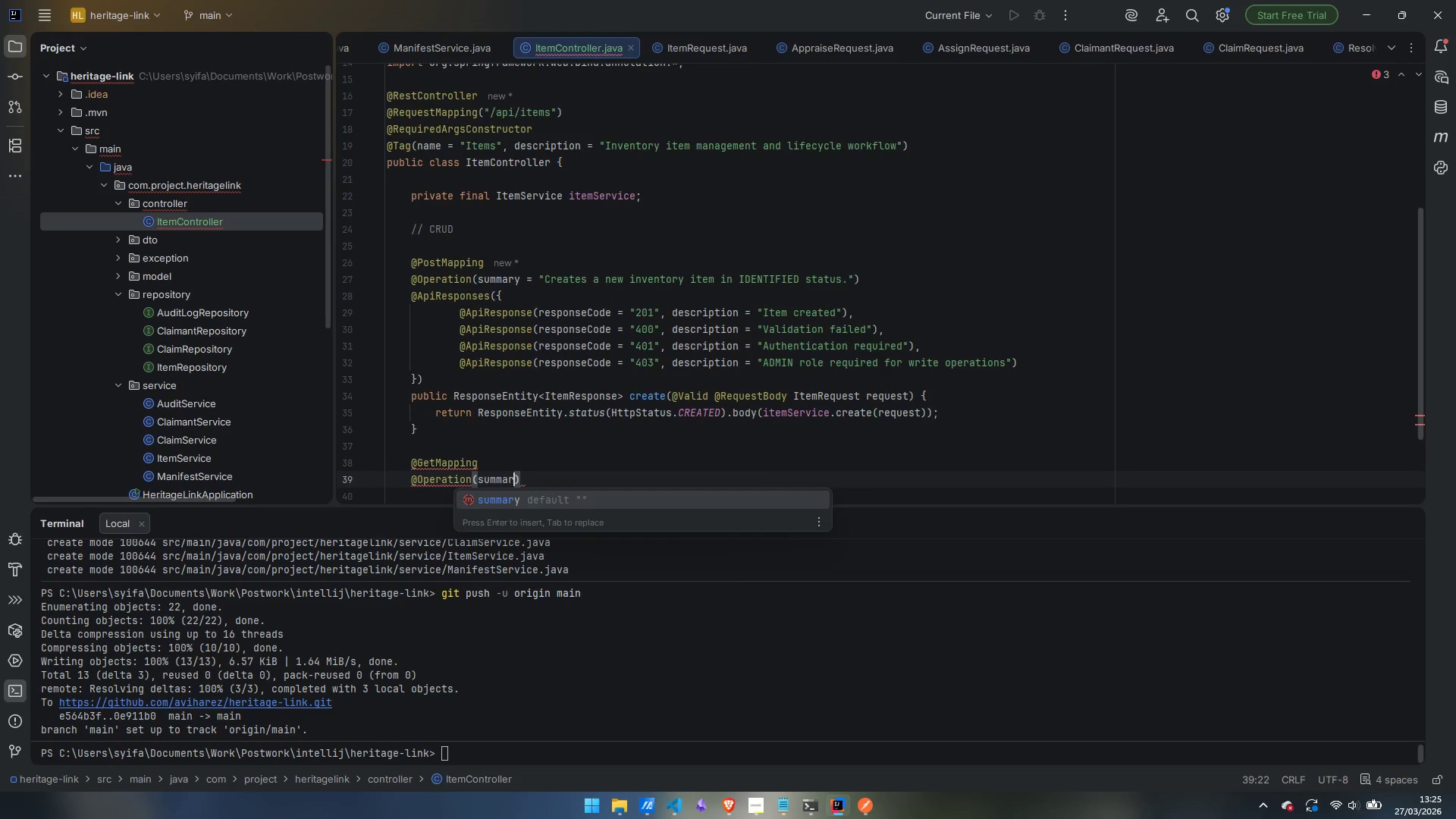 
key(Enter)
 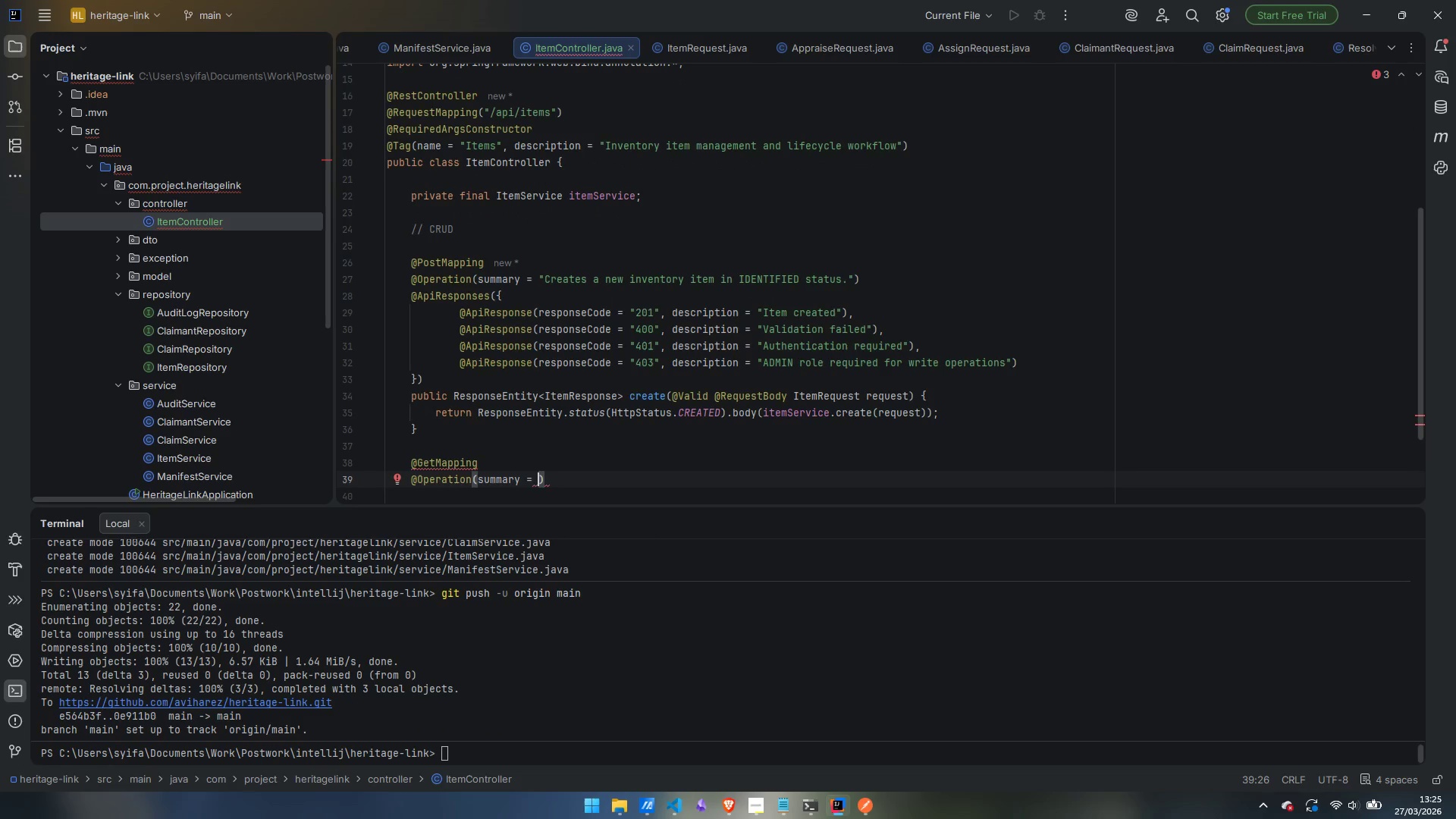 
type(:L)
key(Backspace)
key(Backspace)
type("List all items)
 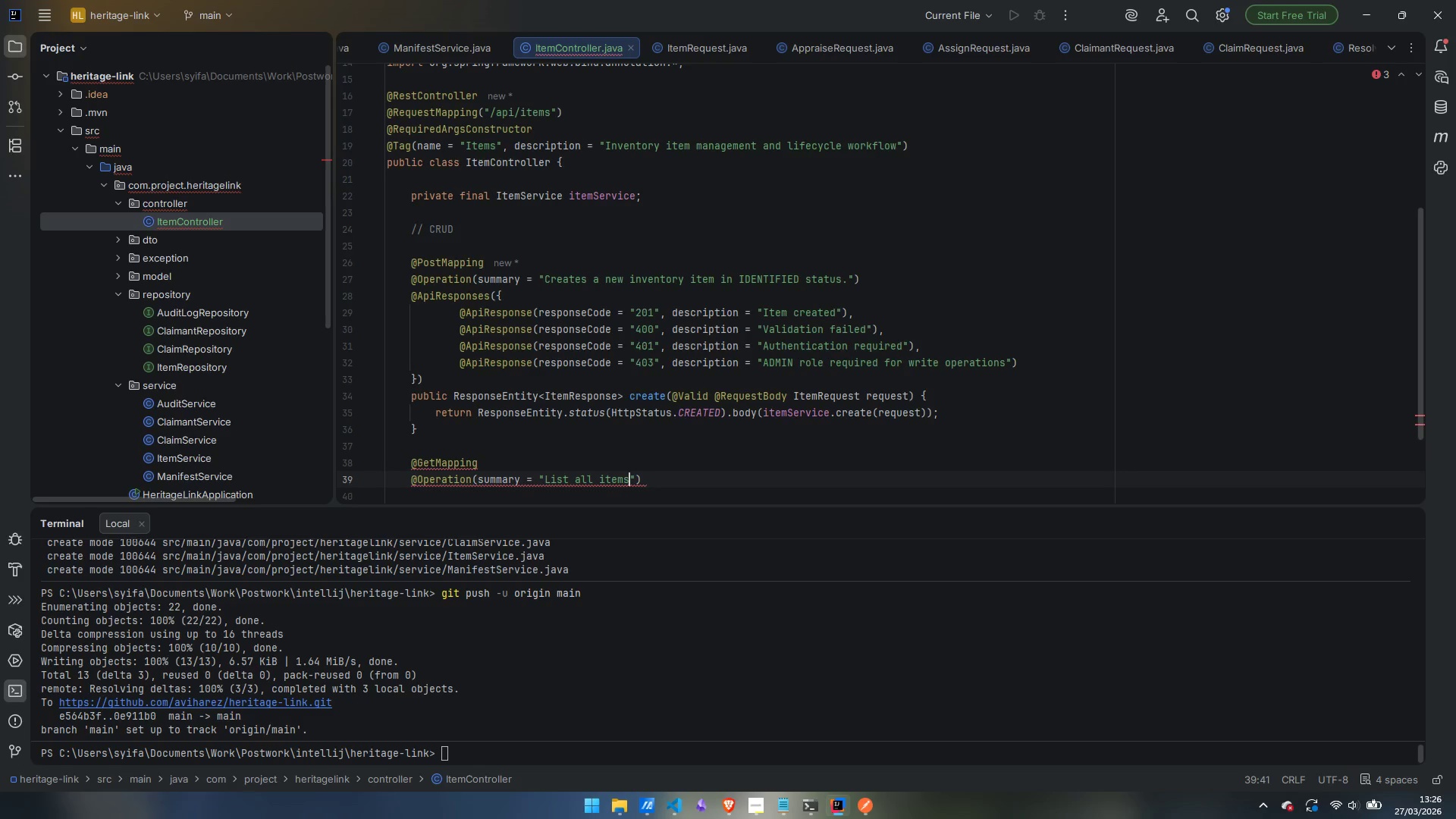 
key(ArrowRight)
 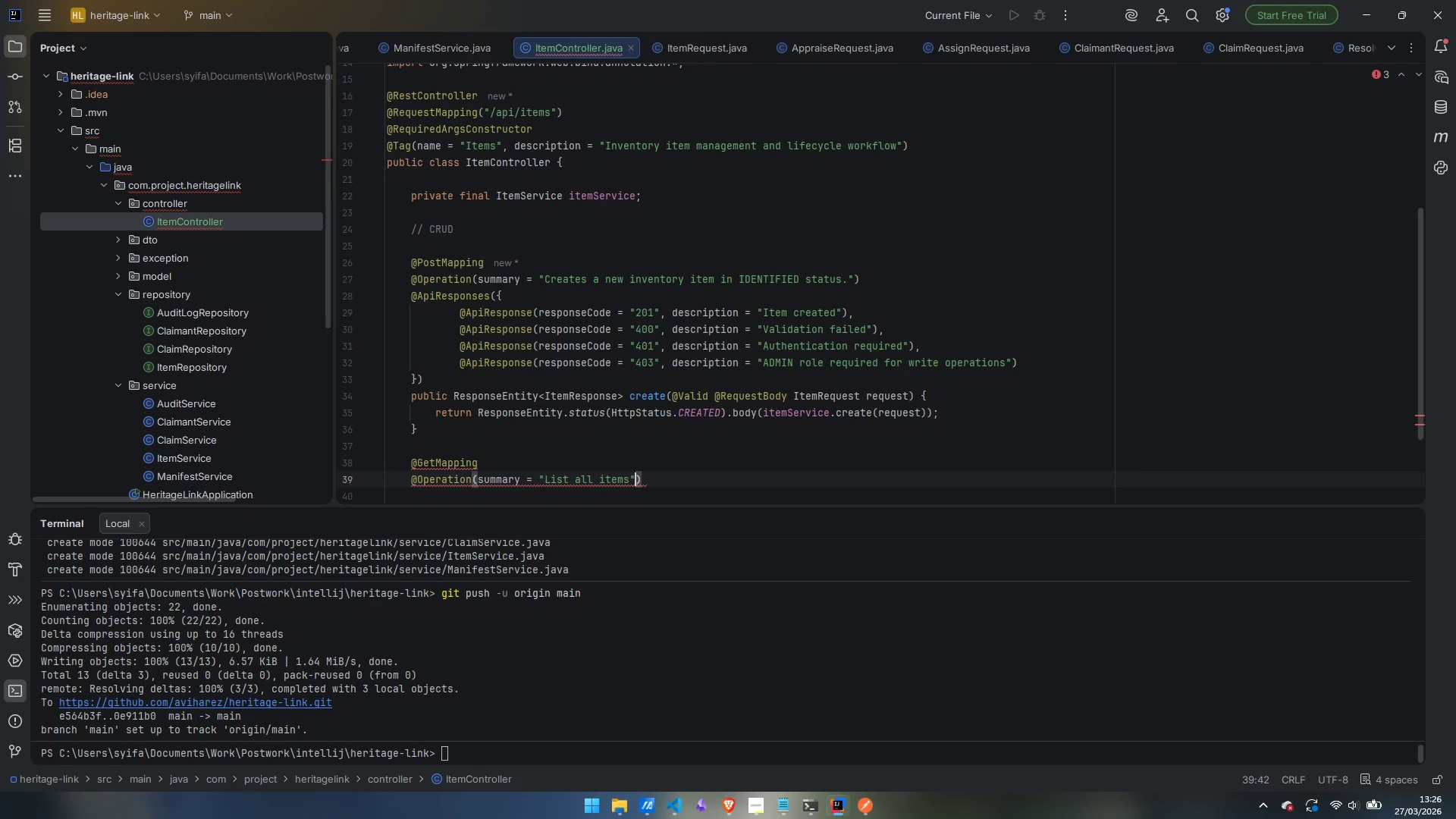 
key(Comma)
 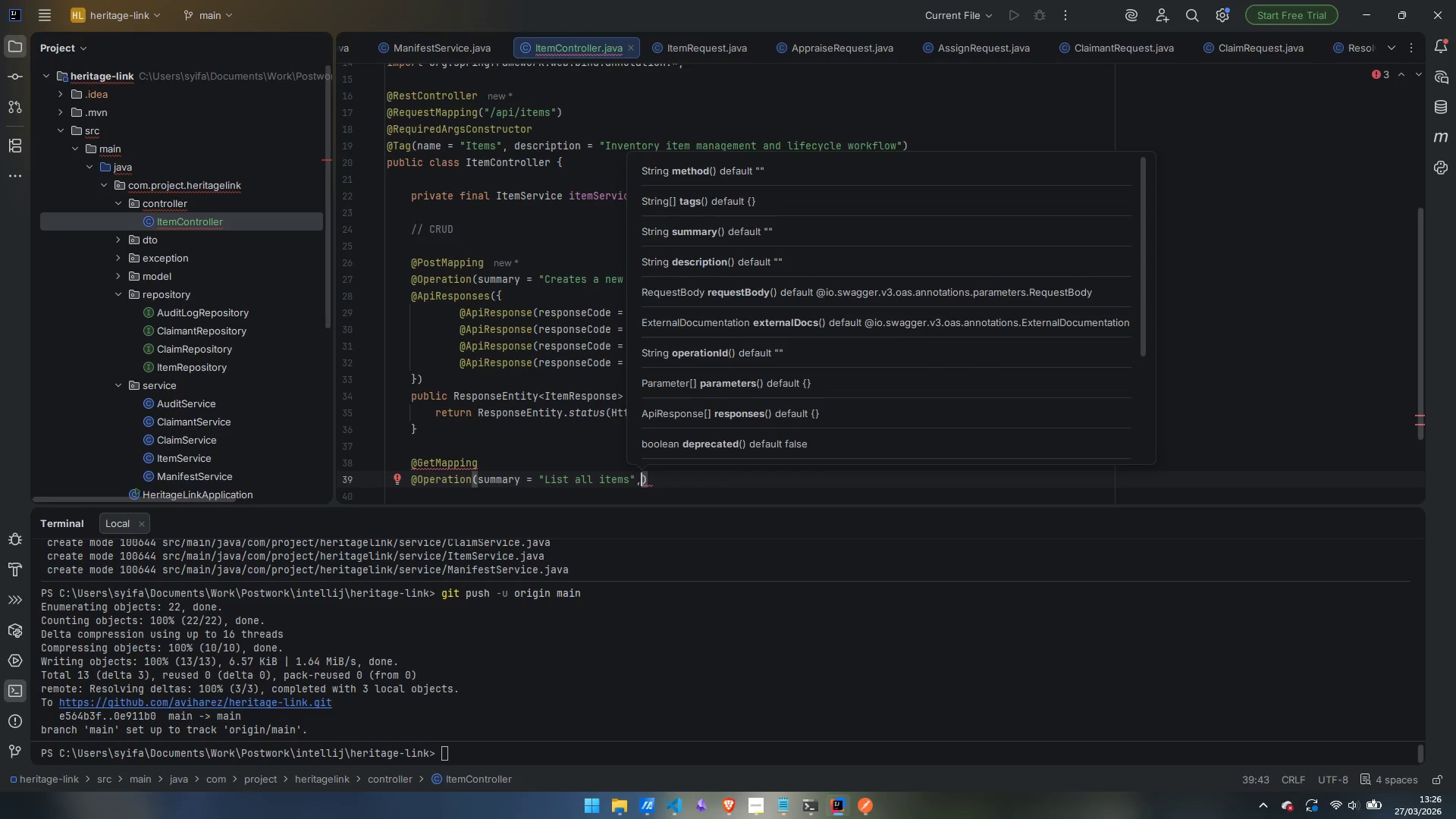 
key(Escape)
 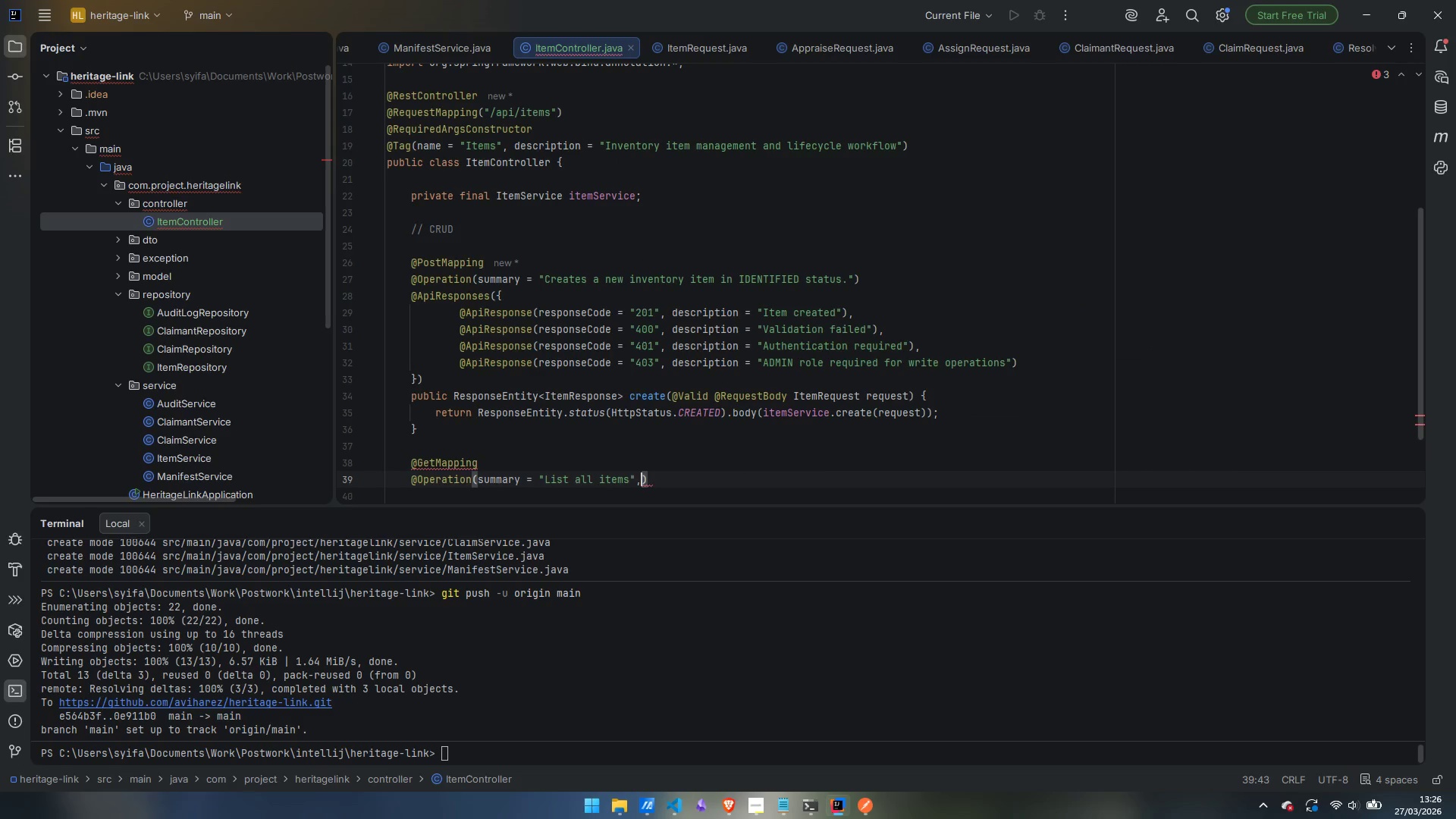 
key(Enter)
 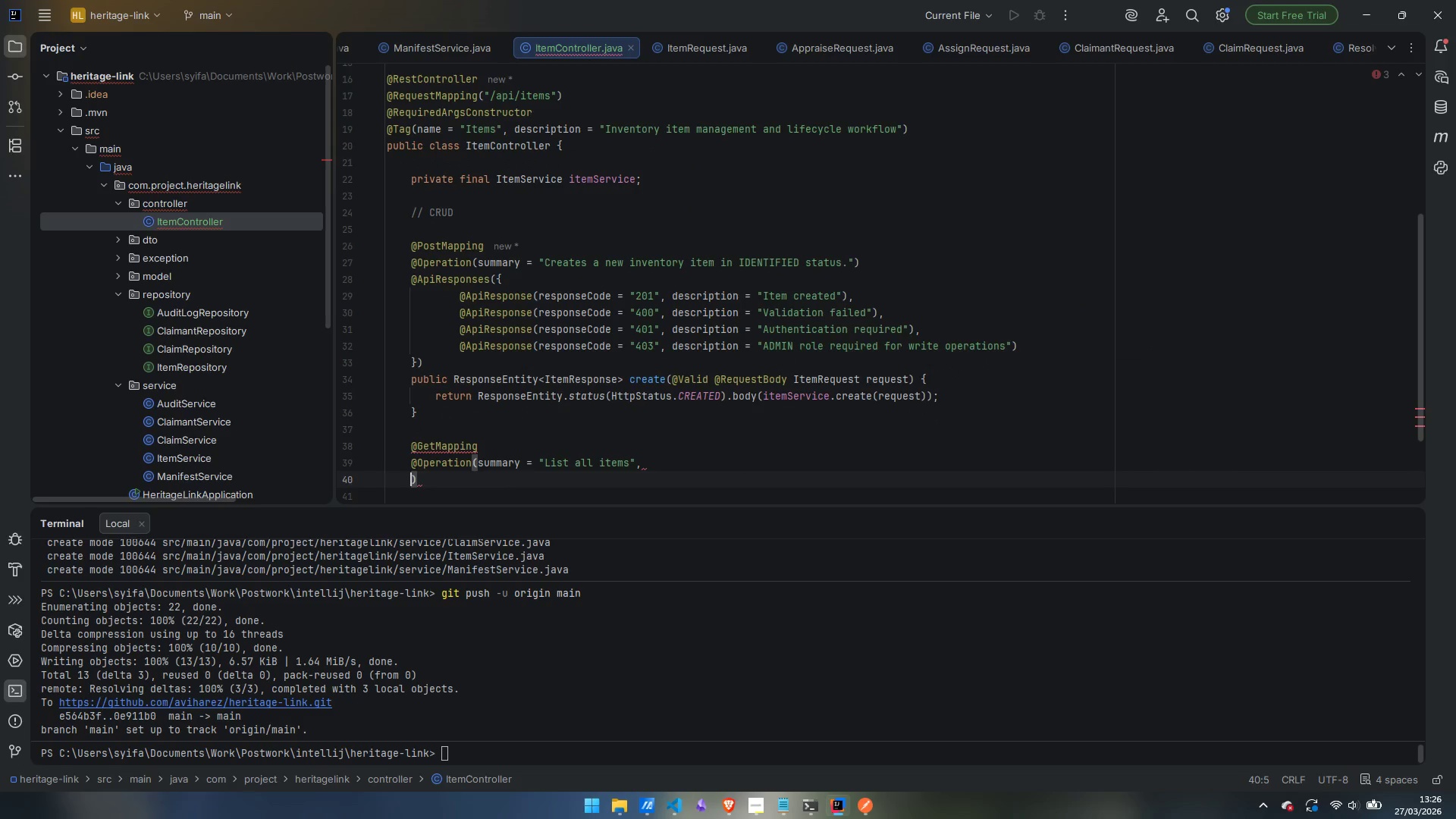 
key(Control+ControlLeft)
 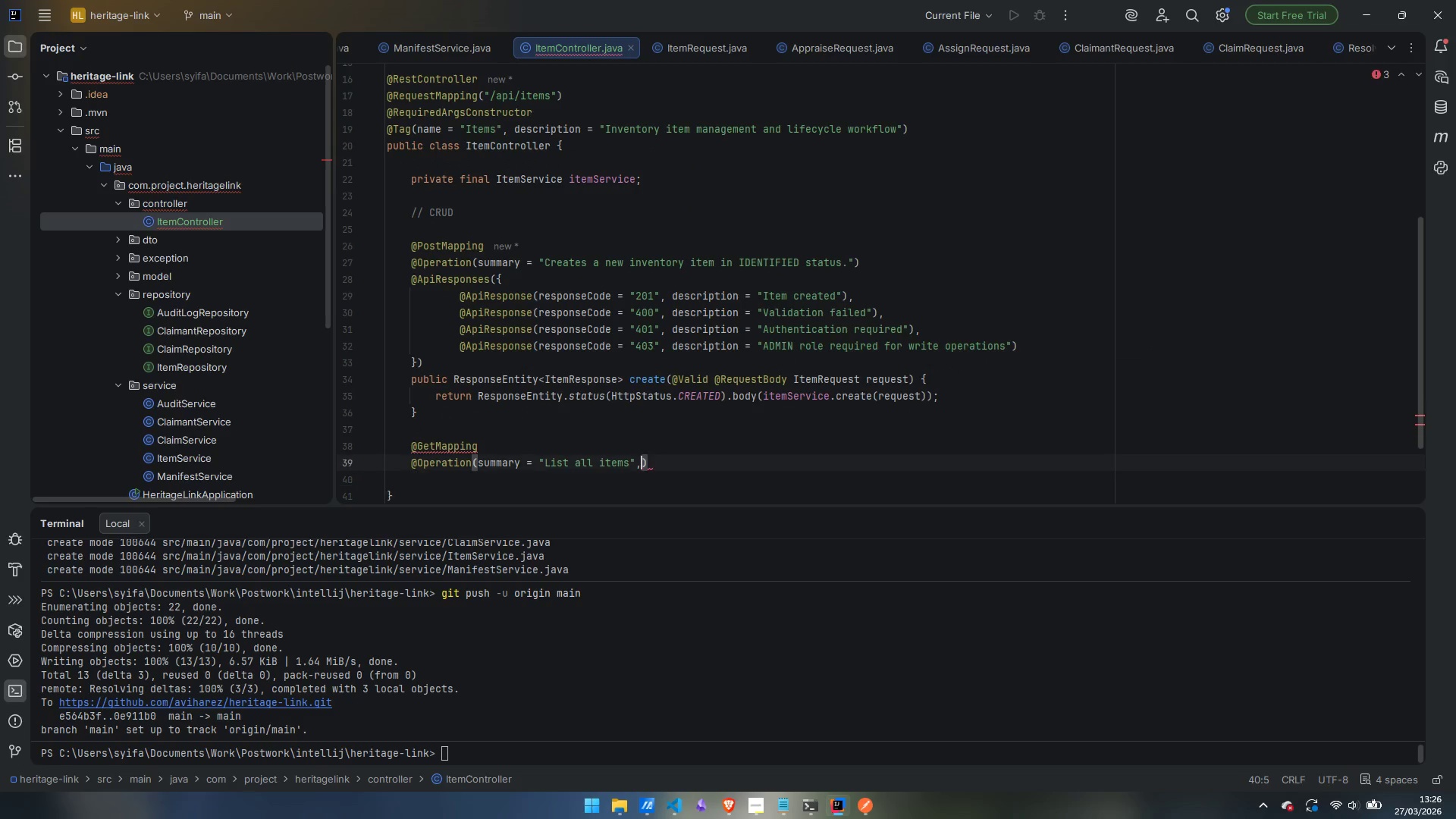 
key(Control+Z)
 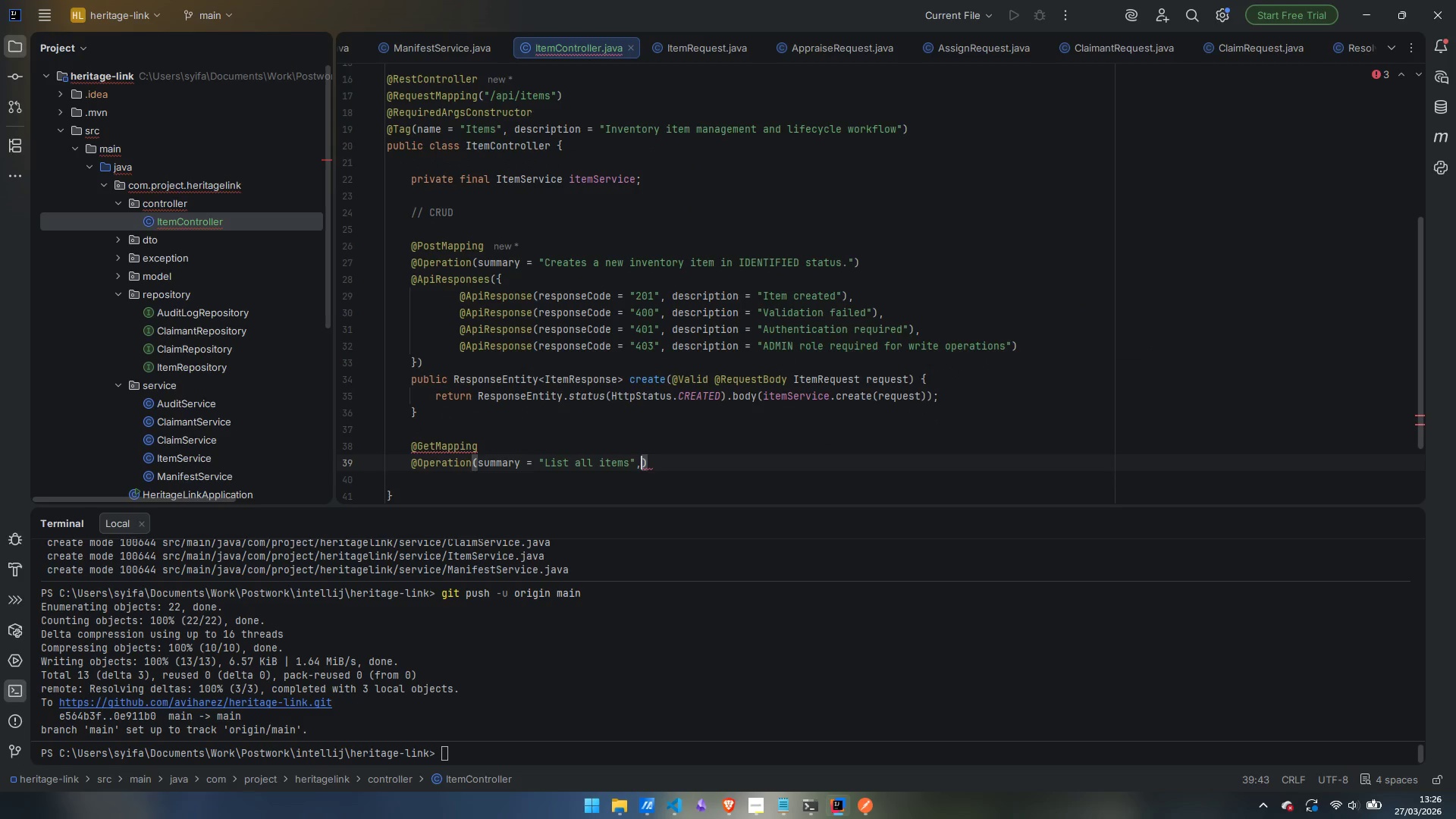 
type( de)
 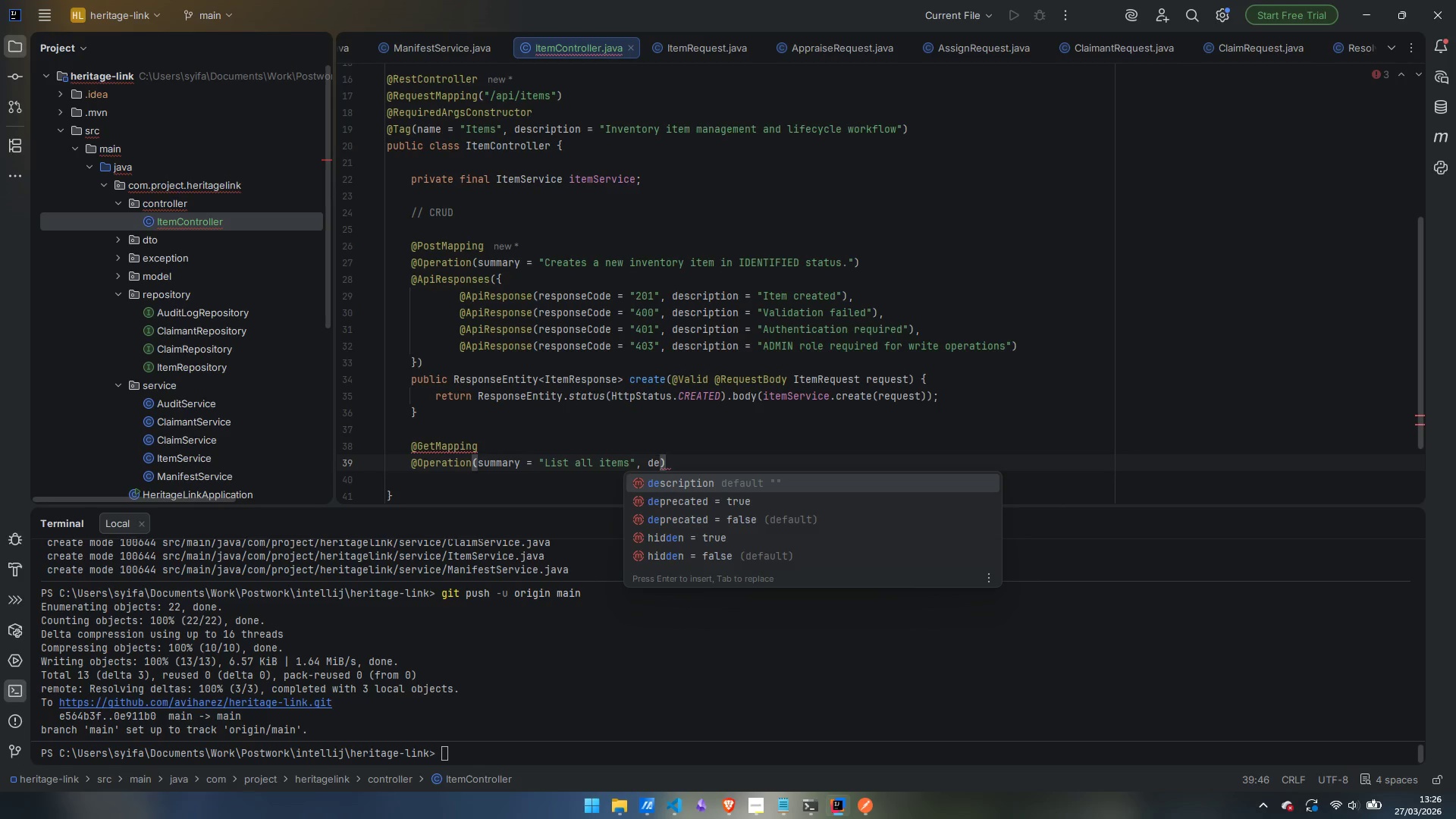 
wait(6.38)
 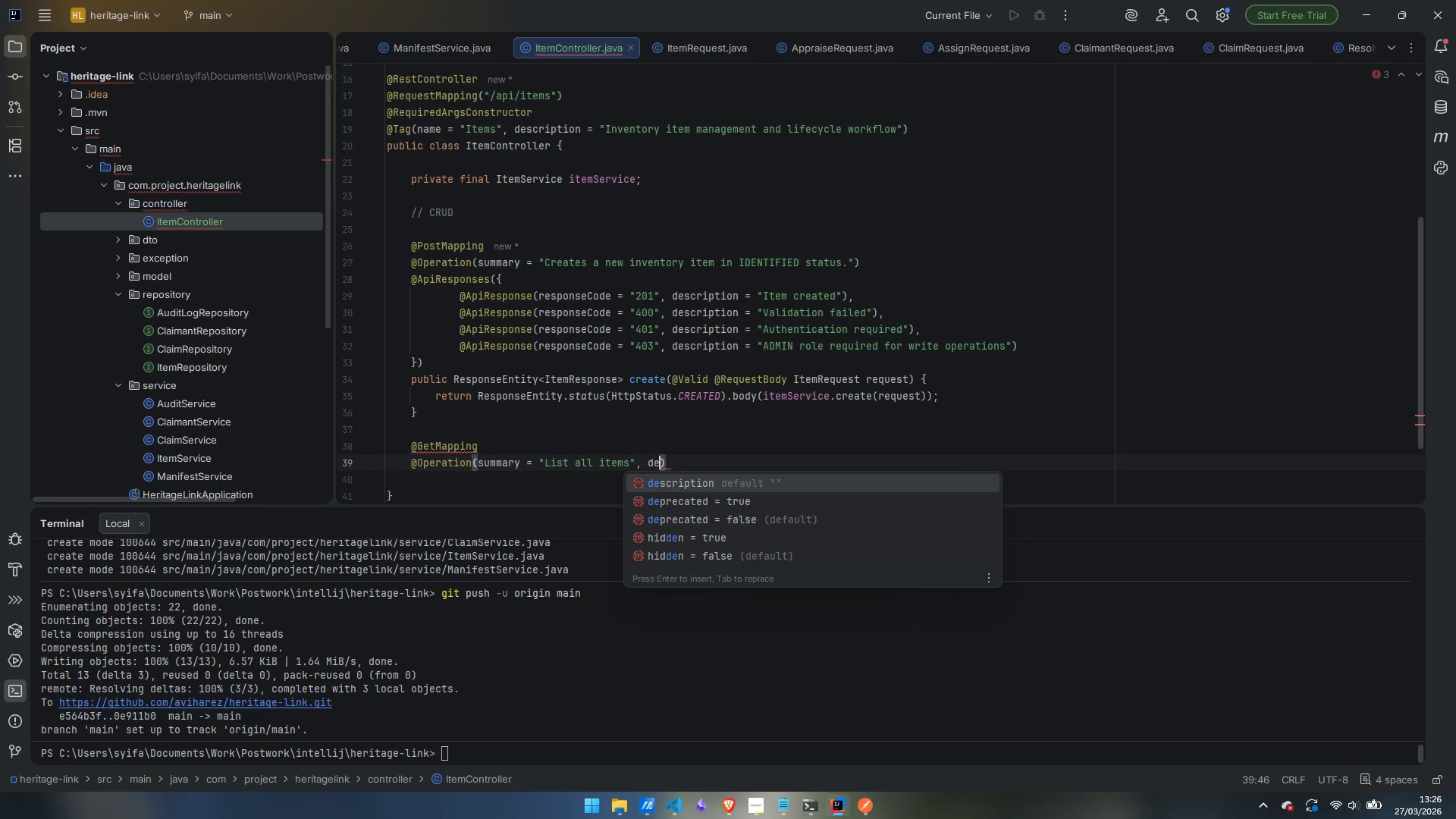 
key(Enter)
 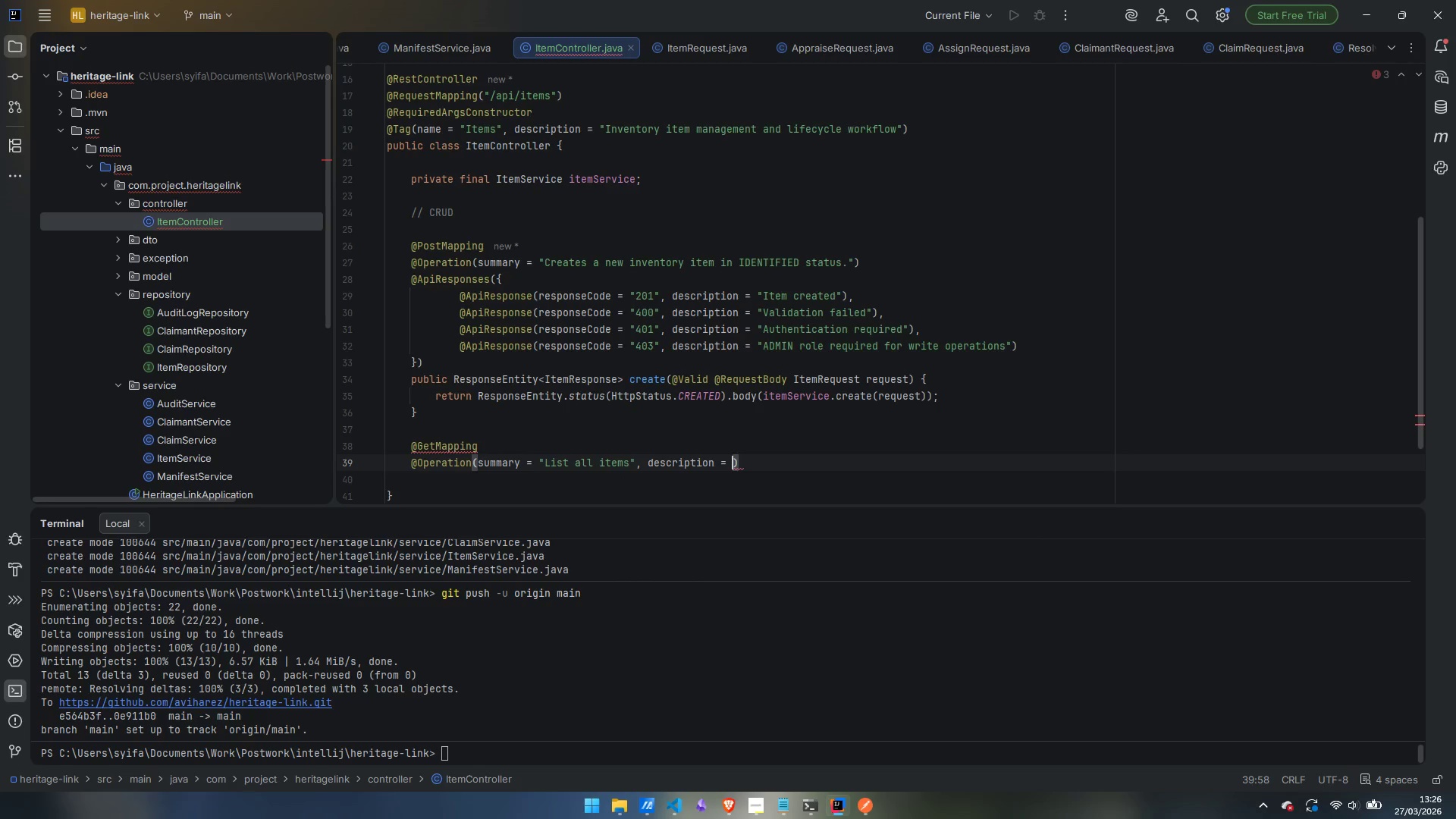 
key(Control+ArrowLeft)
 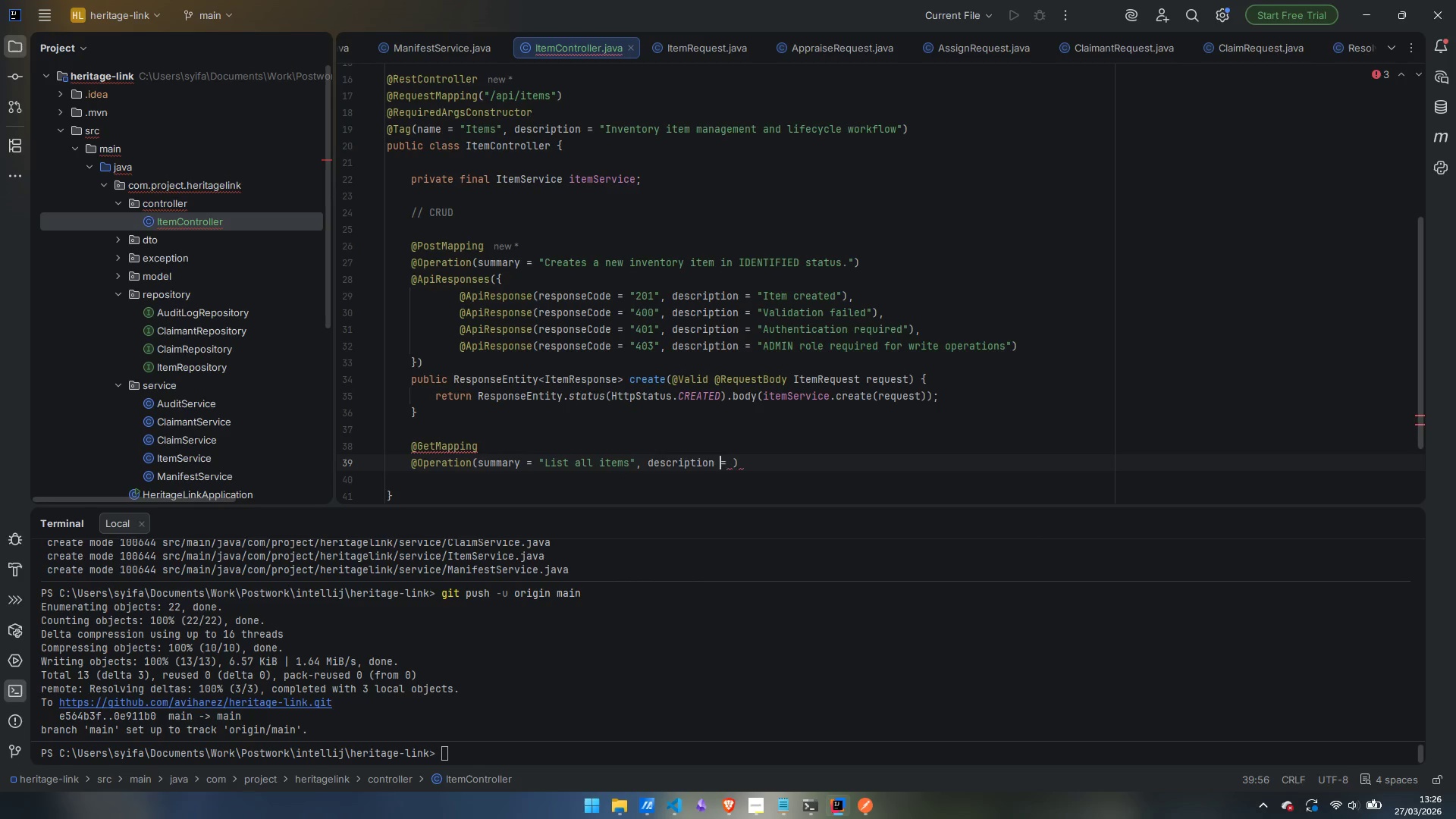 
key(Control+ArrowLeft)
 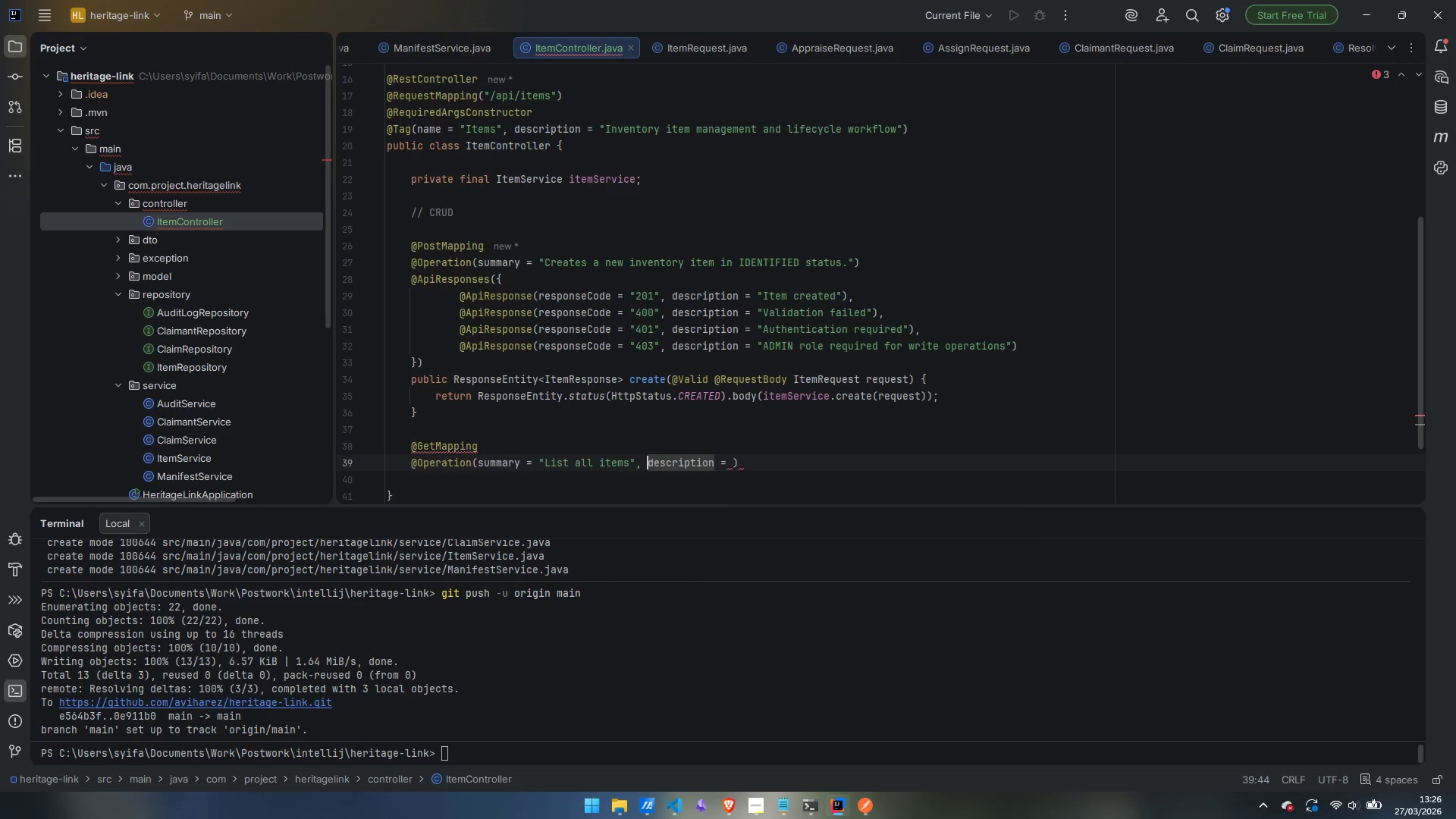 
key(Enter)
 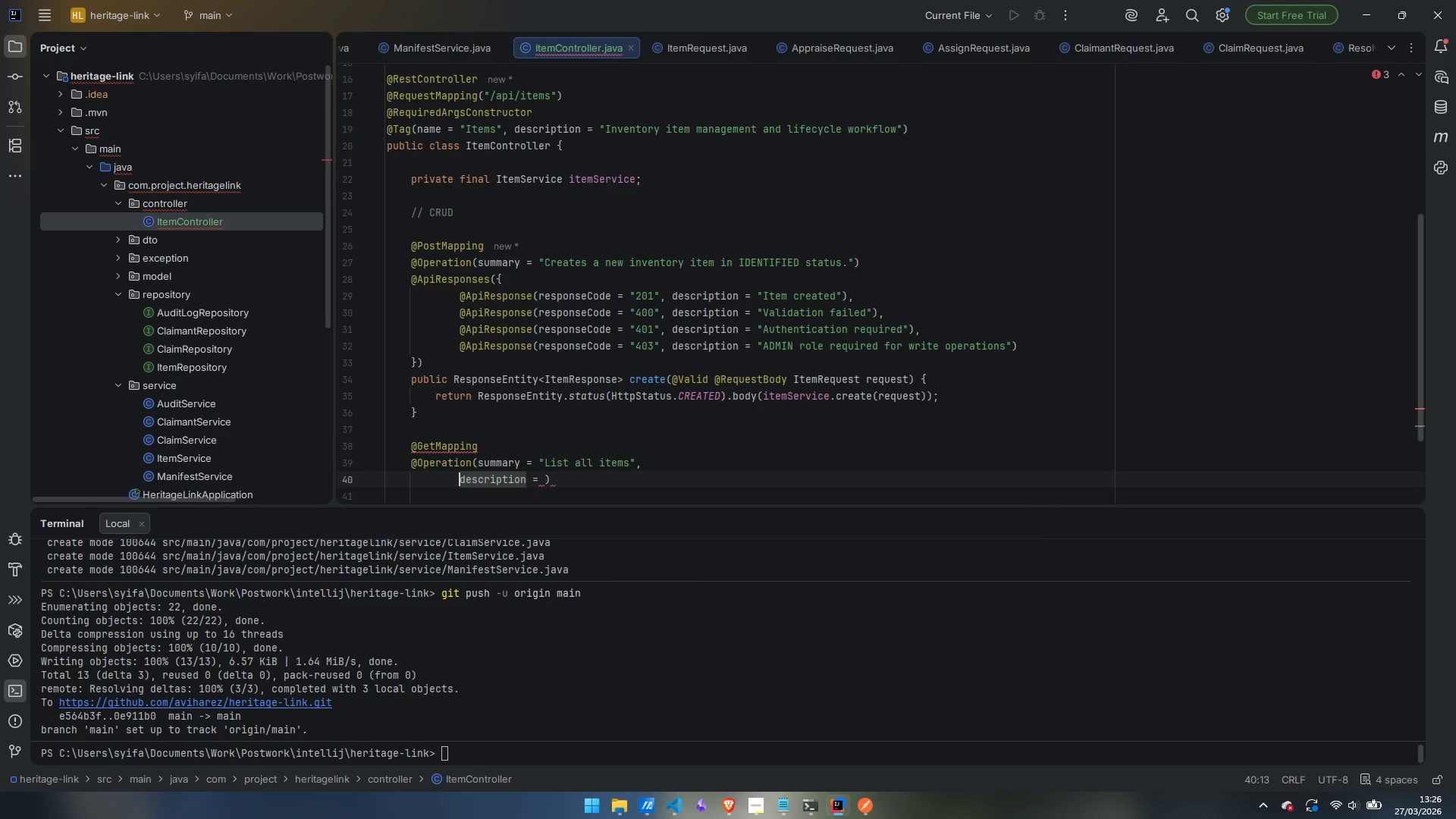 
key(Control+ArrowRight)
 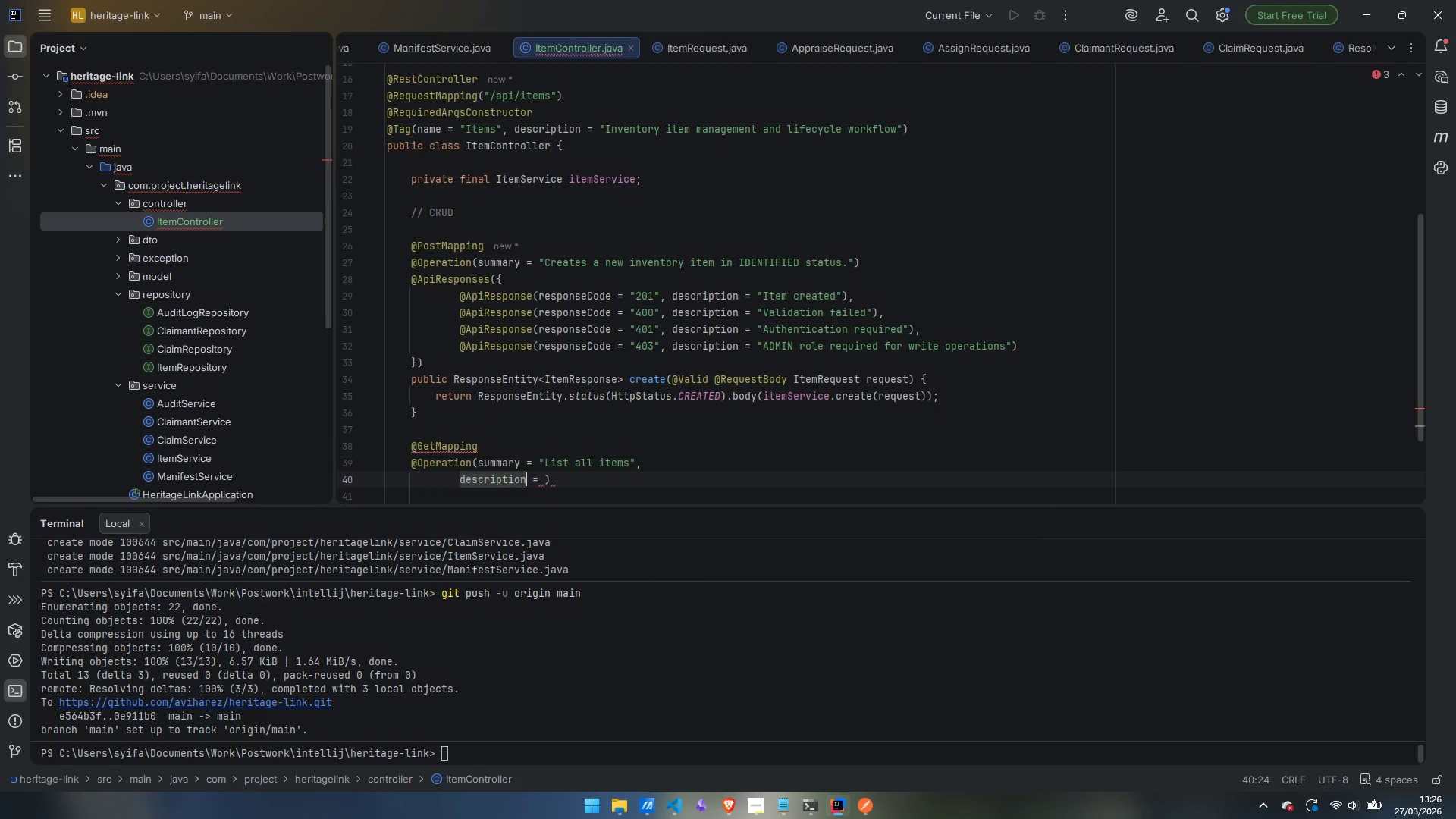 
key(Control+ArrowRight)
 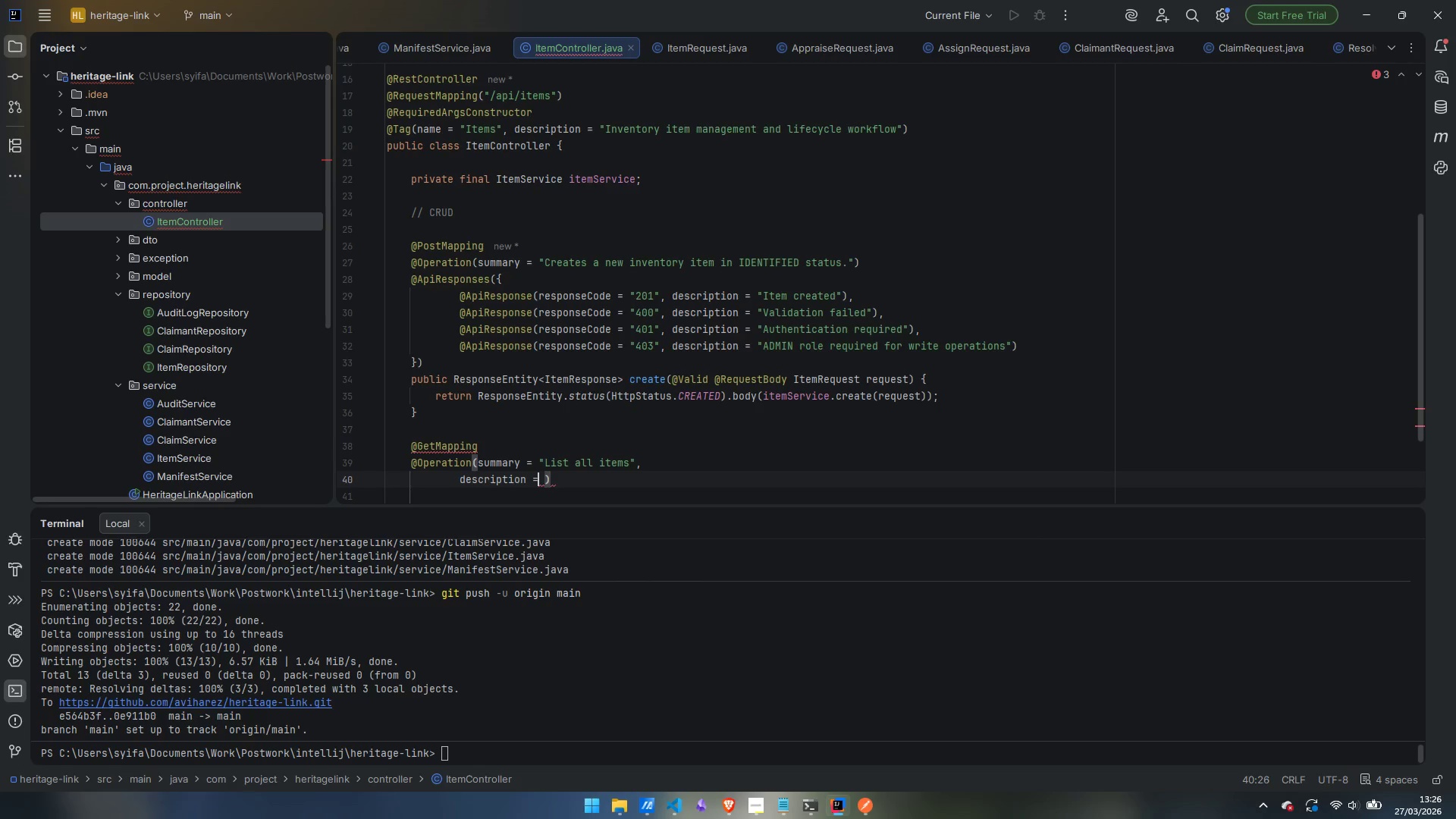 
key(ArrowRight)
 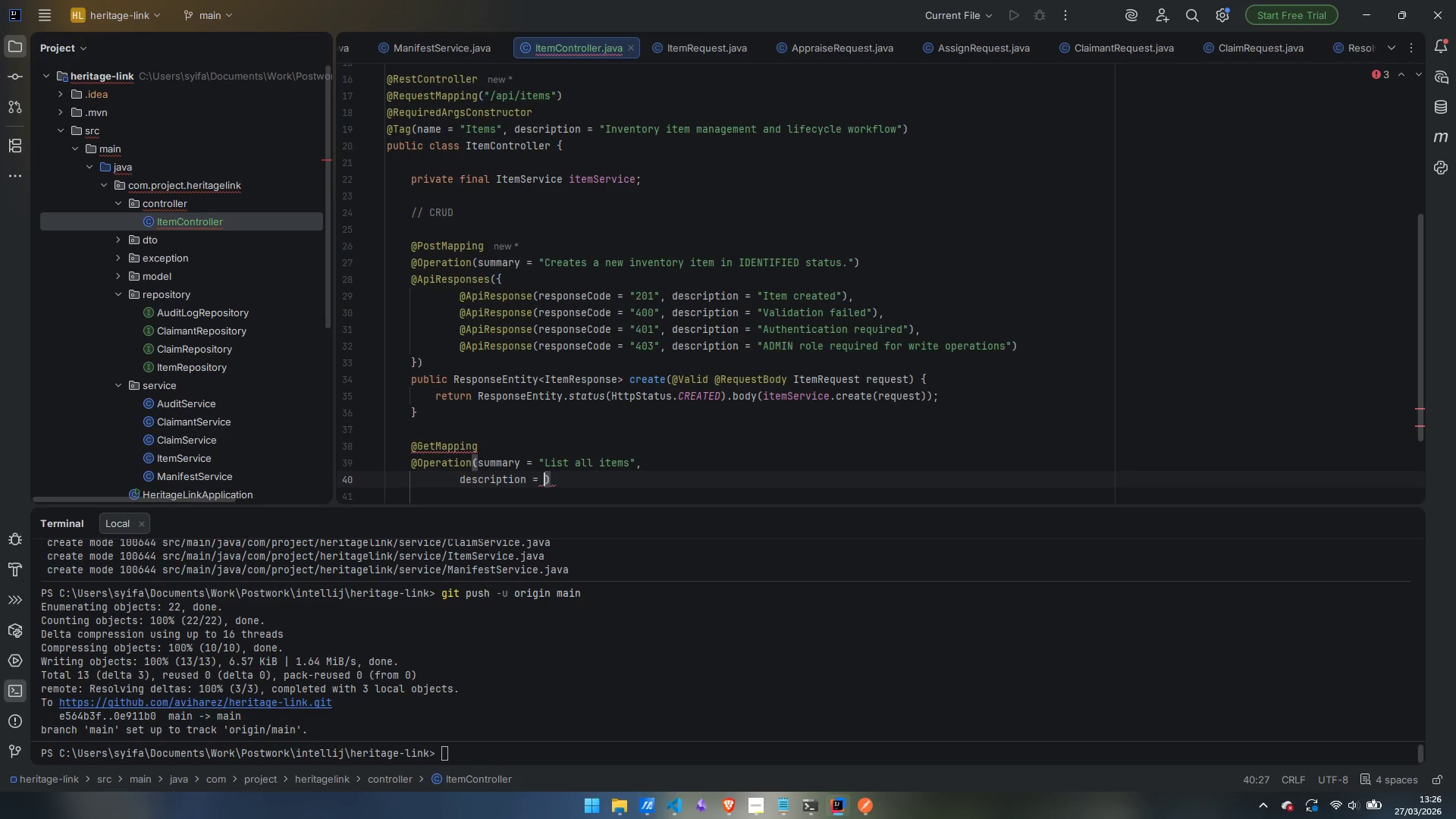 
type("Returns a pagin)
 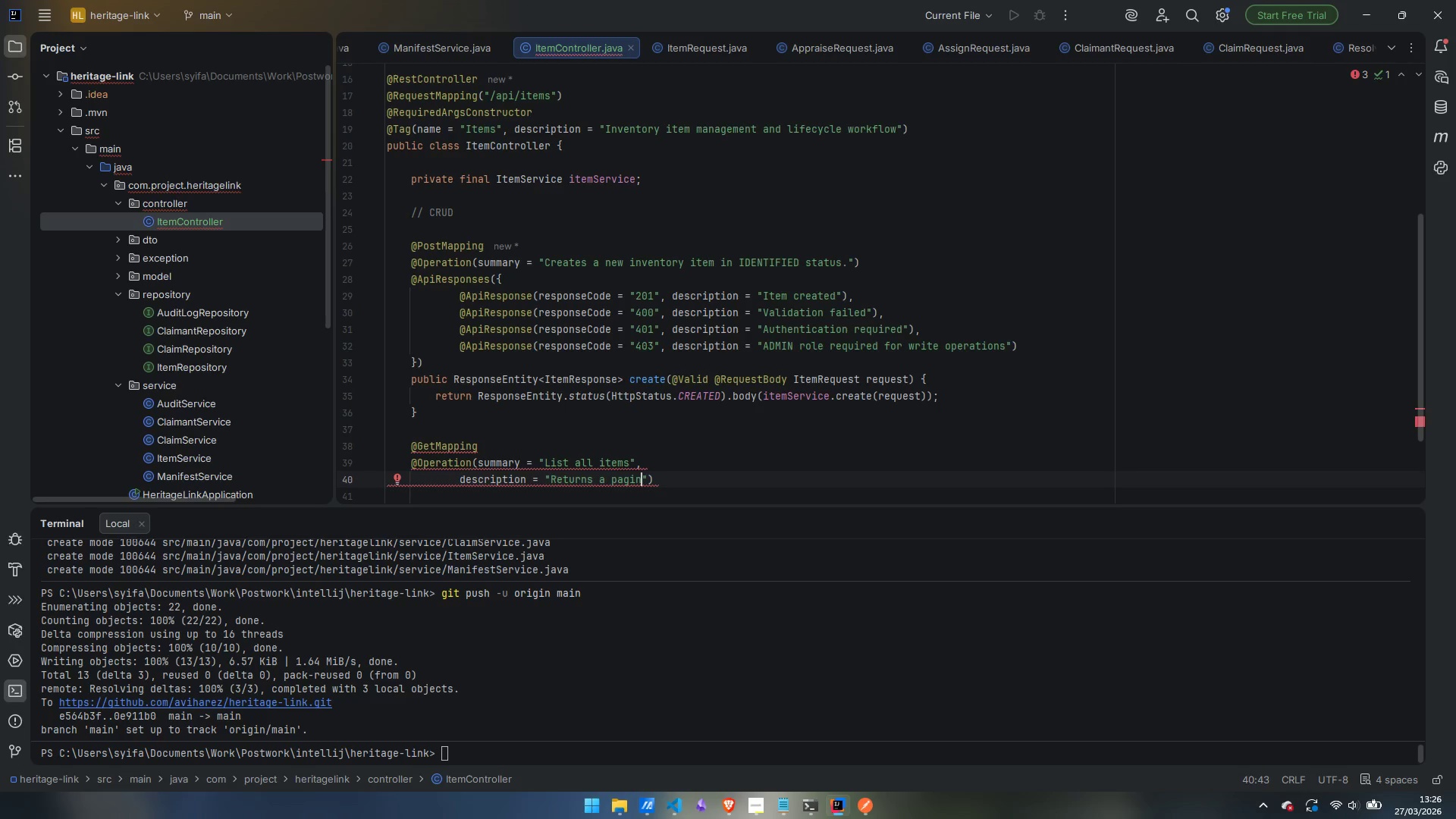 
wait(6.86)
 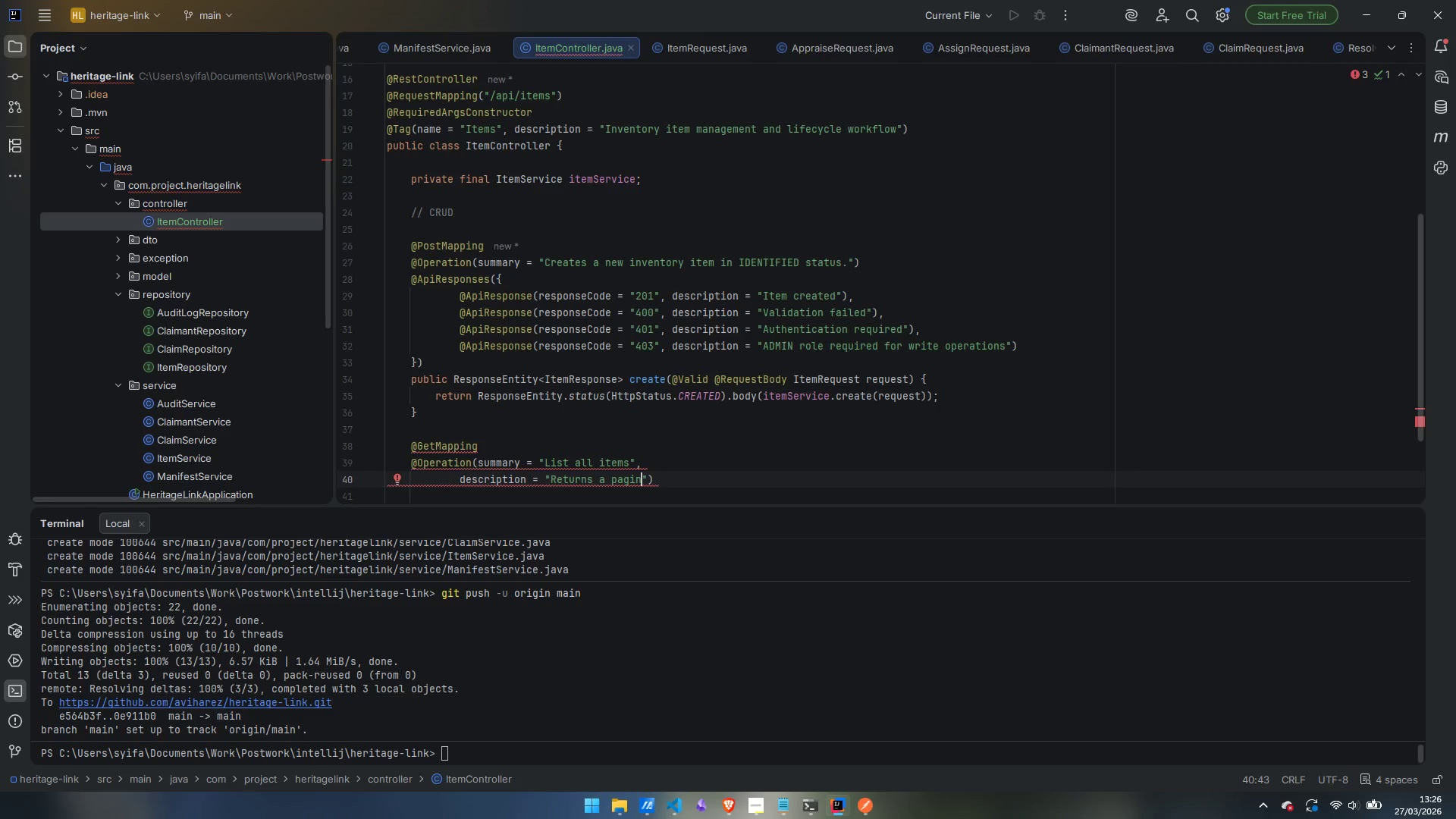 
type(ation)
key(Backspace)
key(Backspace)
key(Backspace)
type(ed list of inventpor)
key(Backspace)
key(Backspace)
key(Backspace)
type(ory items. )
 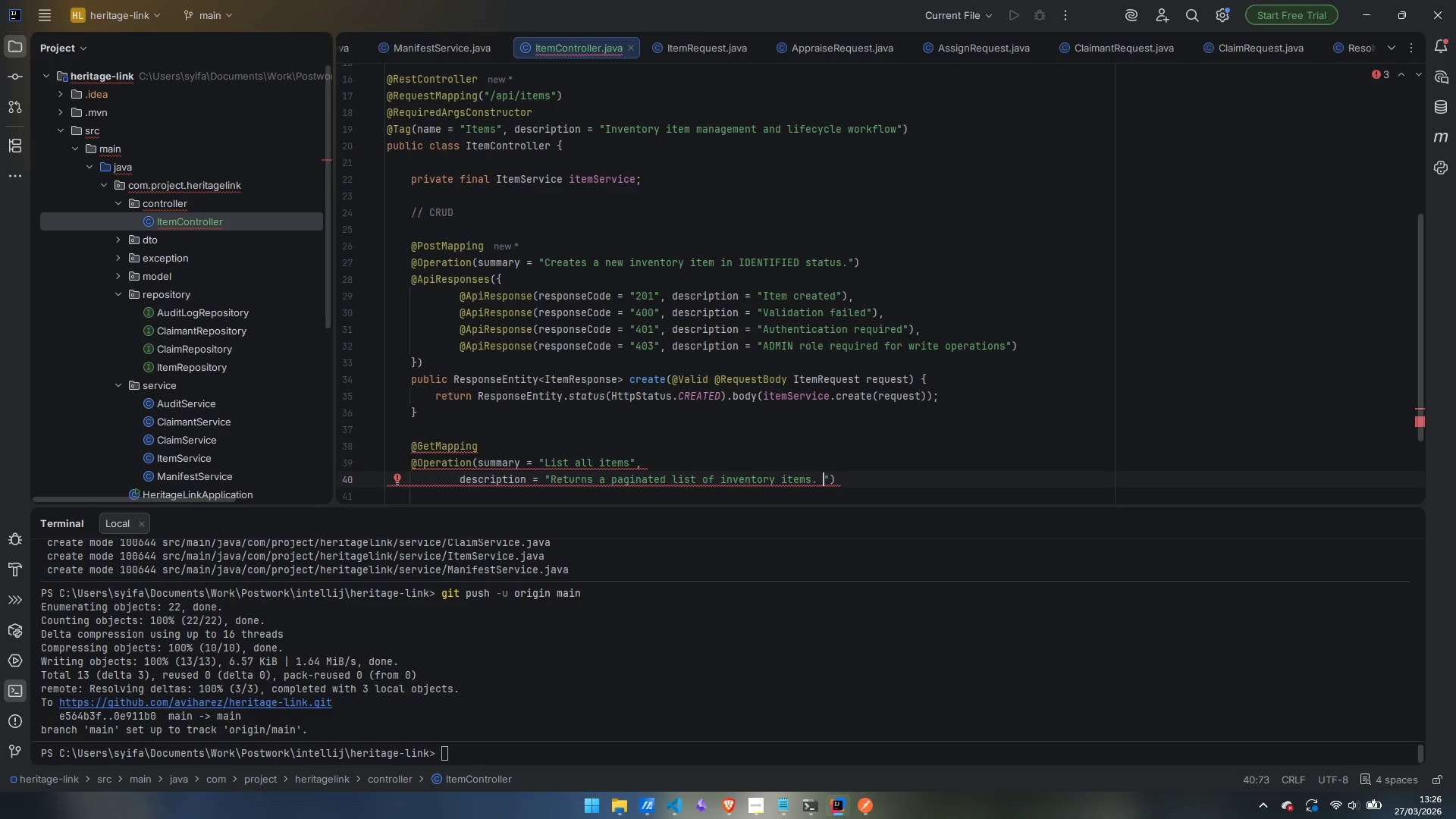 
key(Enter)
 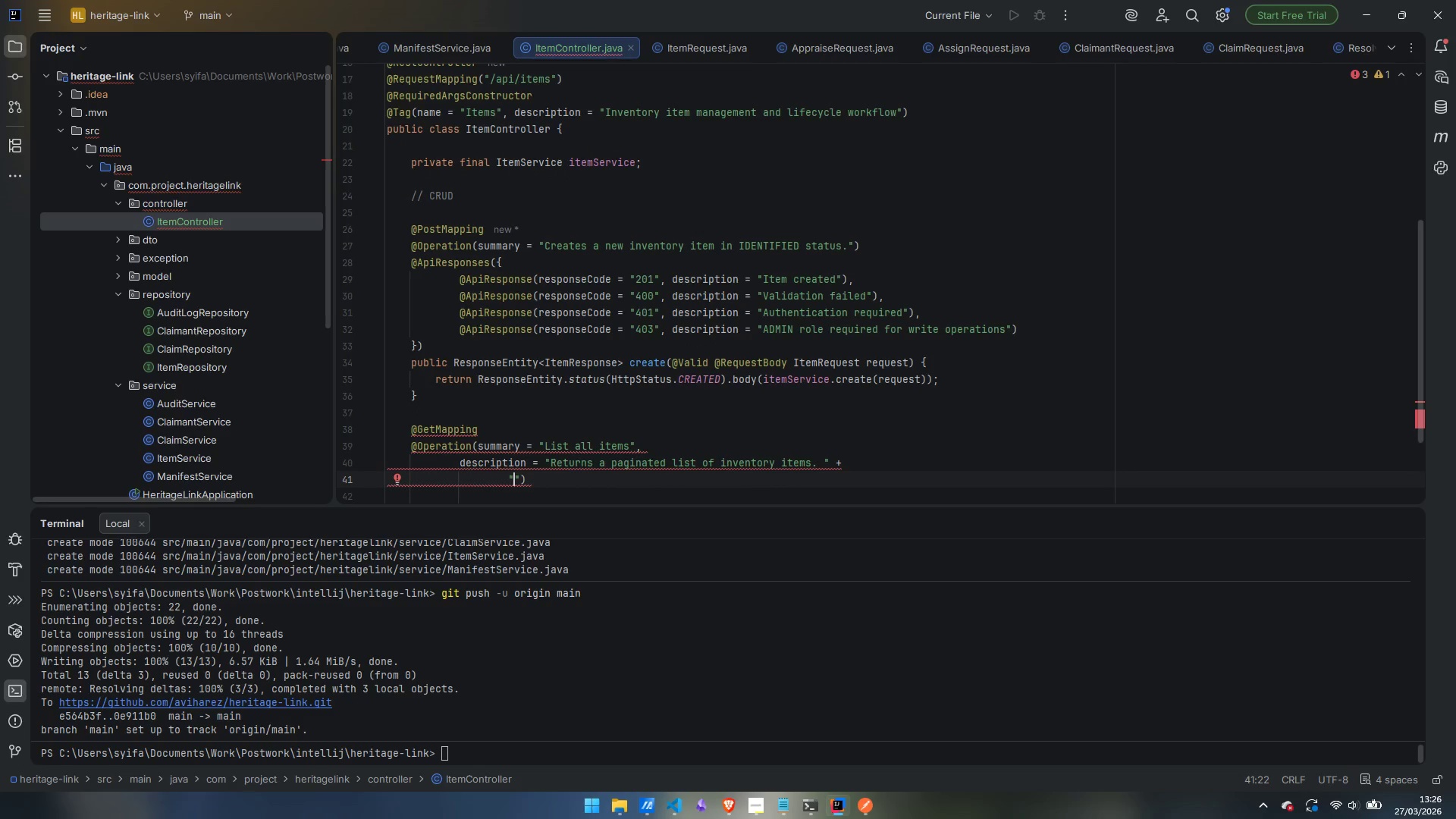 
type(Suports)
 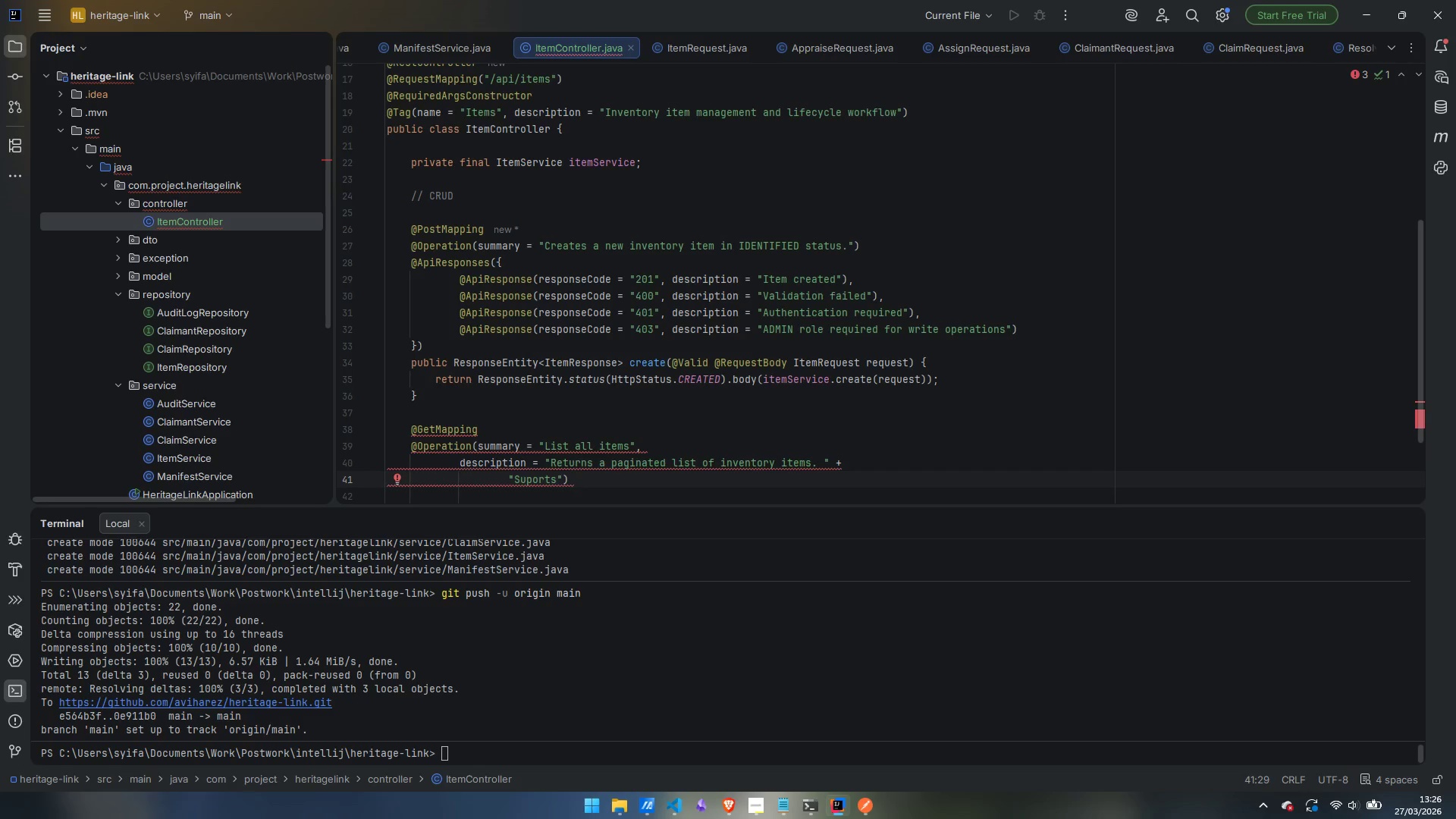 
key(ArrowLeft)
 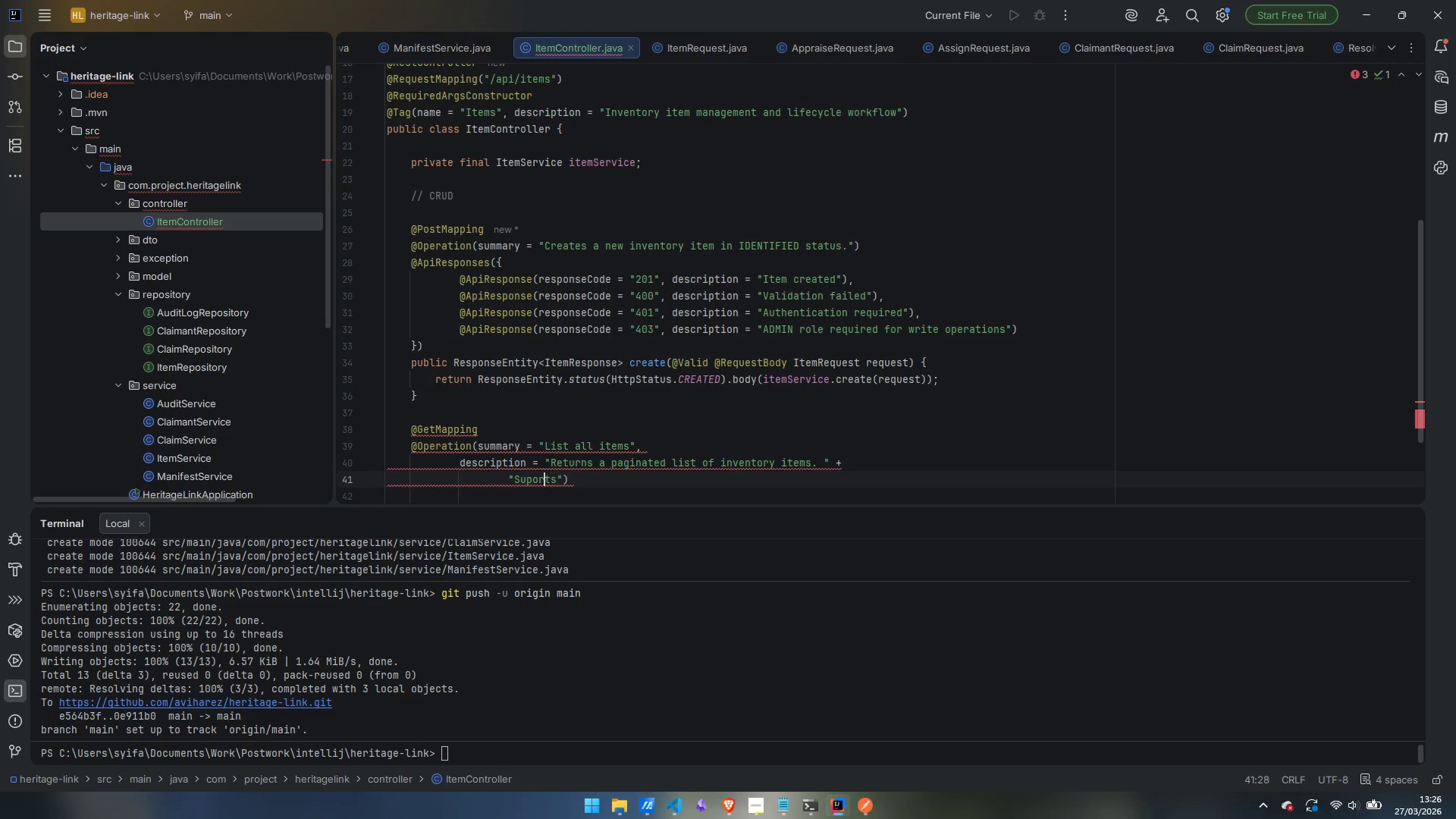 
key(ArrowLeft)
 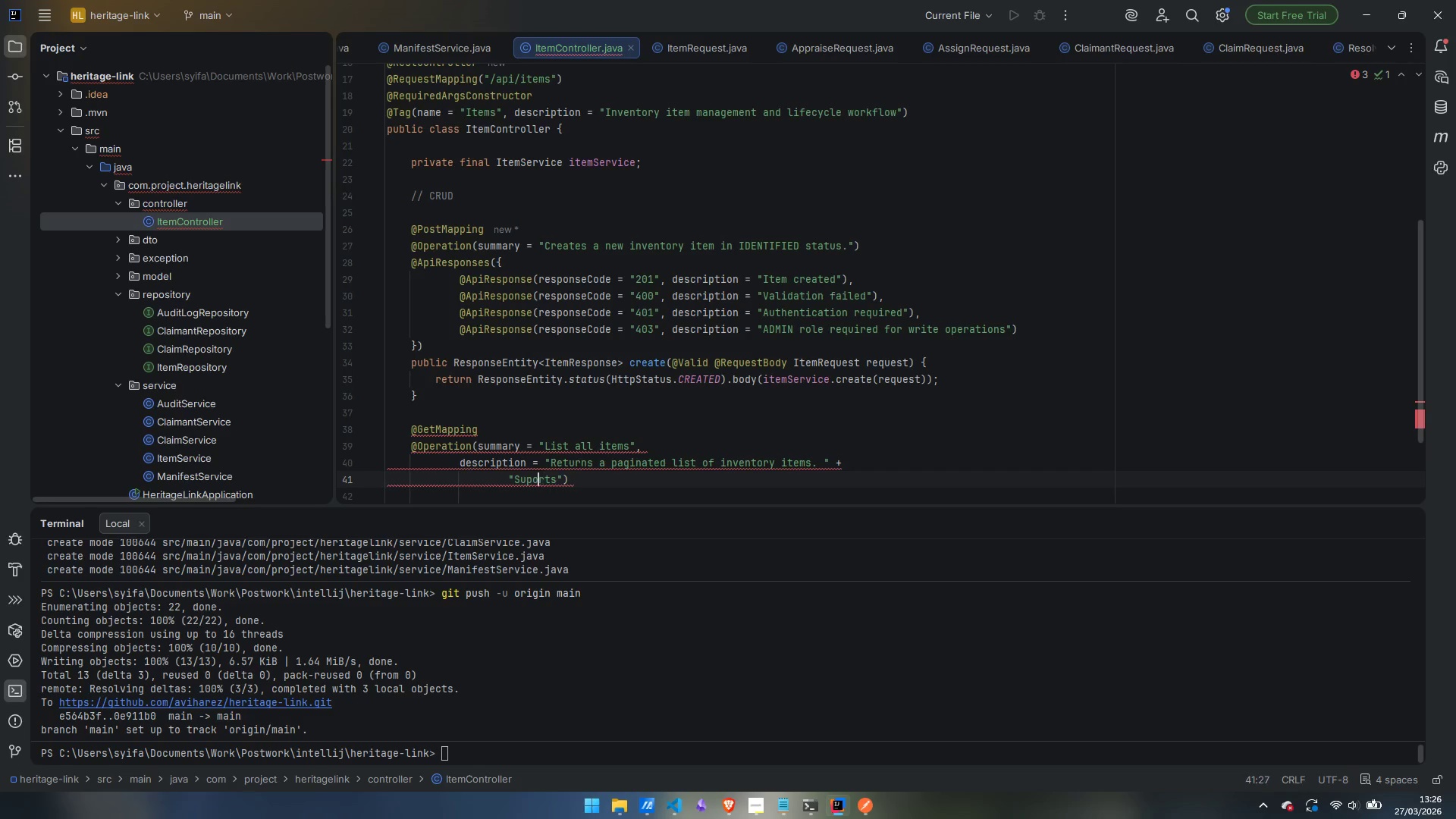 
key(ArrowLeft)
 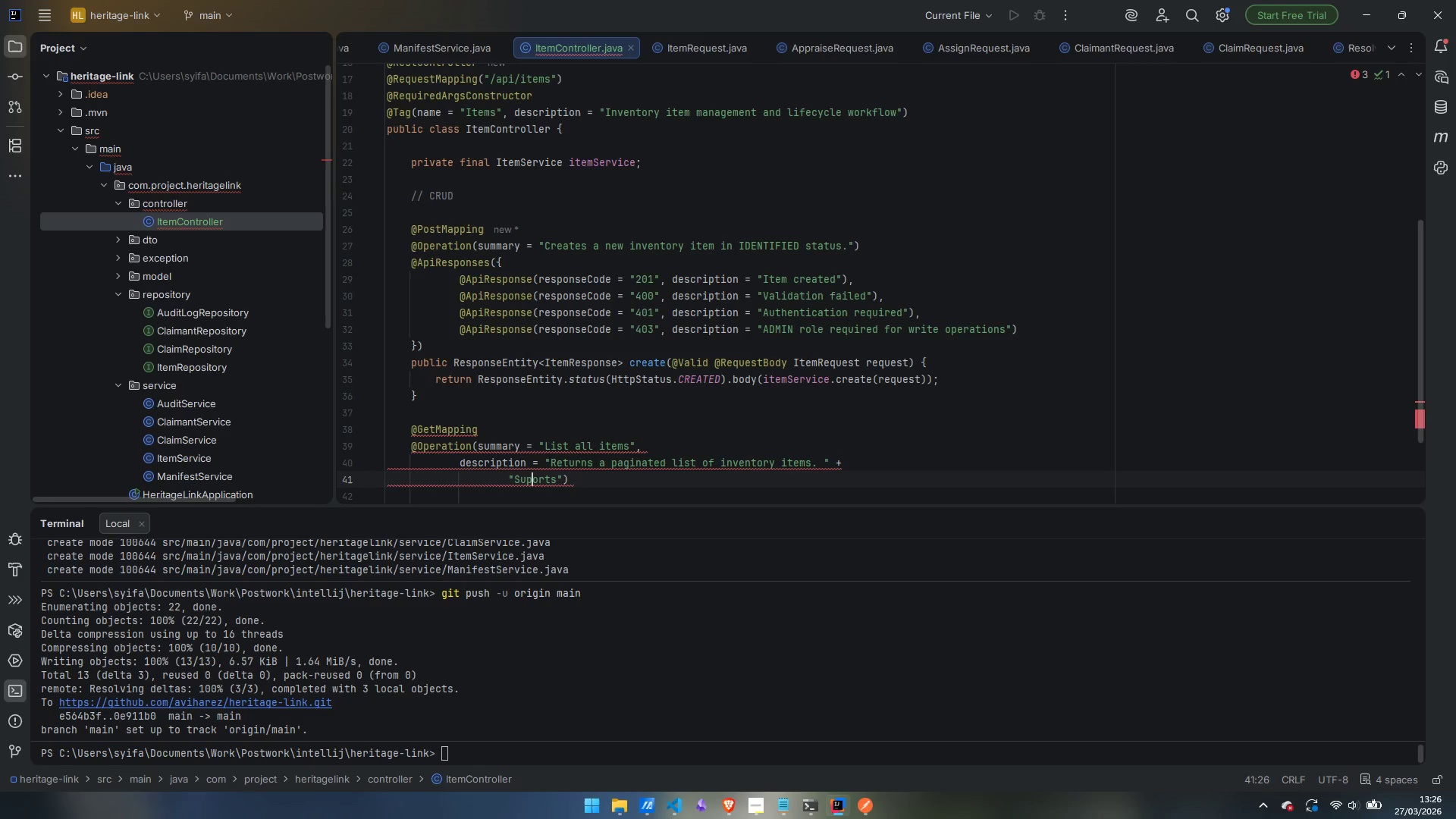 
key(ArrowLeft)
 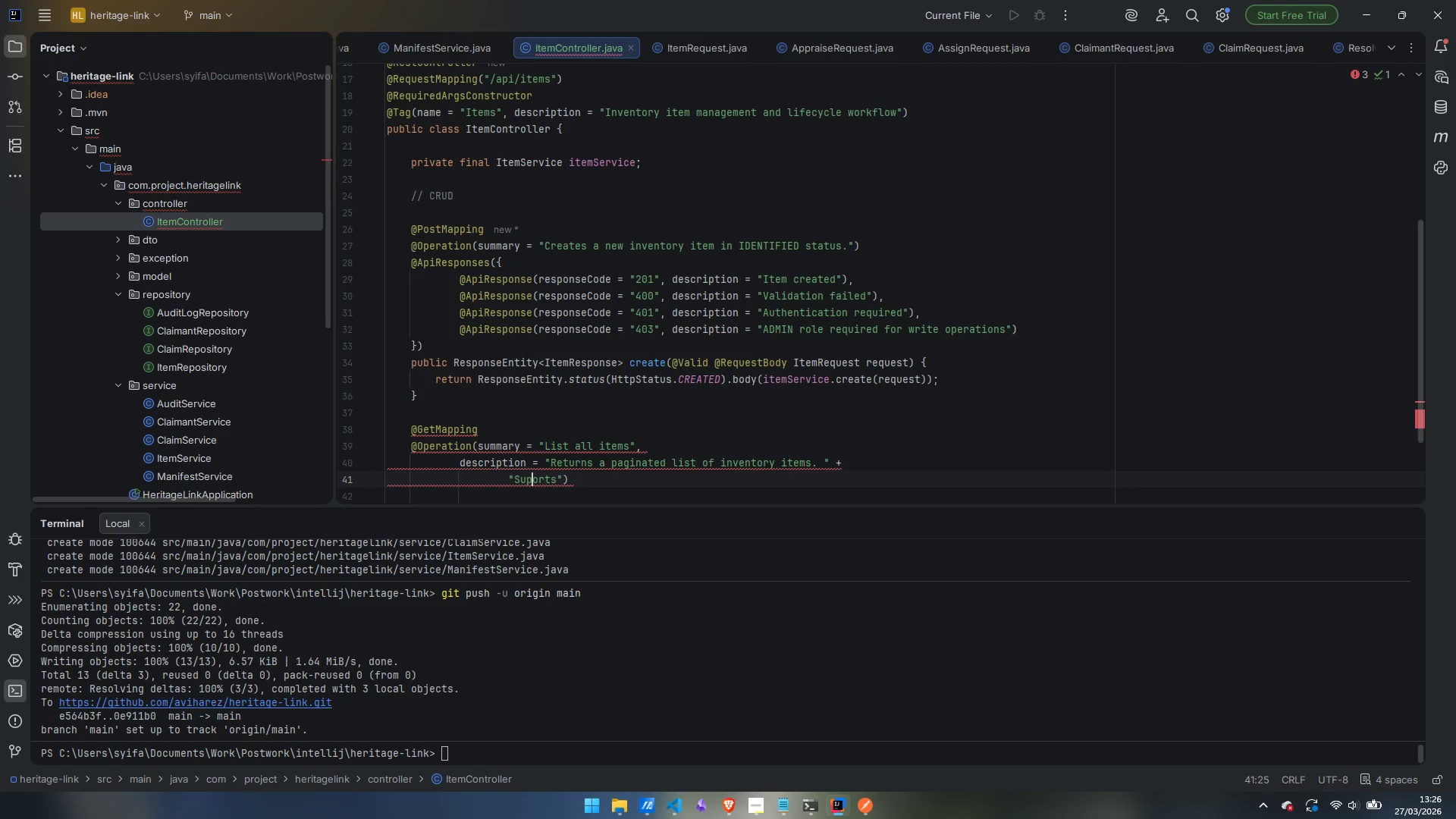 
key(P)
 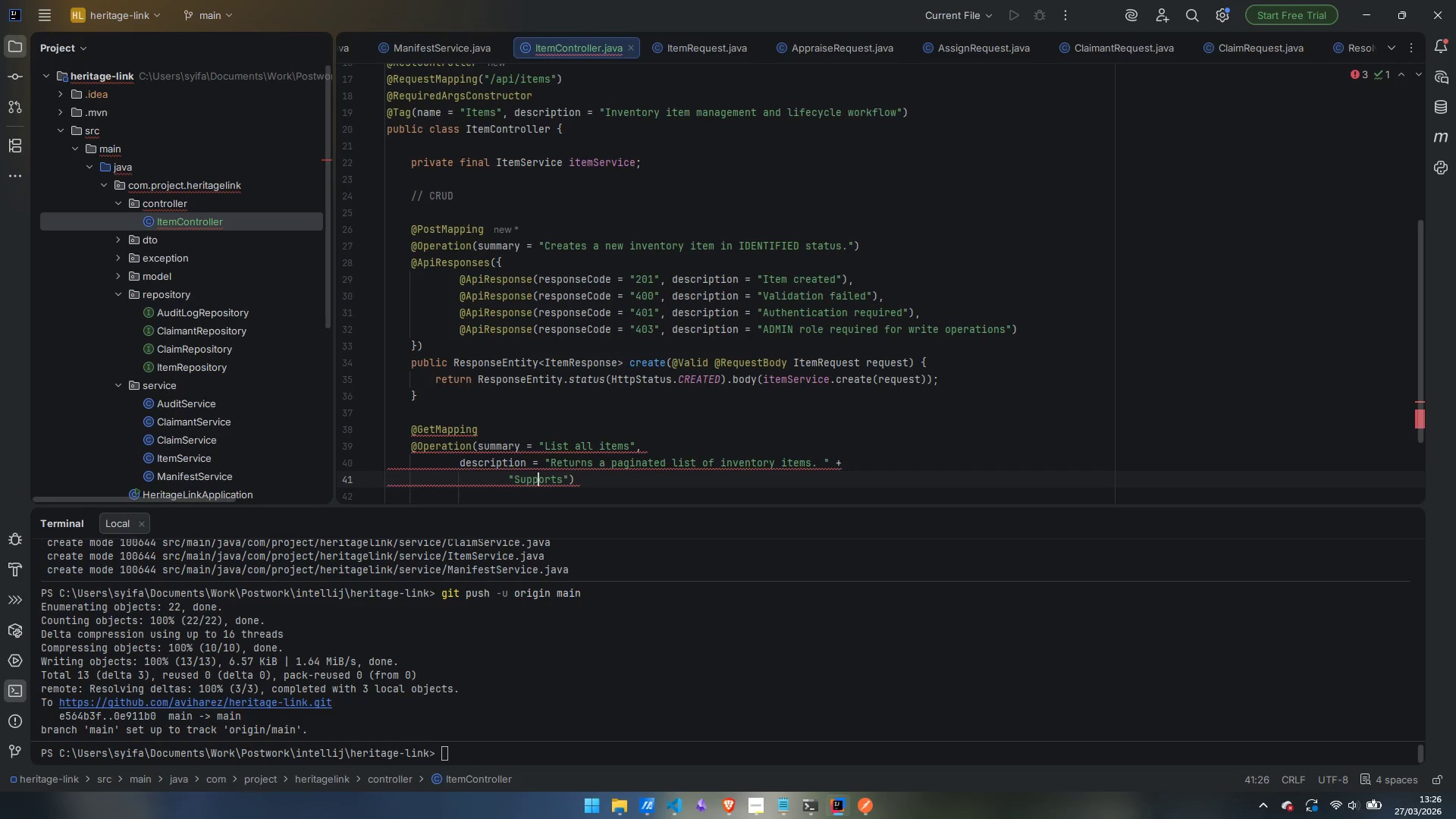 
key(Control+ArrowRight)
 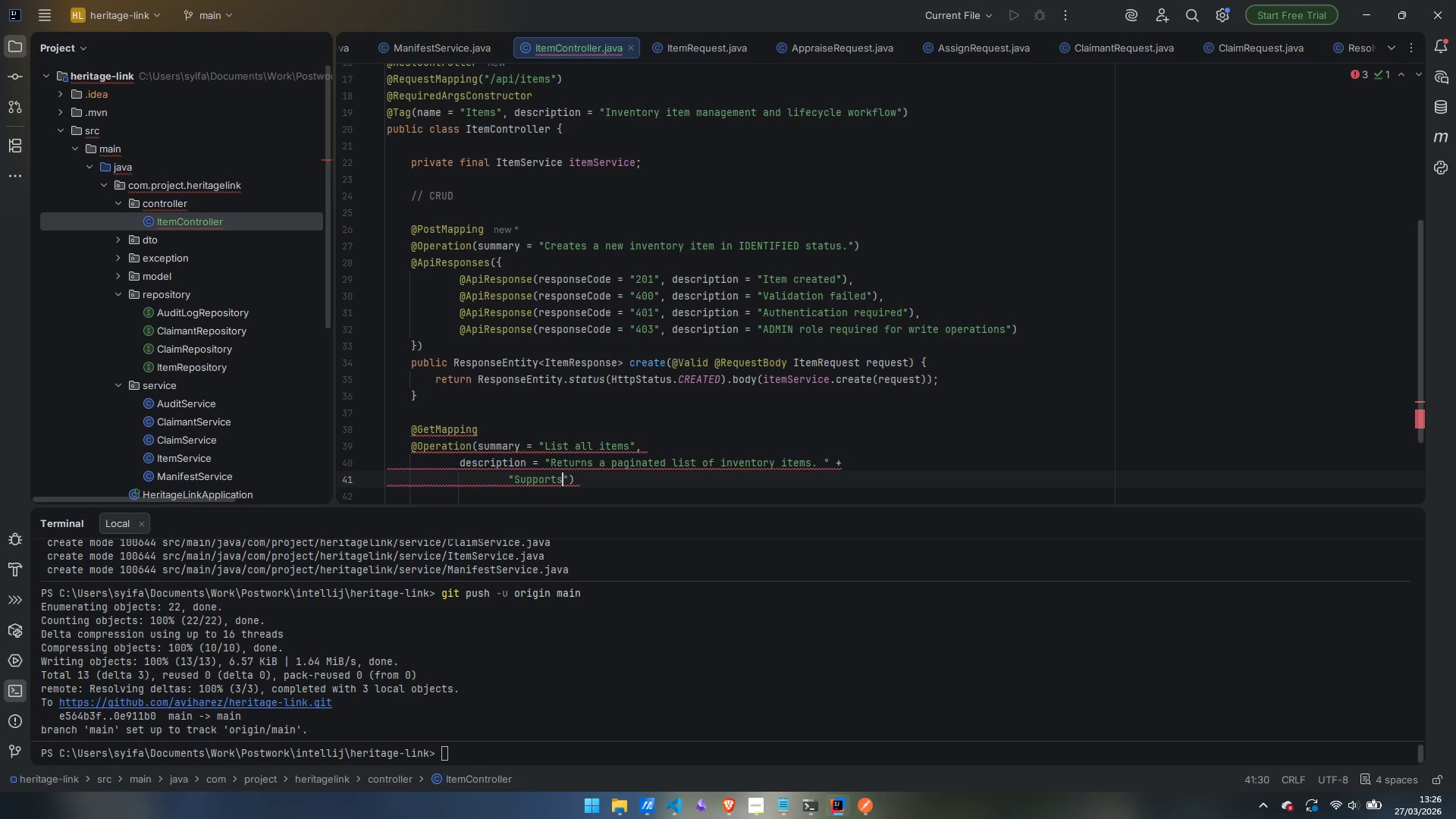 
key(ArrowRight)
 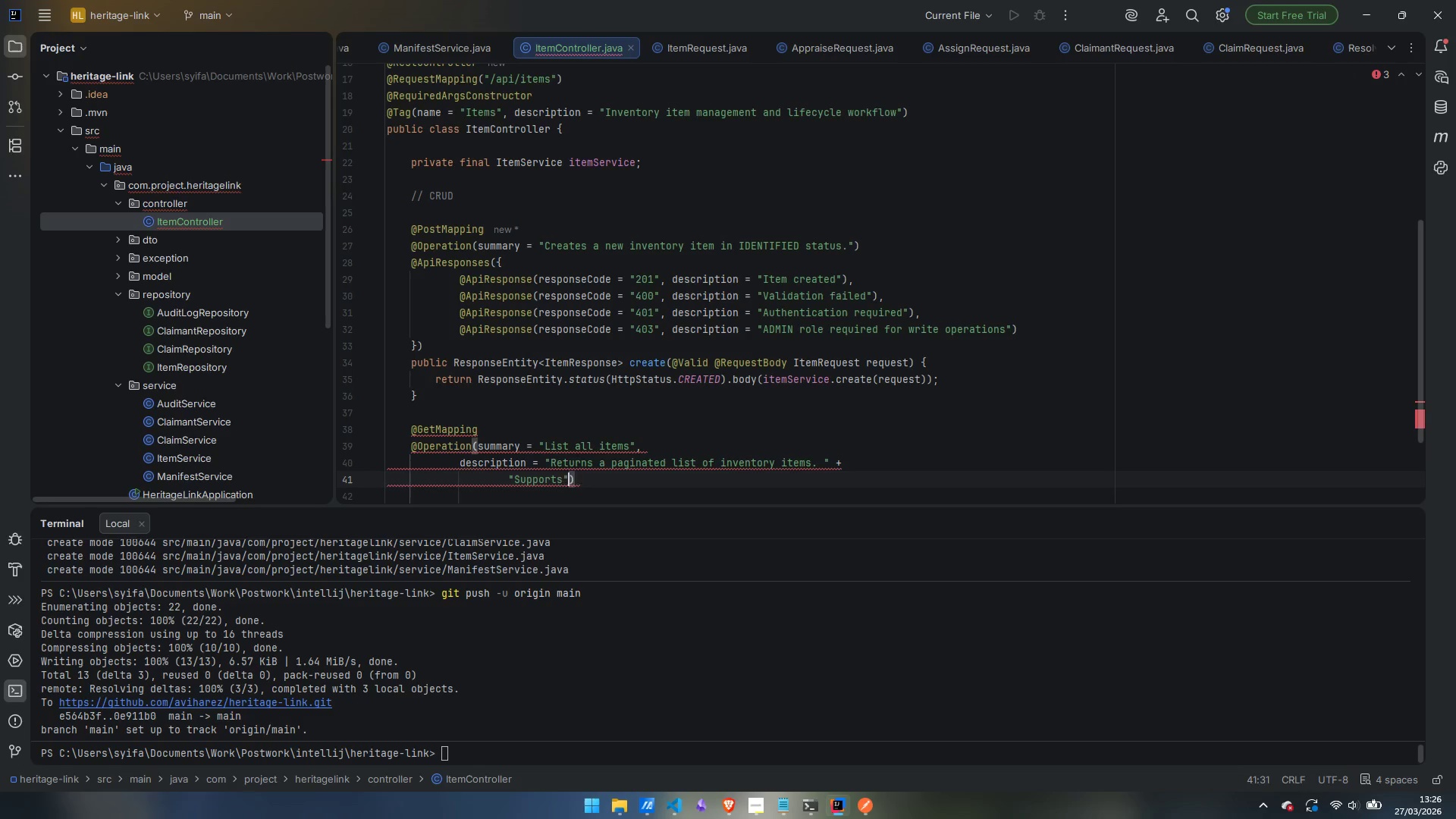 
key(ArrowLeft)
 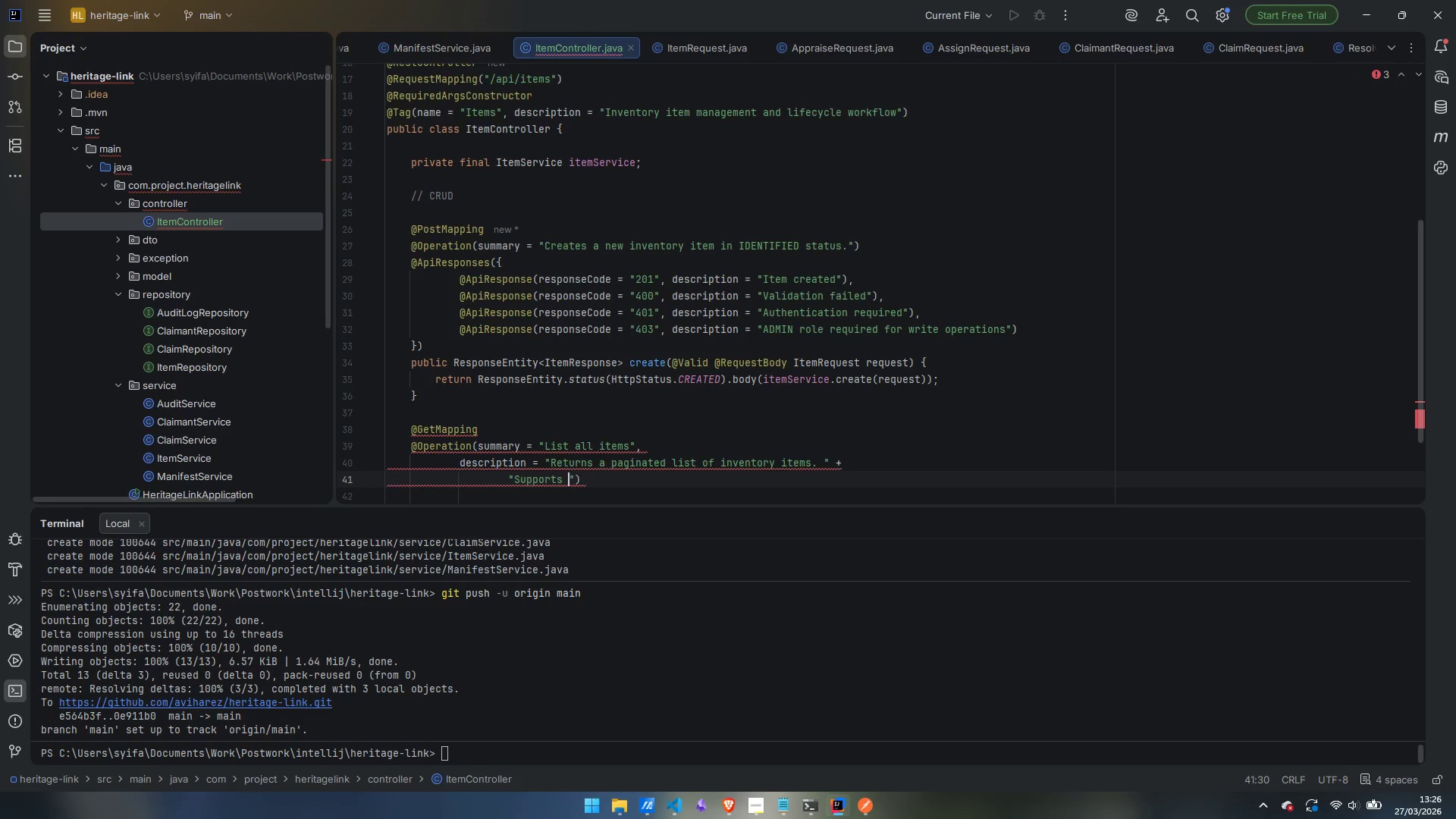 
type( optional fot)
key(Backspace)
key(Backspace)
type(iltering by status, disposition type, and room. )
 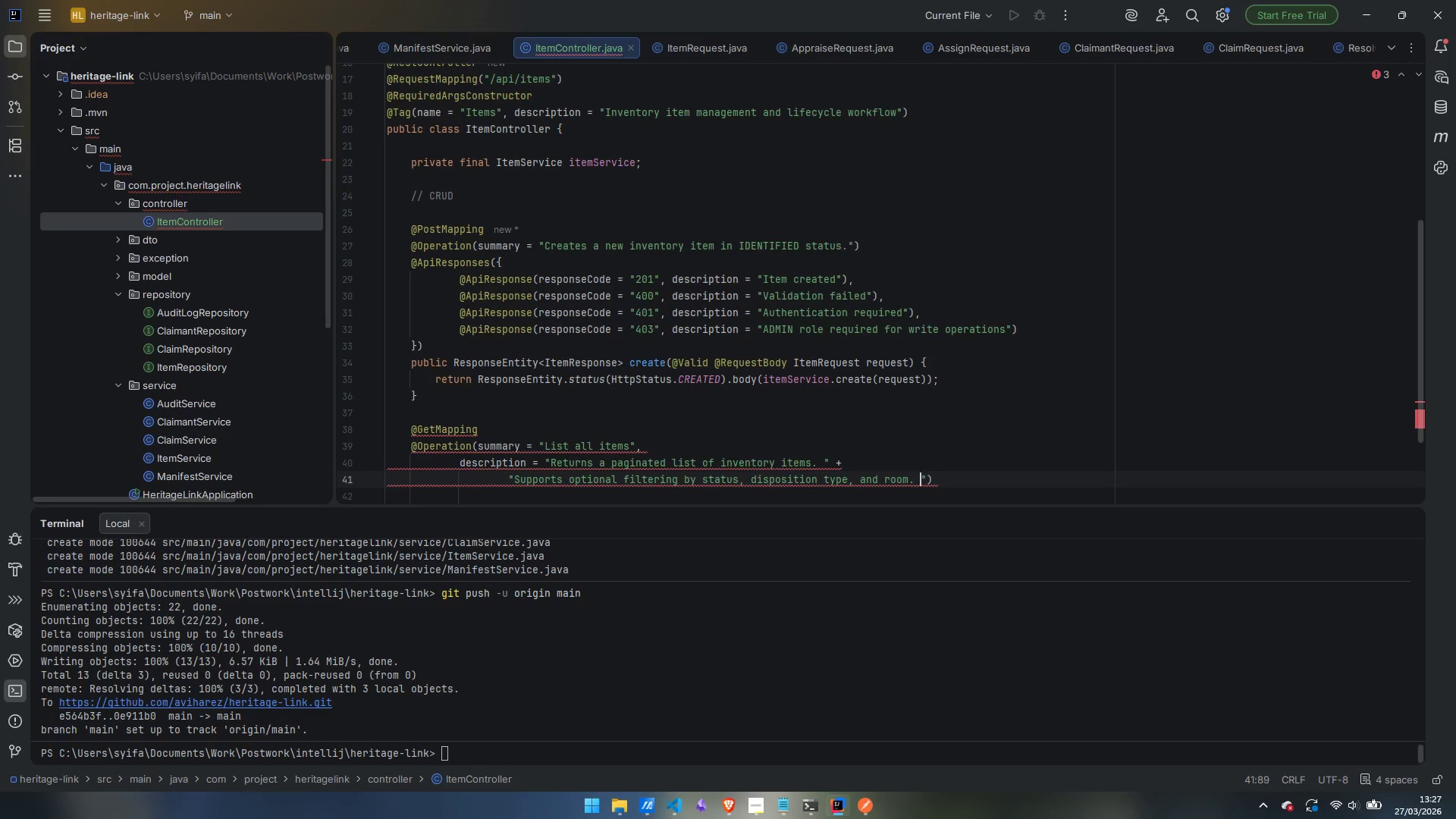 
key(Enter)
 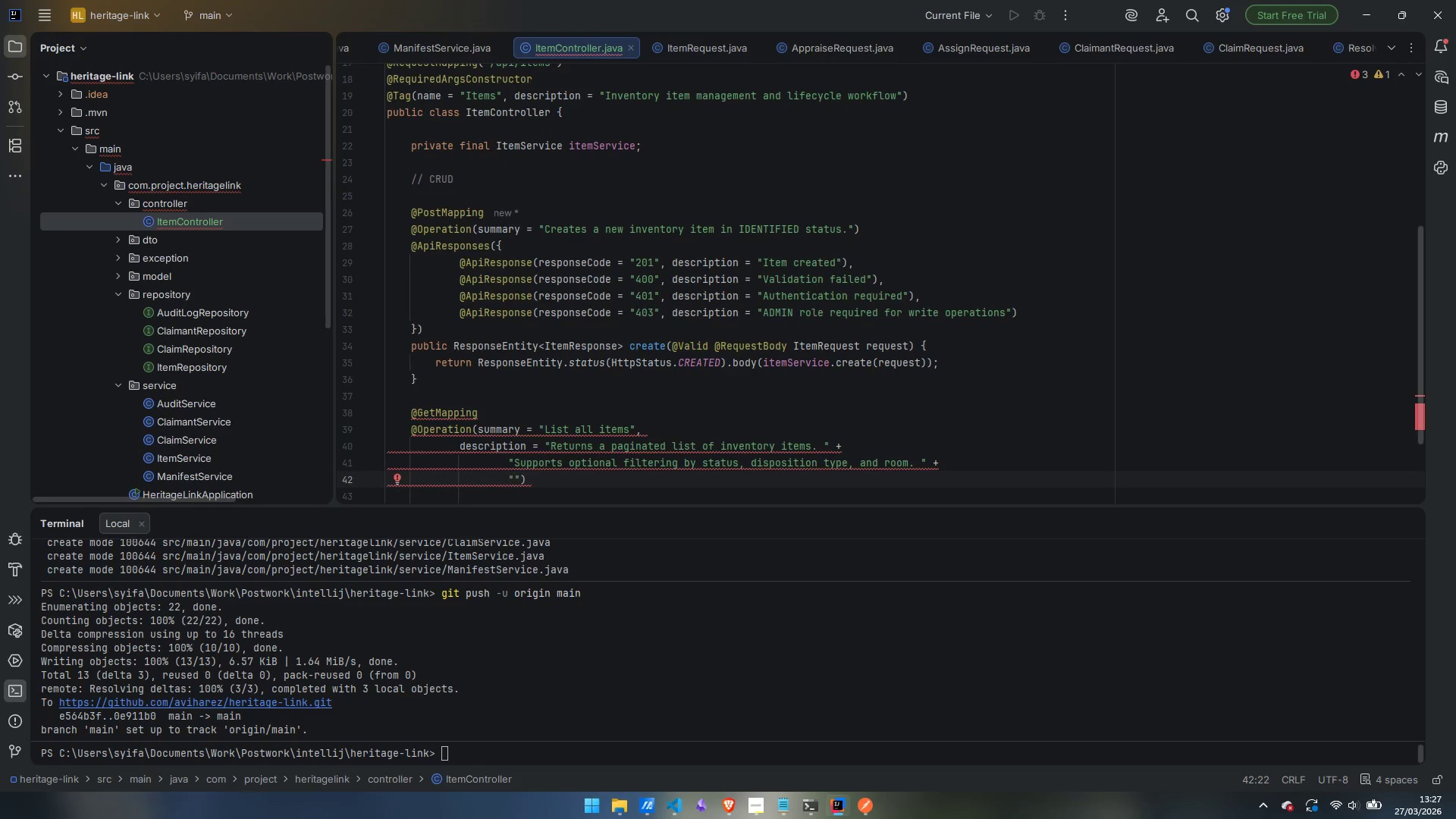 
type(Pagination: )
key(Escape)
type(~)
key(Backspace)
type(``)
 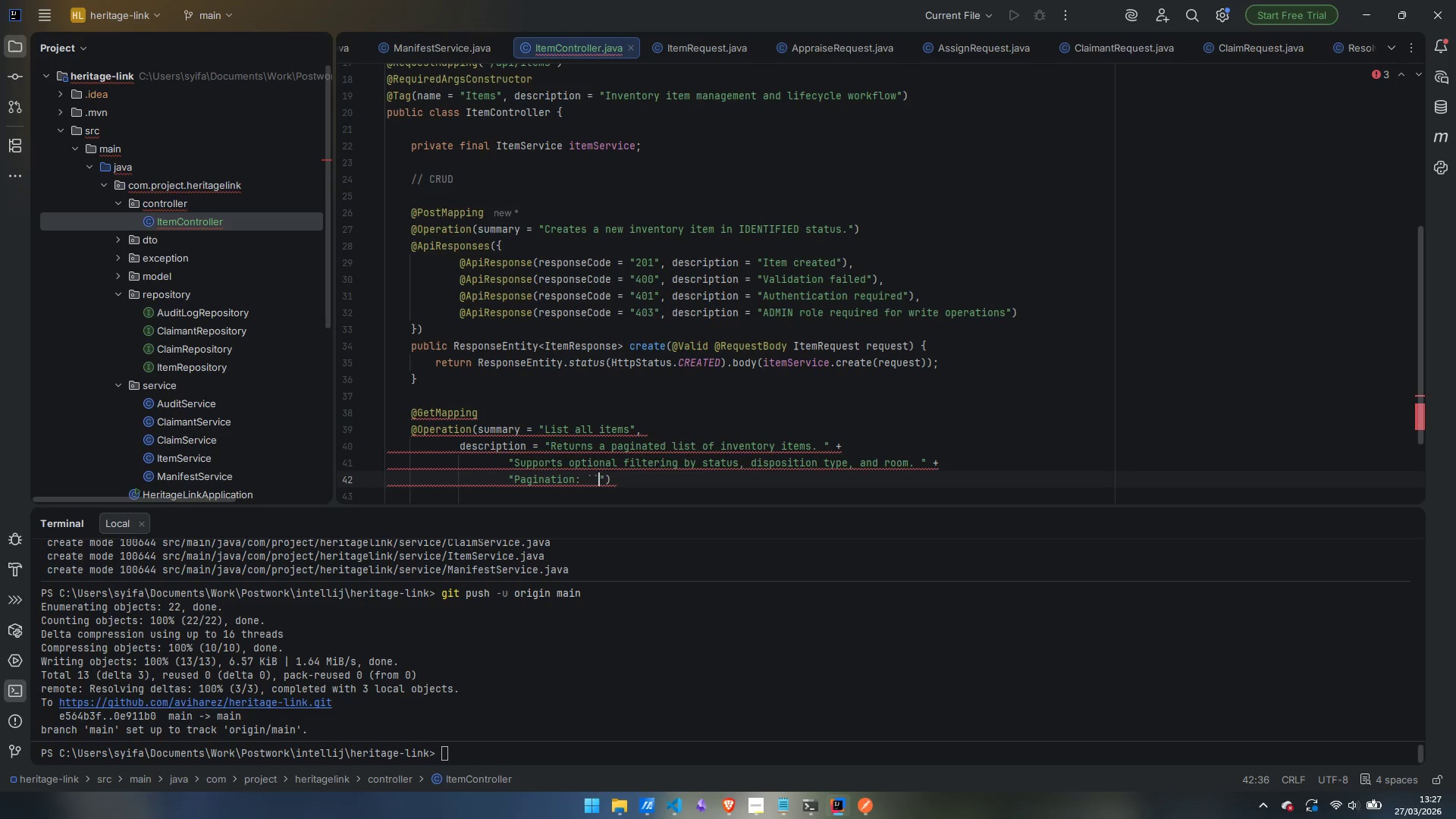 
key(ArrowLeft)
 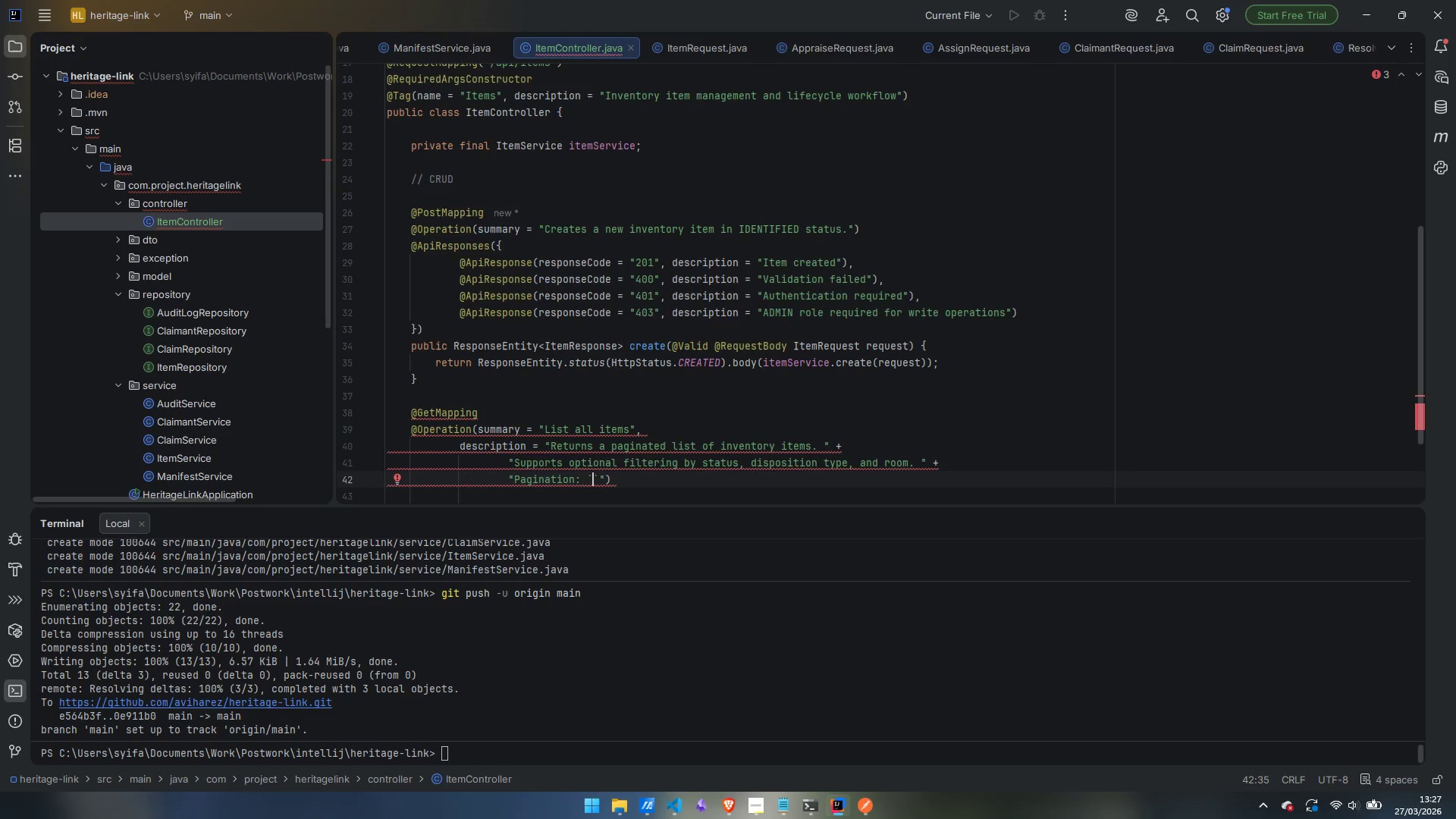 
type(?page=0)
 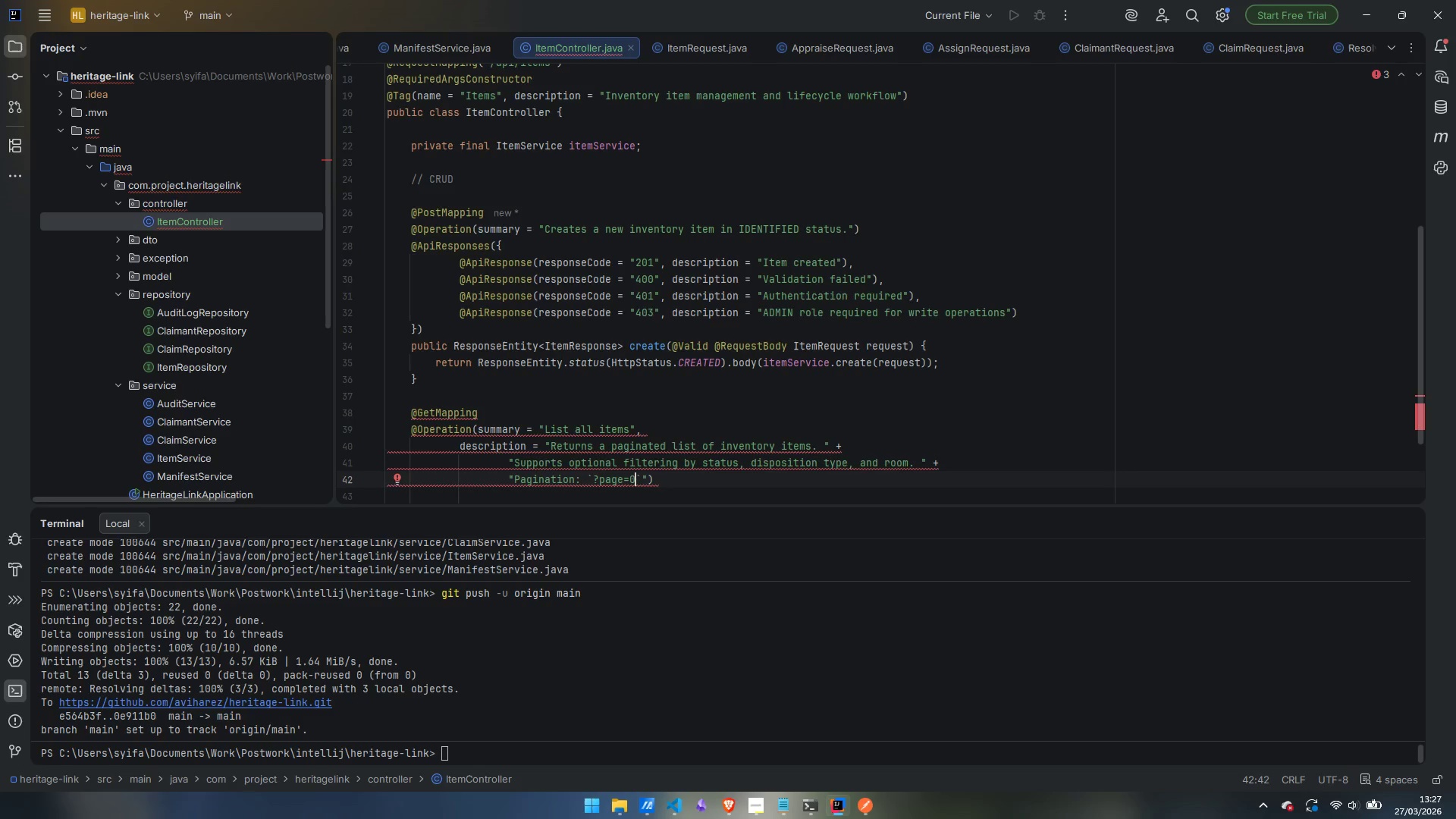 
hold_key(key=ShiftLeft, duration=1.5)
 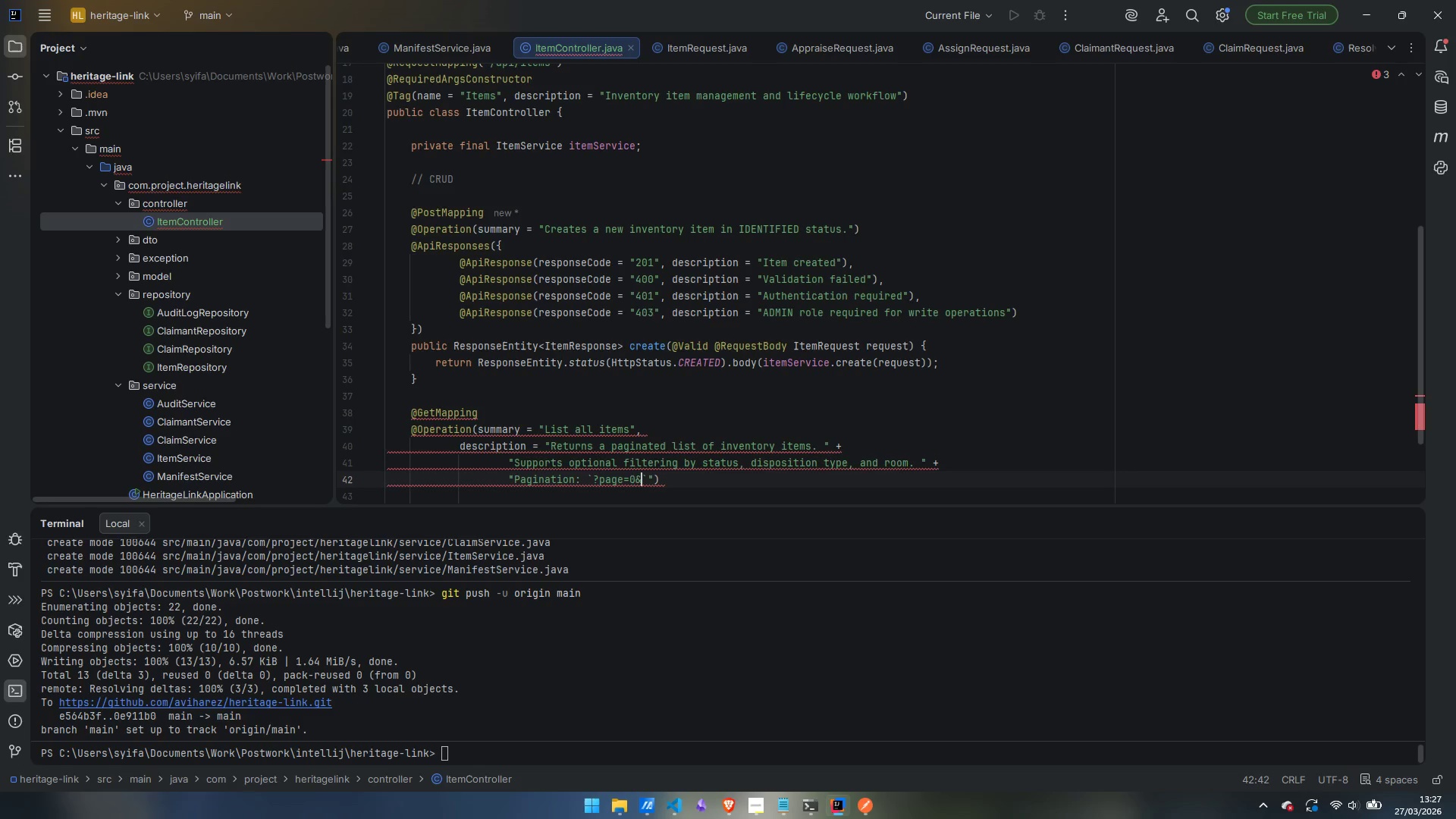 
type(&size20)
 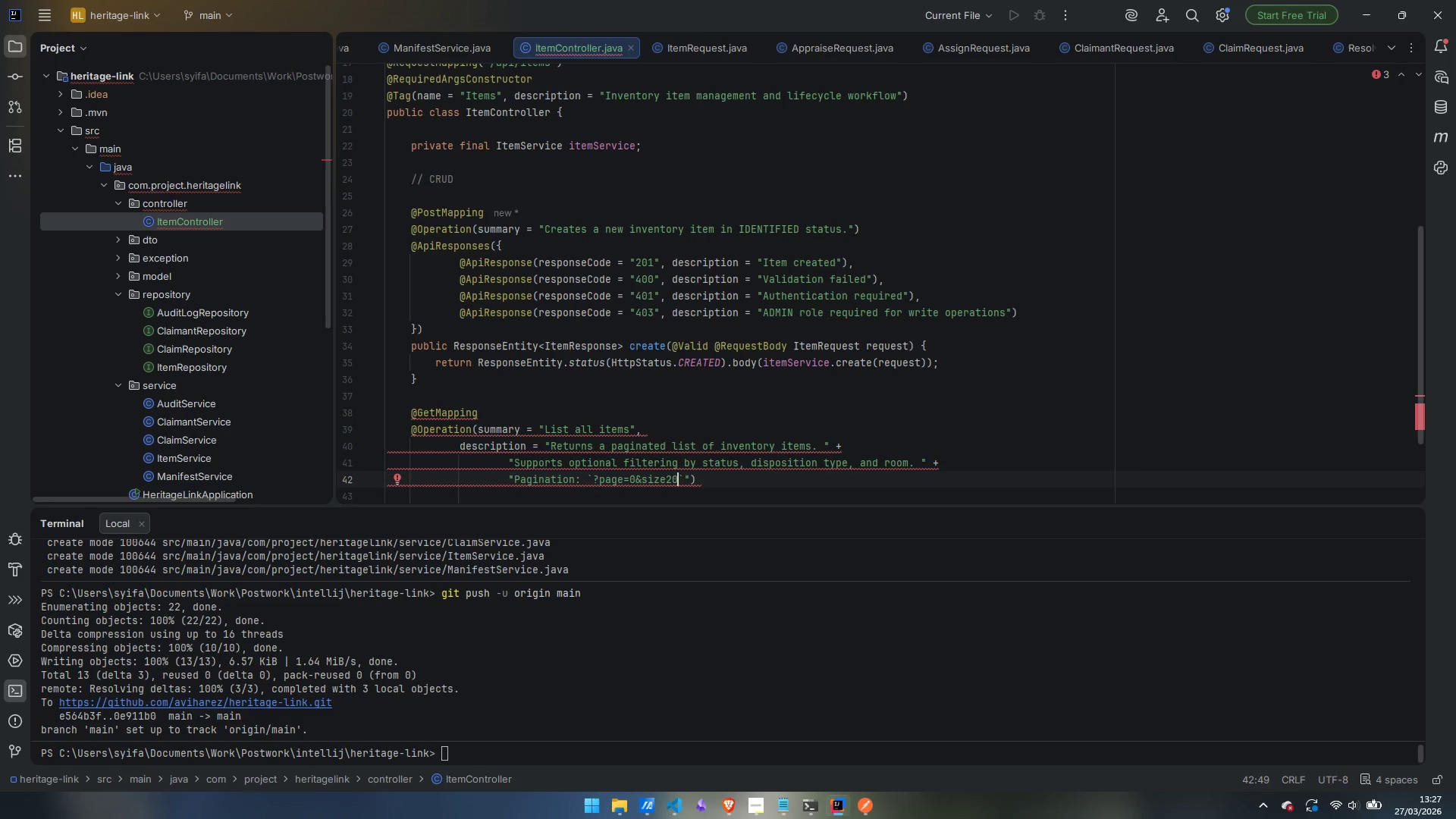 
key(ArrowLeft)
 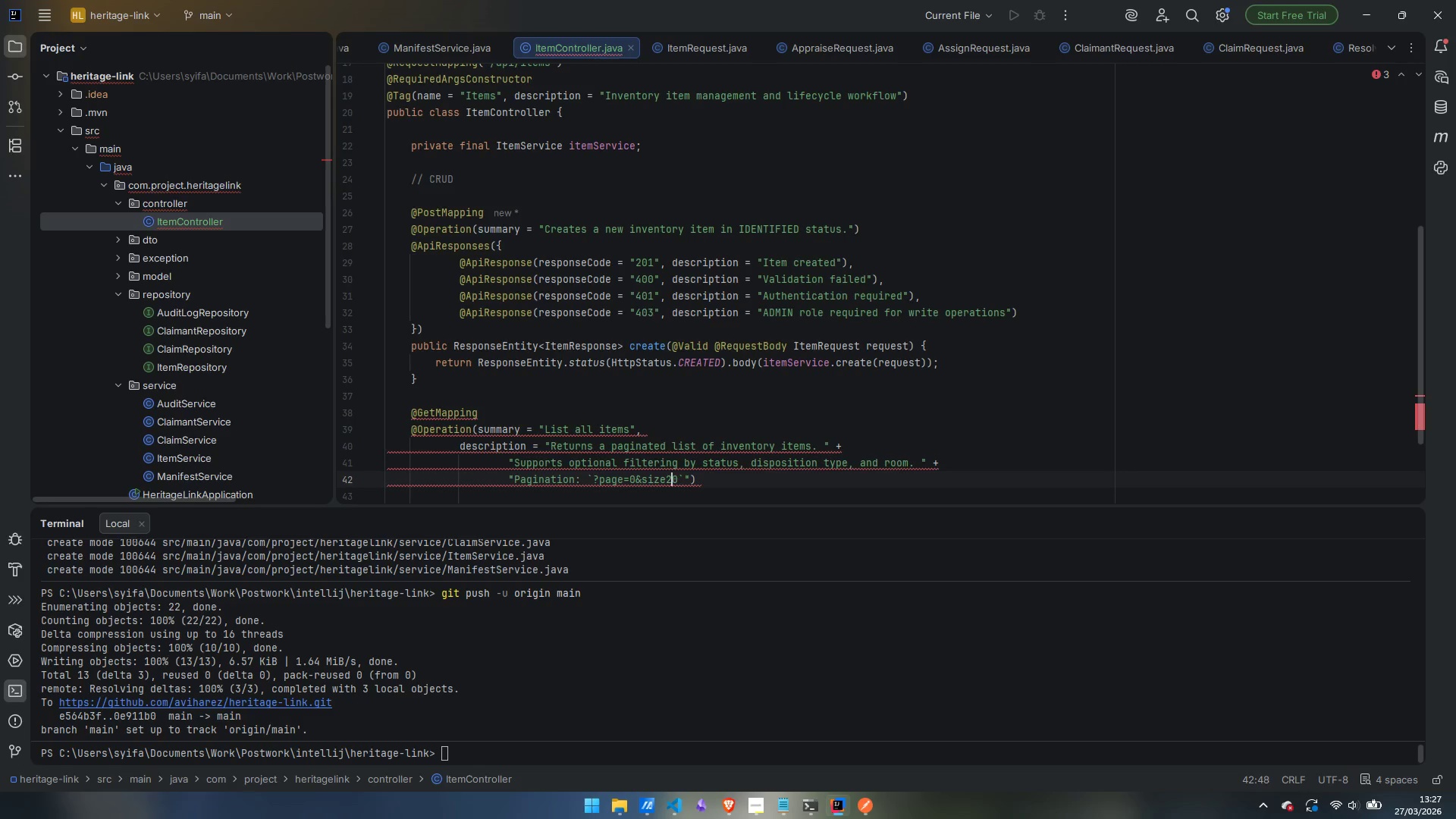 
key(ArrowLeft)
 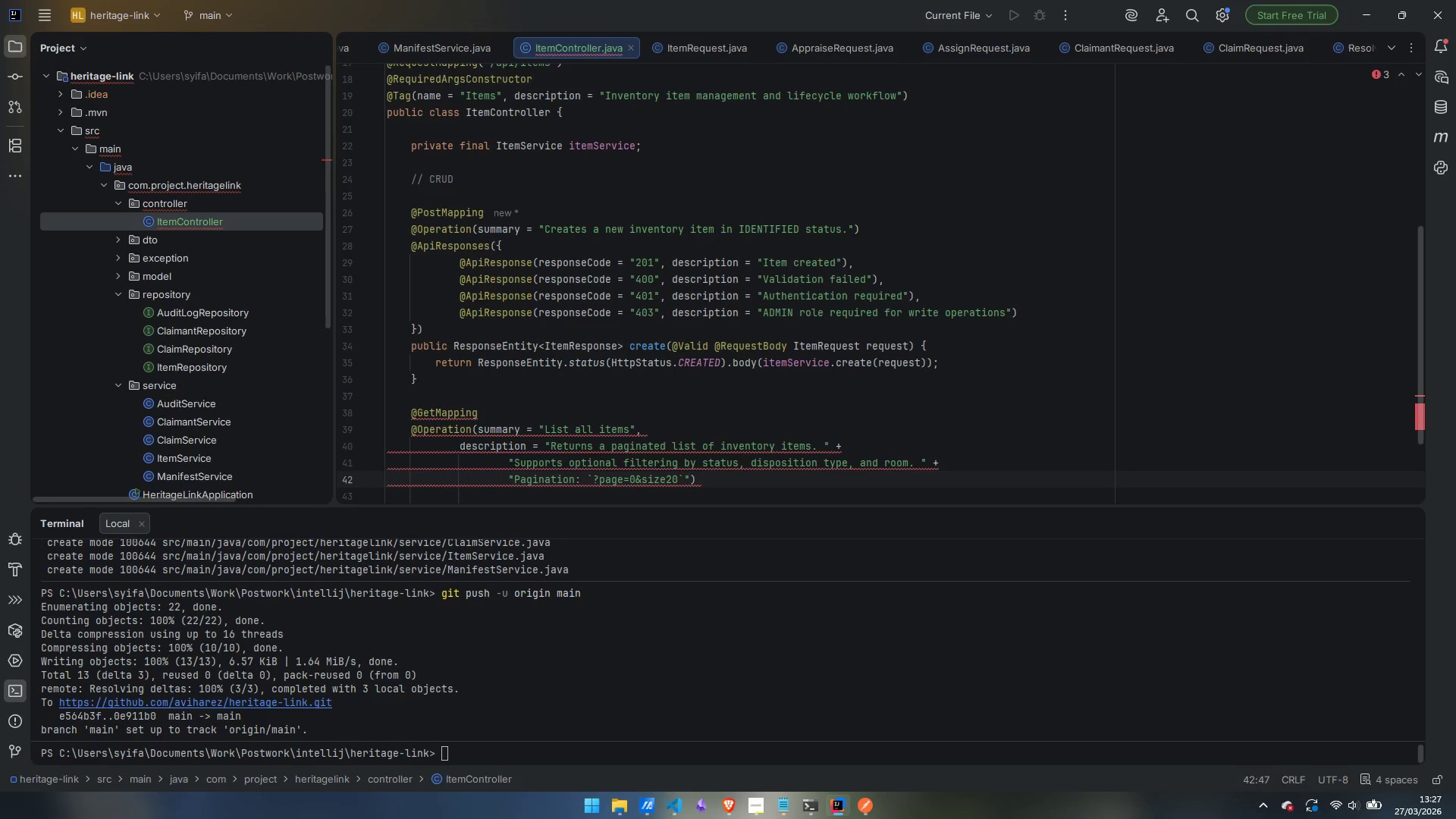 
key(Equal)
 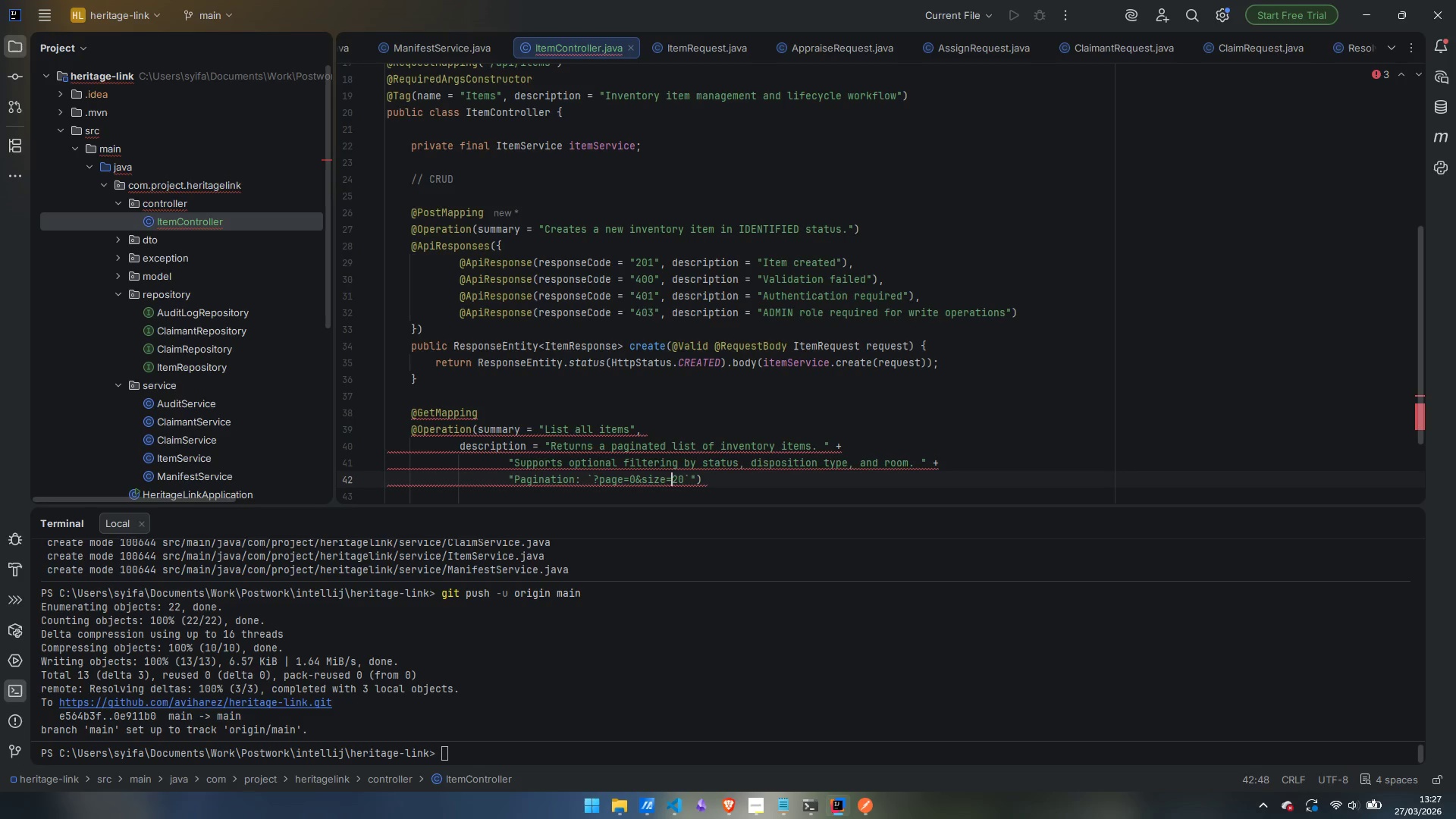 
key(ArrowRight)
 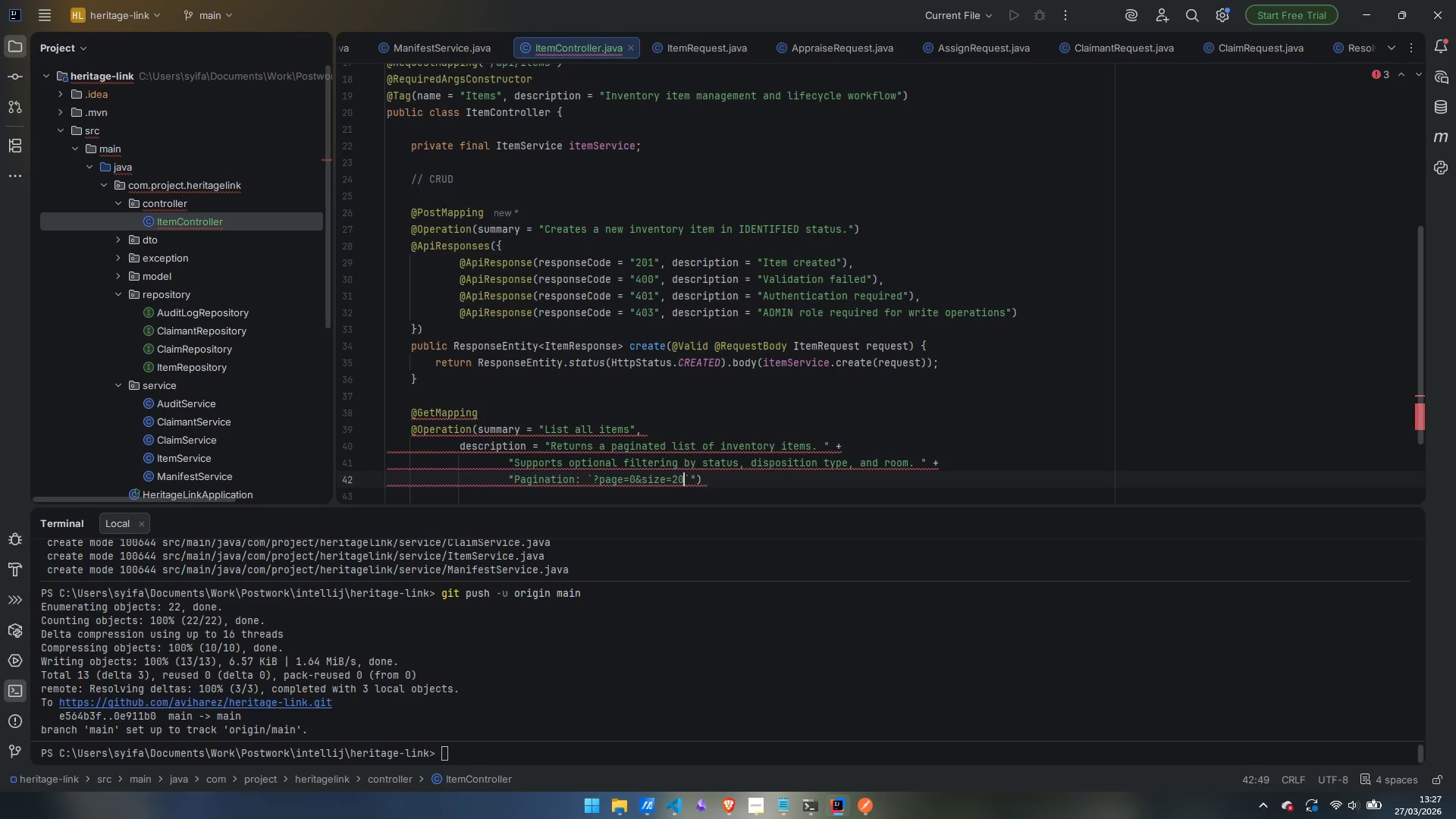 
key(ArrowRight)
 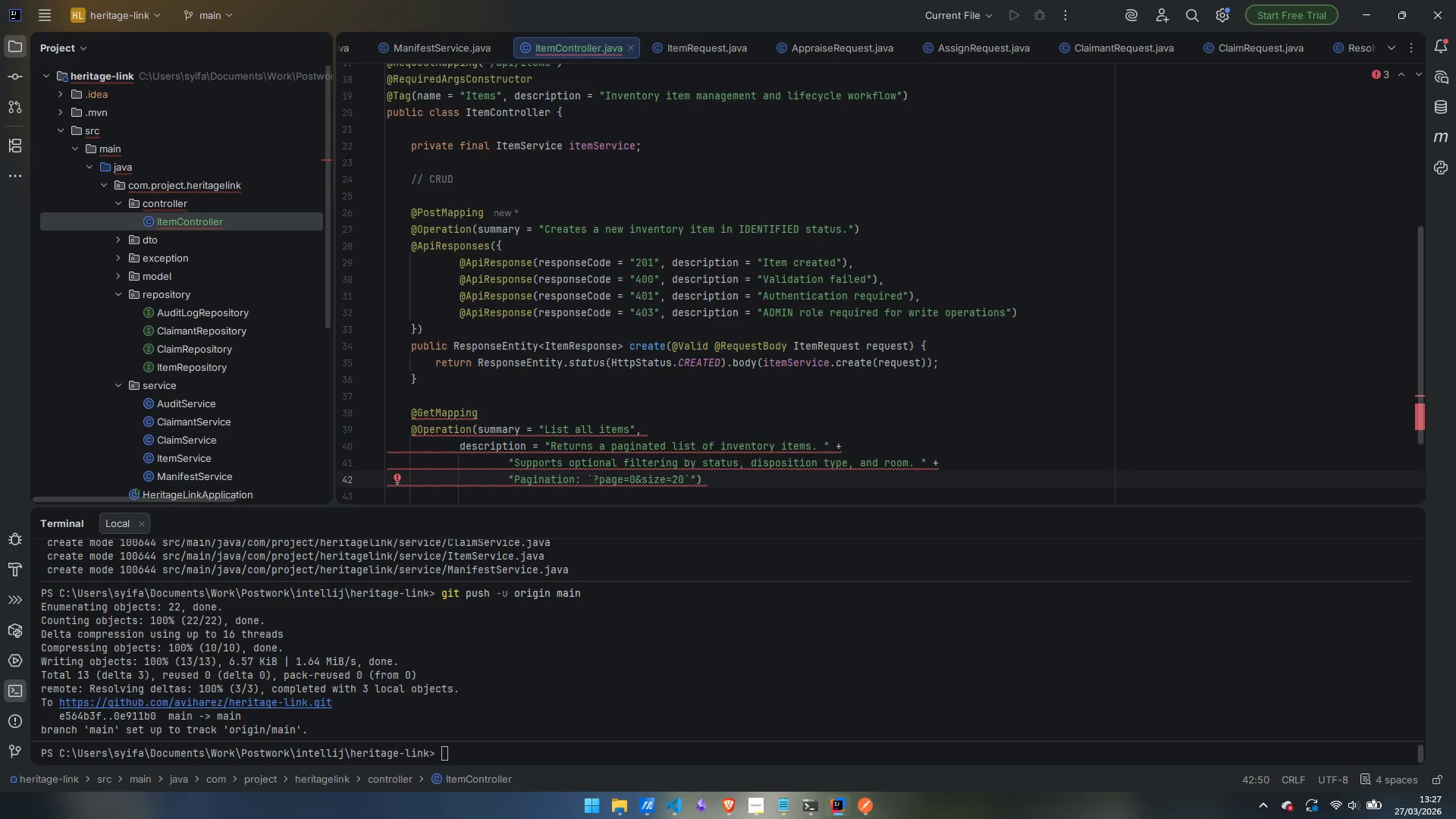 
wait(6.47)
 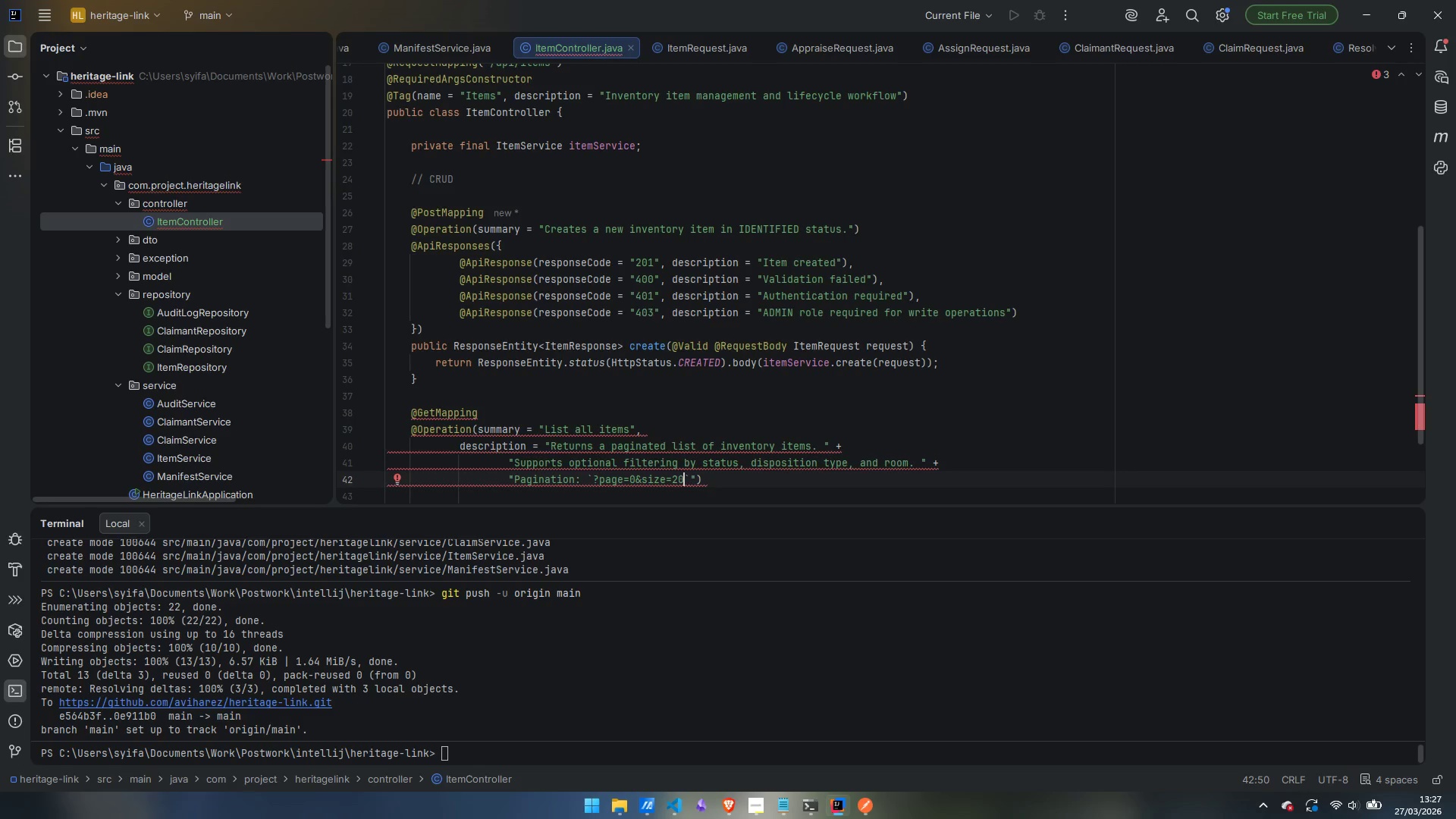 
type(&sort=createdAt)
 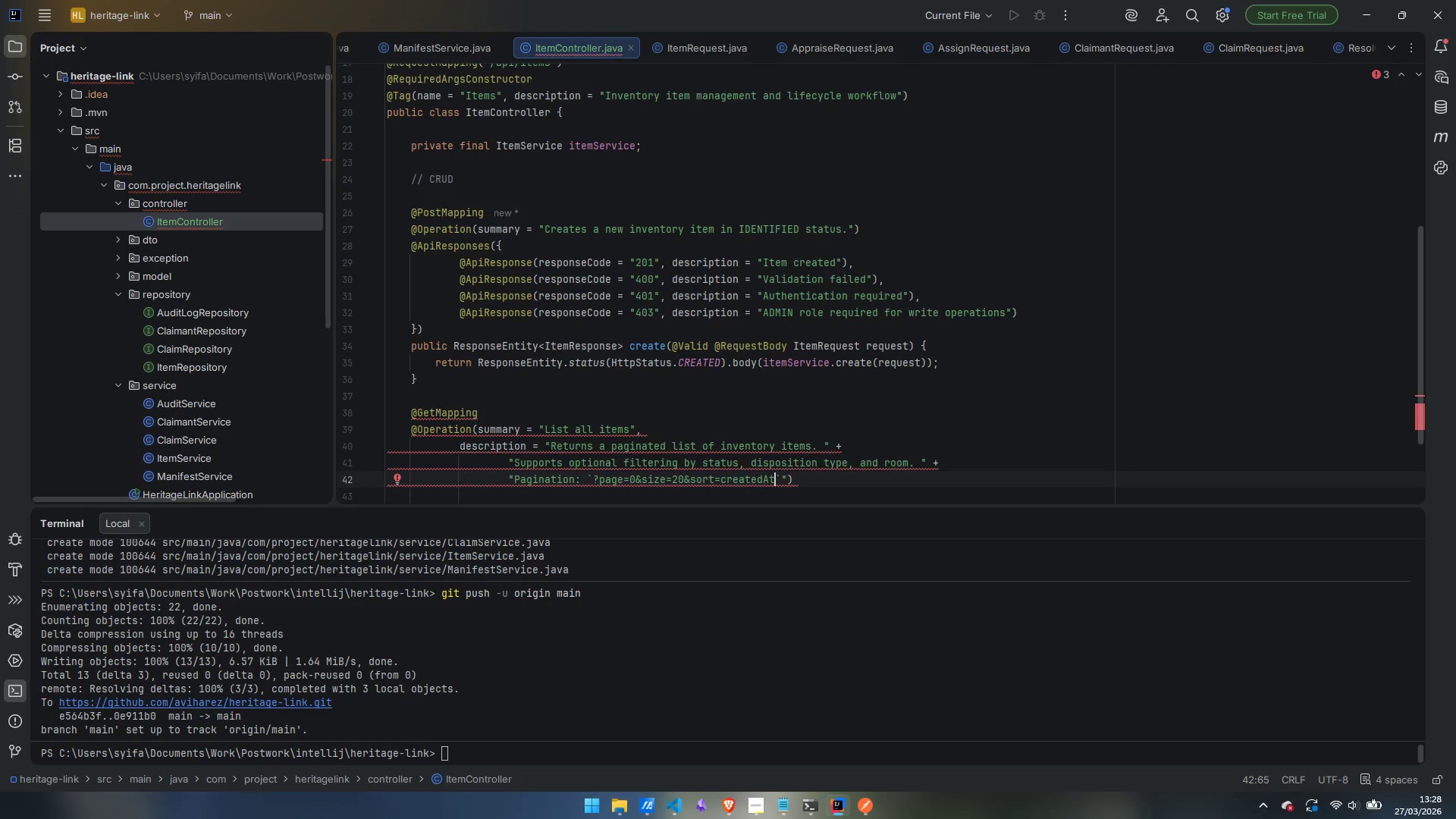 
type(,desc)
 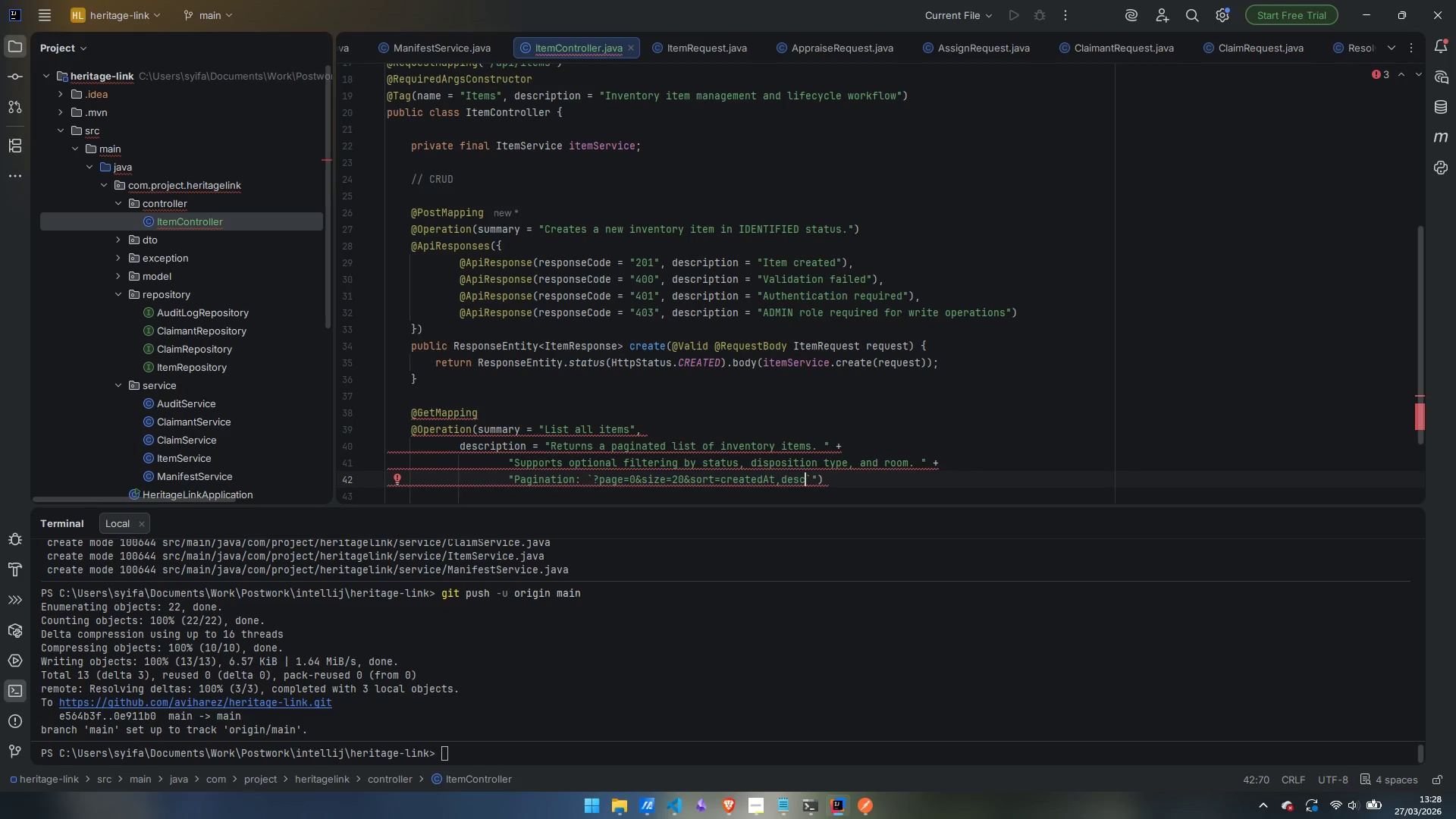 
wait(6.01)
 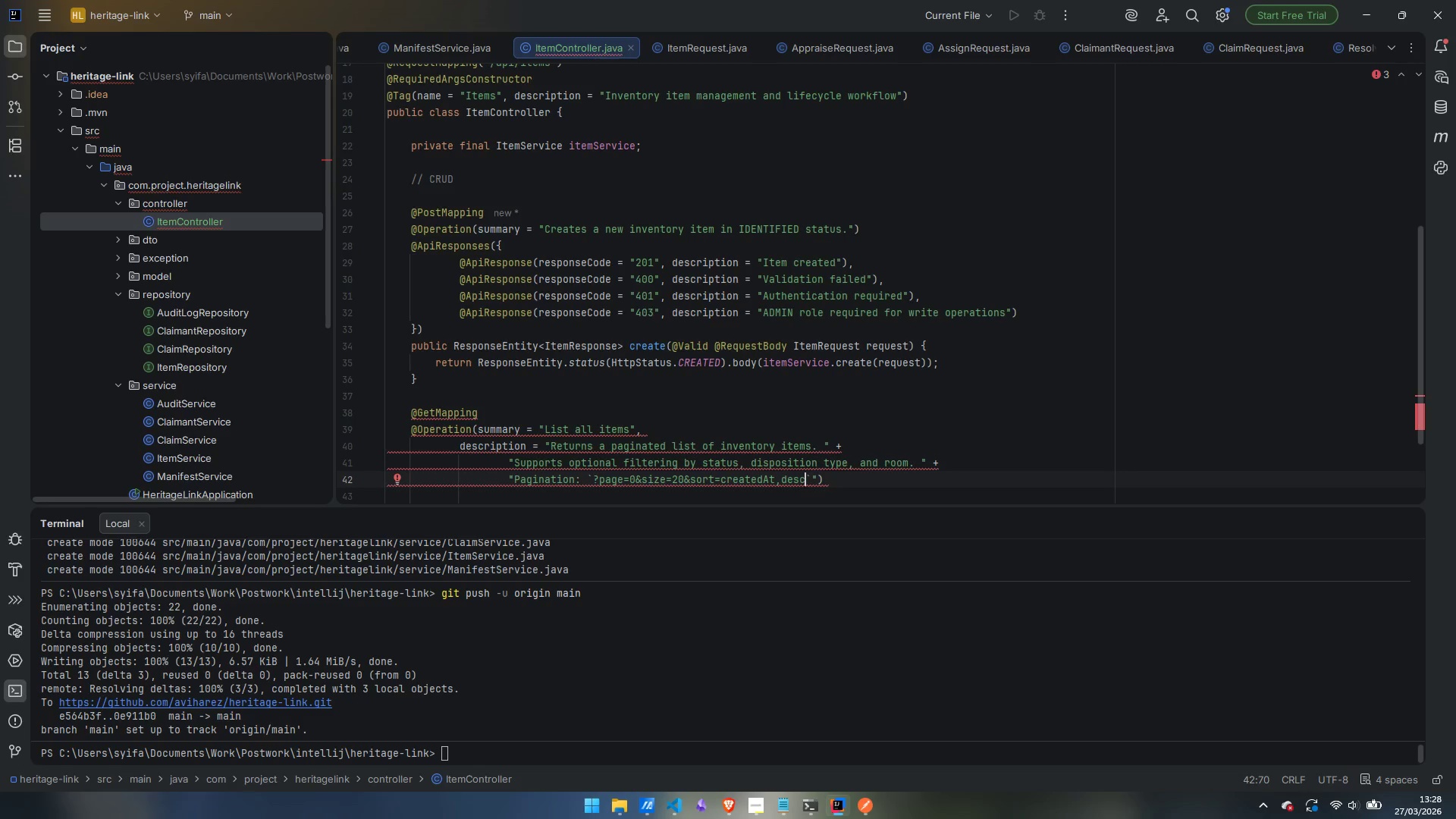 
key(ArrowRight)
 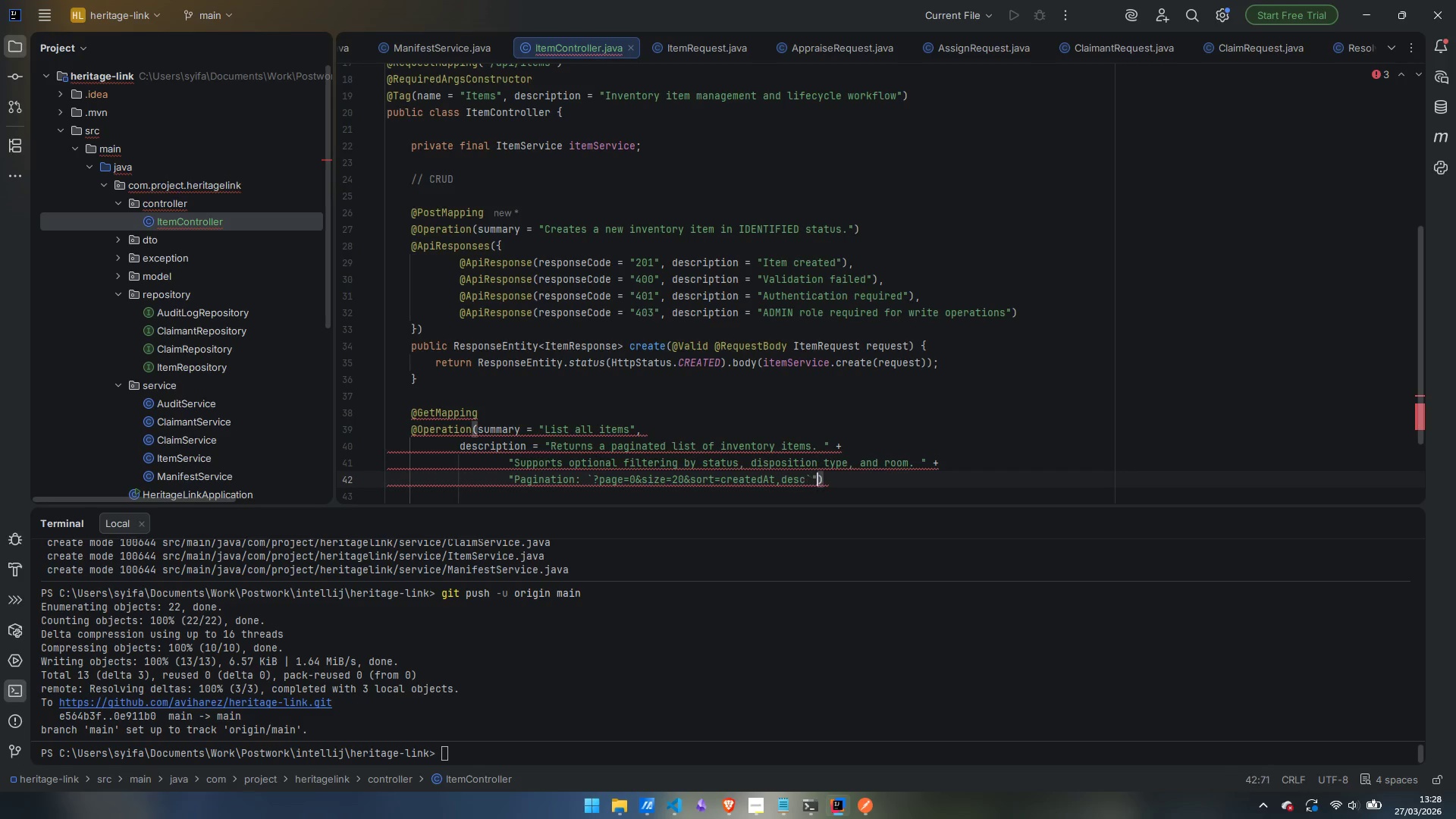 
key(ArrowRight)
 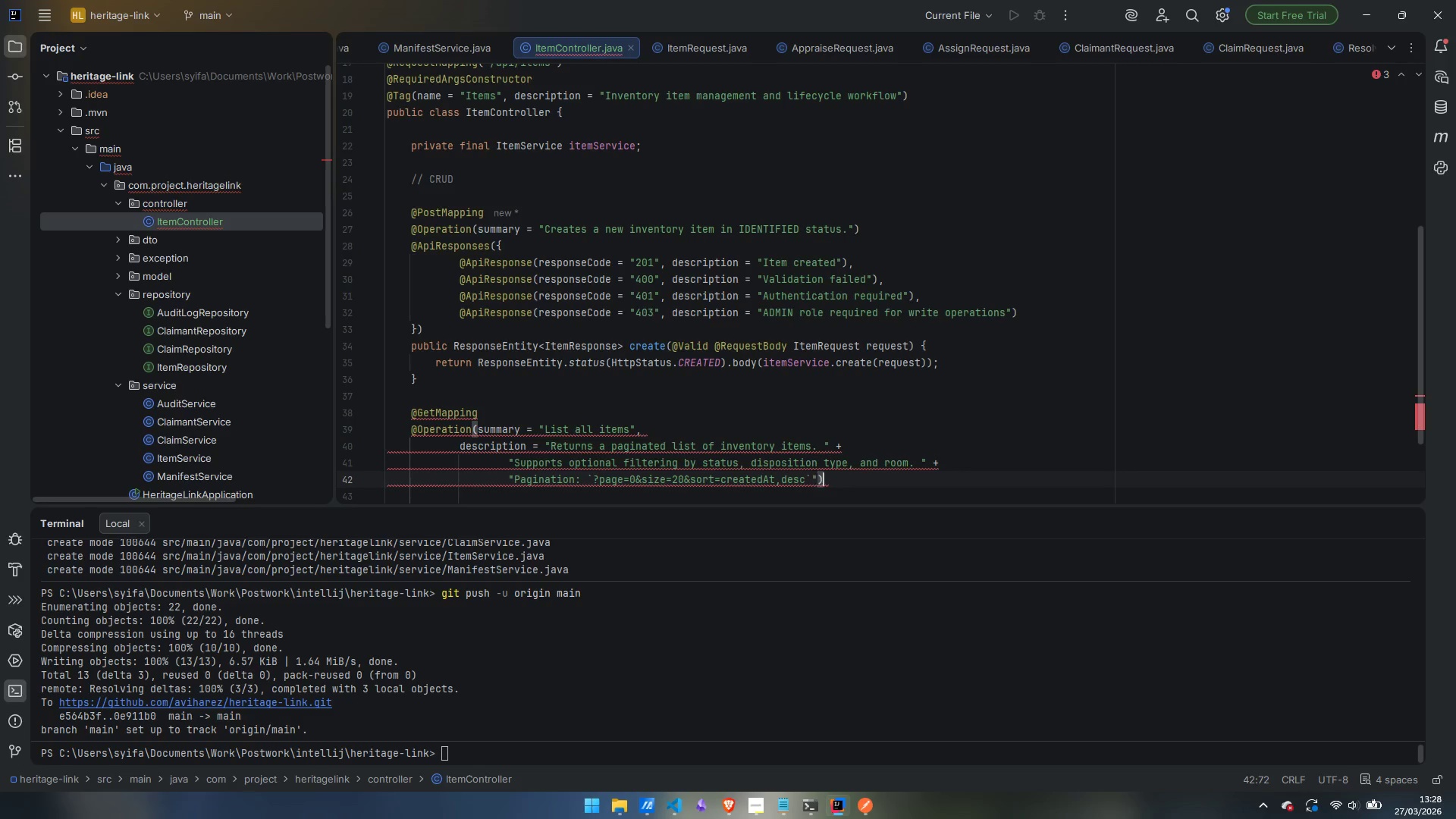 
key(ArrowRight)
 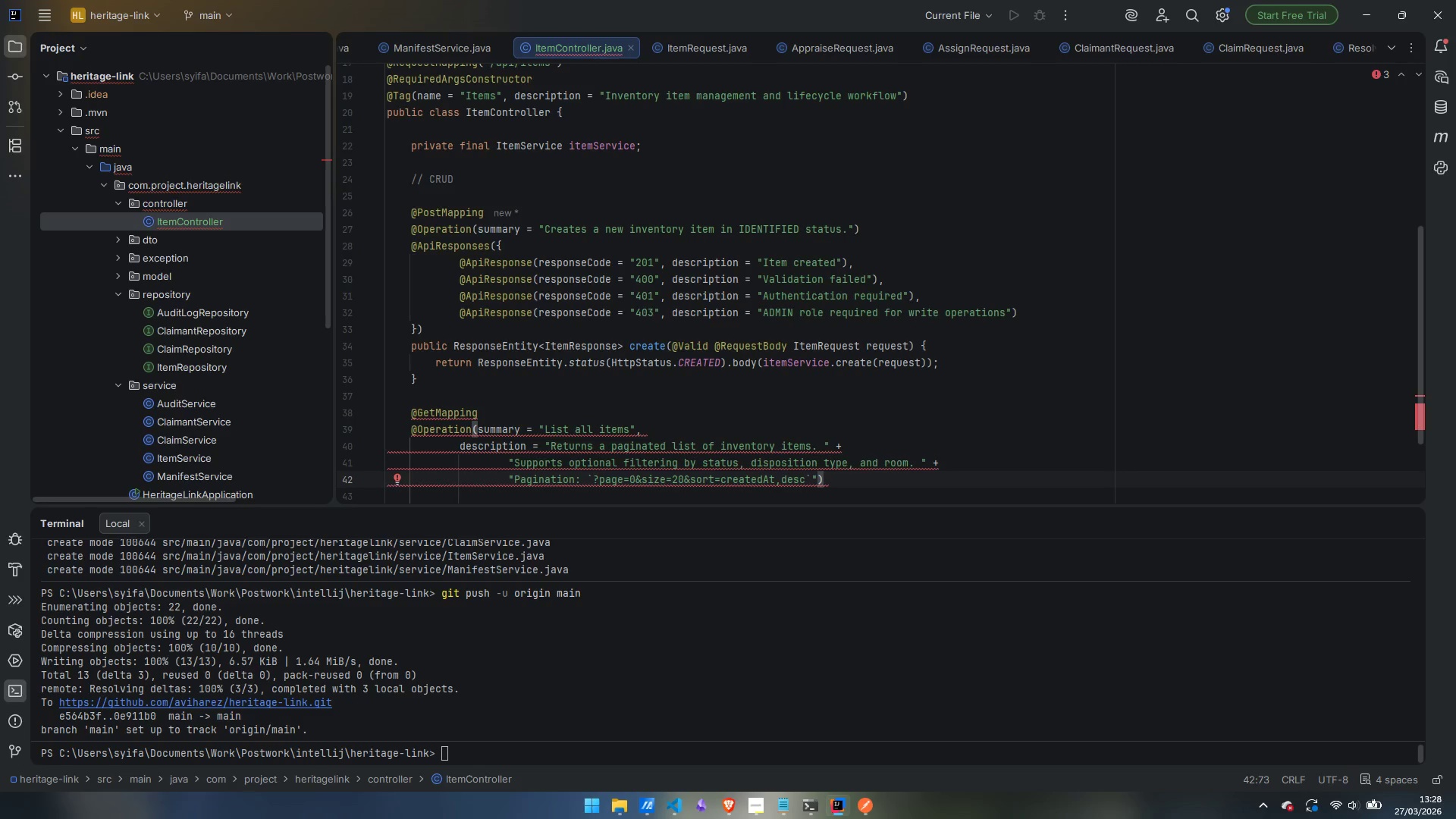 
key(Enter)
 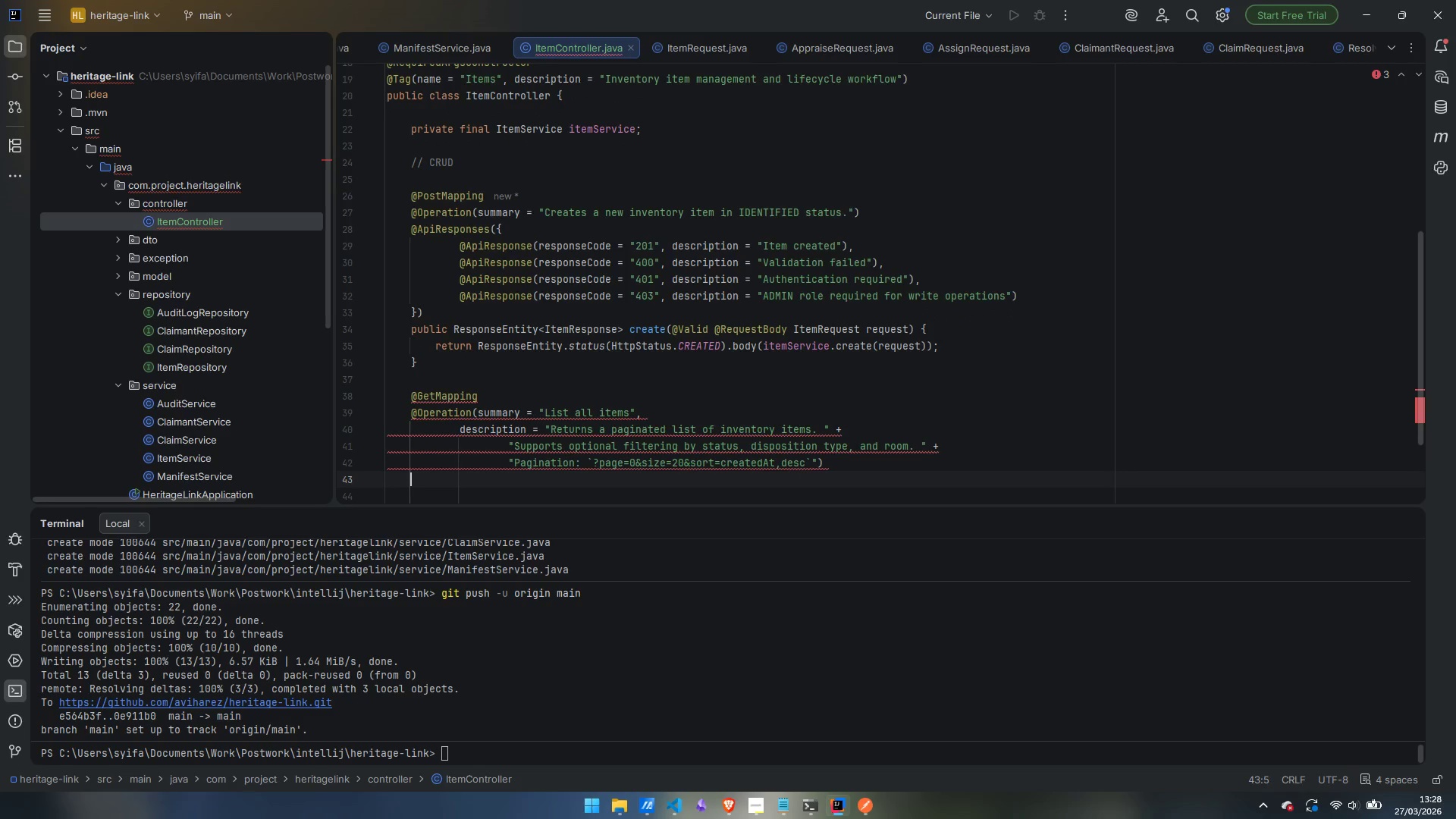 
type(public ResopnseR)
key(Backspace)
type(Entity)
 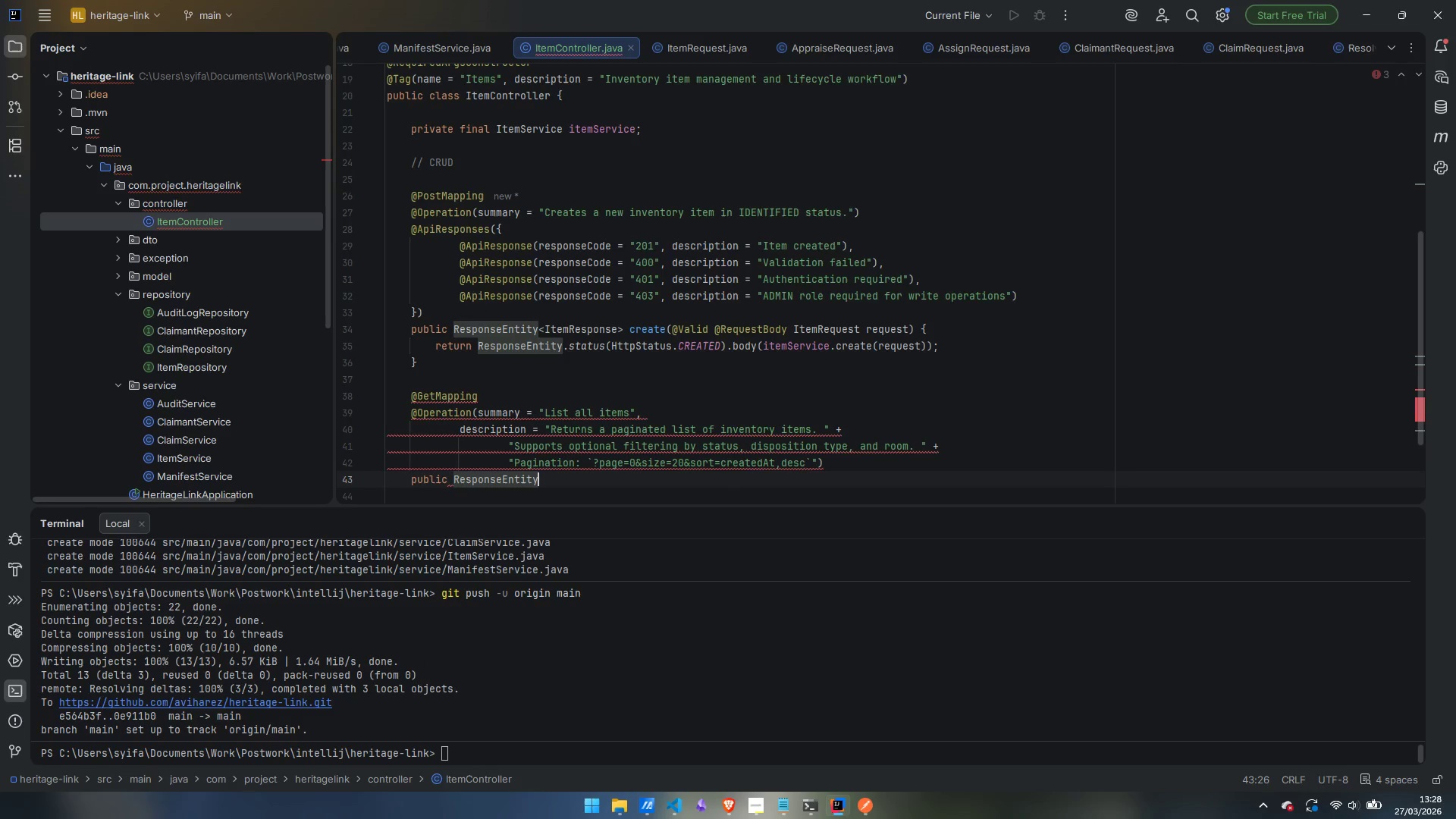 
key(Enter)
 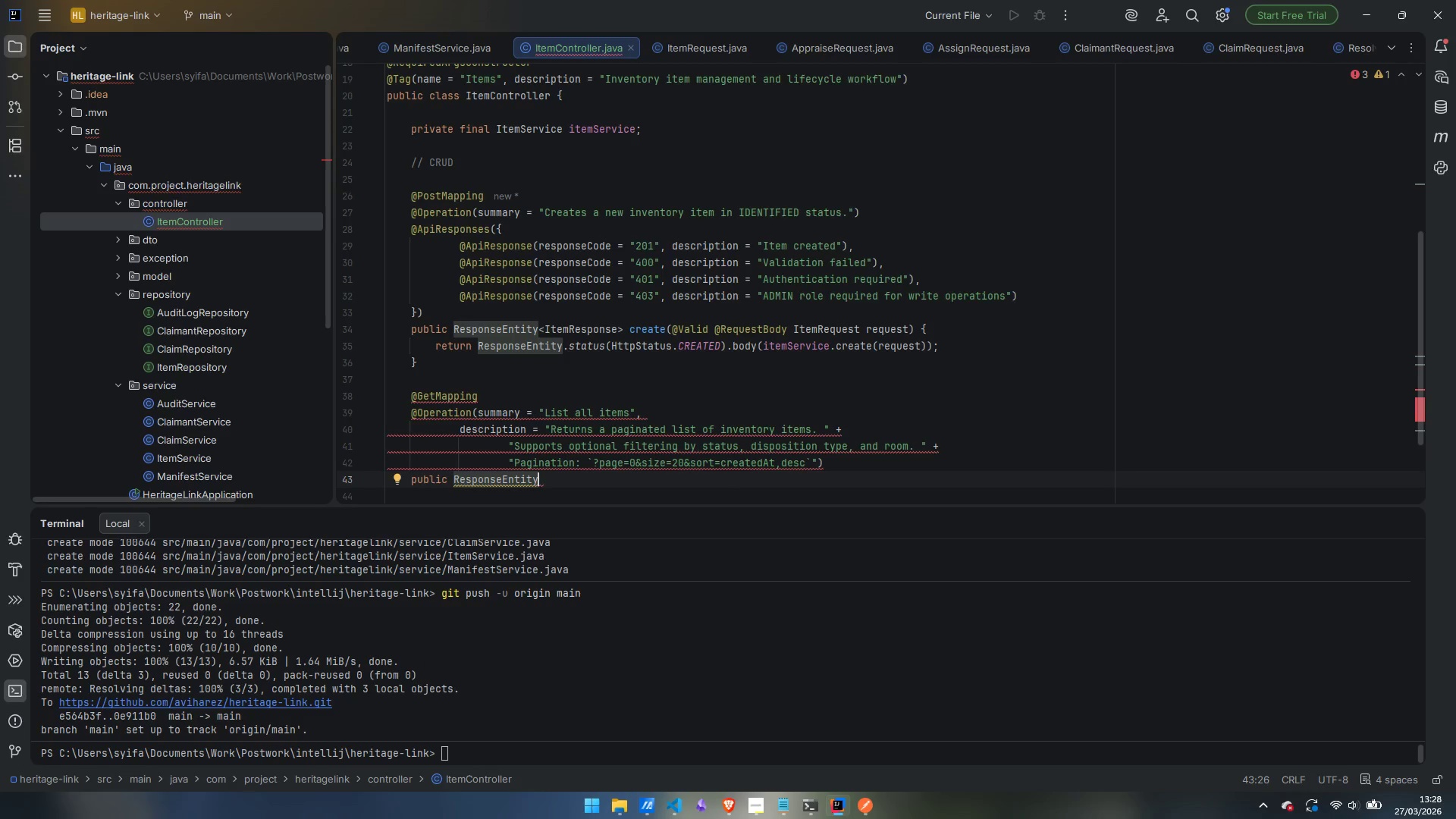 
type(<PageM<)
key(Backspace)
key(Backspace)
type(M)
key(Backspace)
 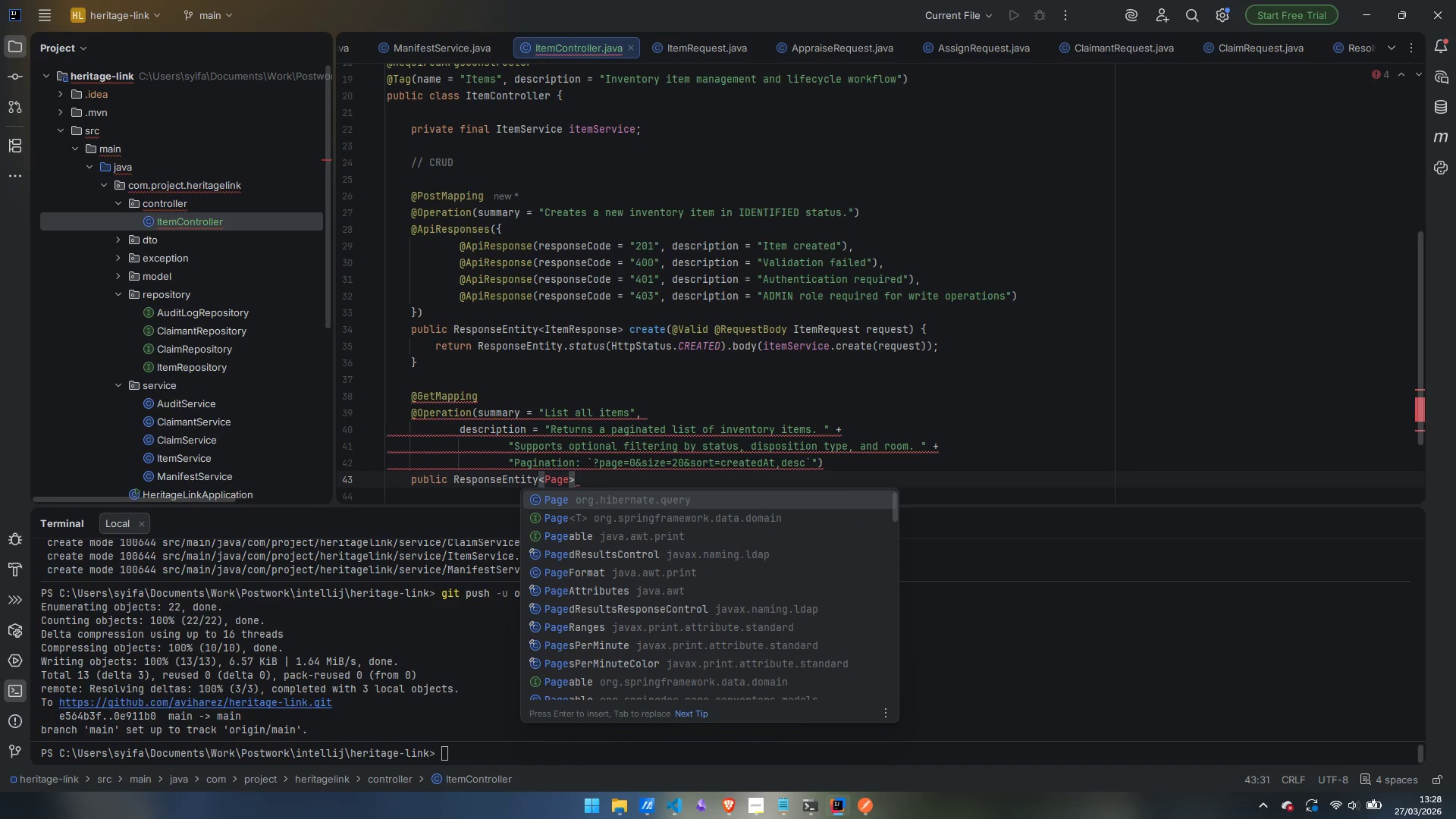 
key(ArrowDown)
 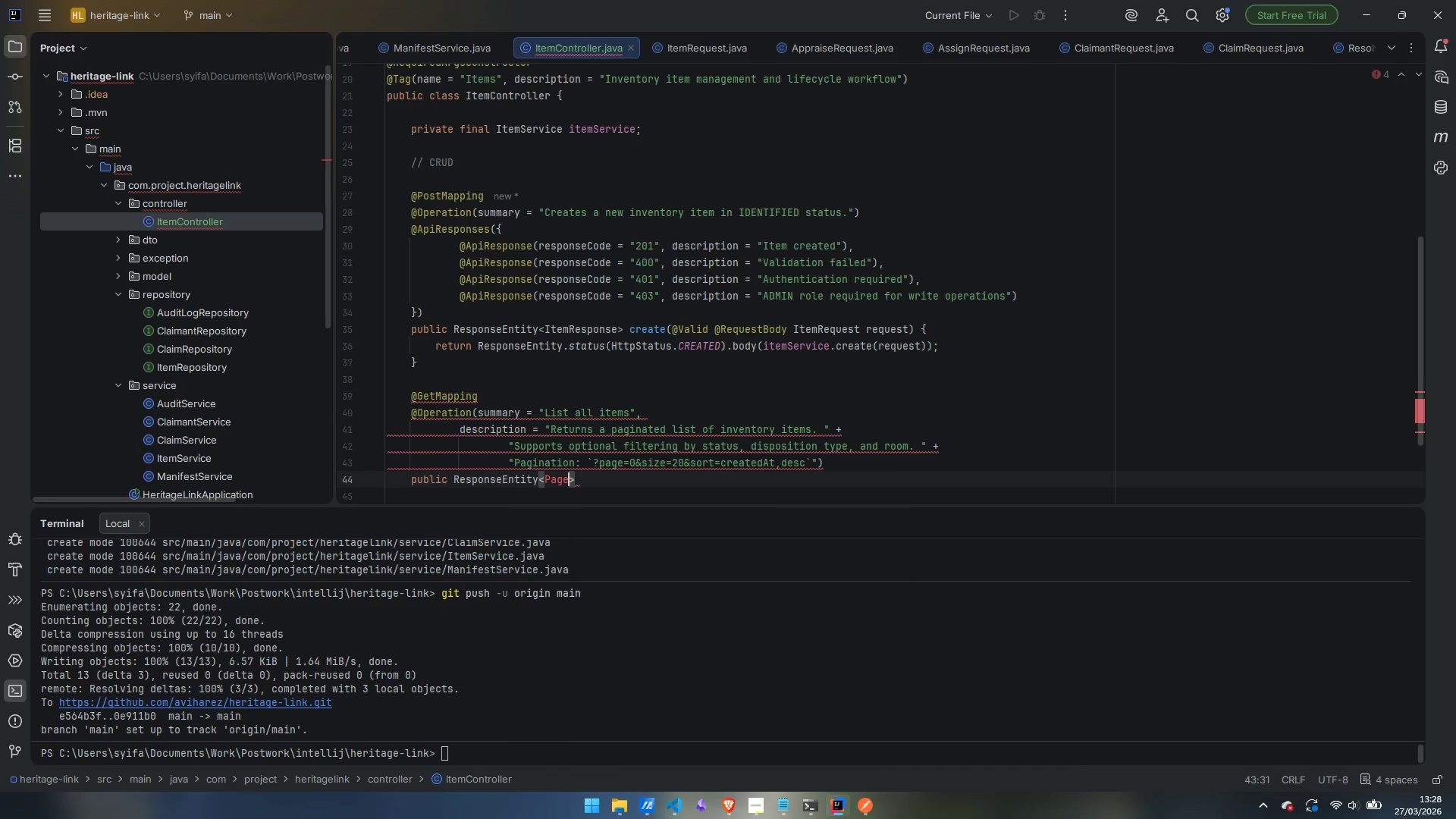 
key(Enter)
 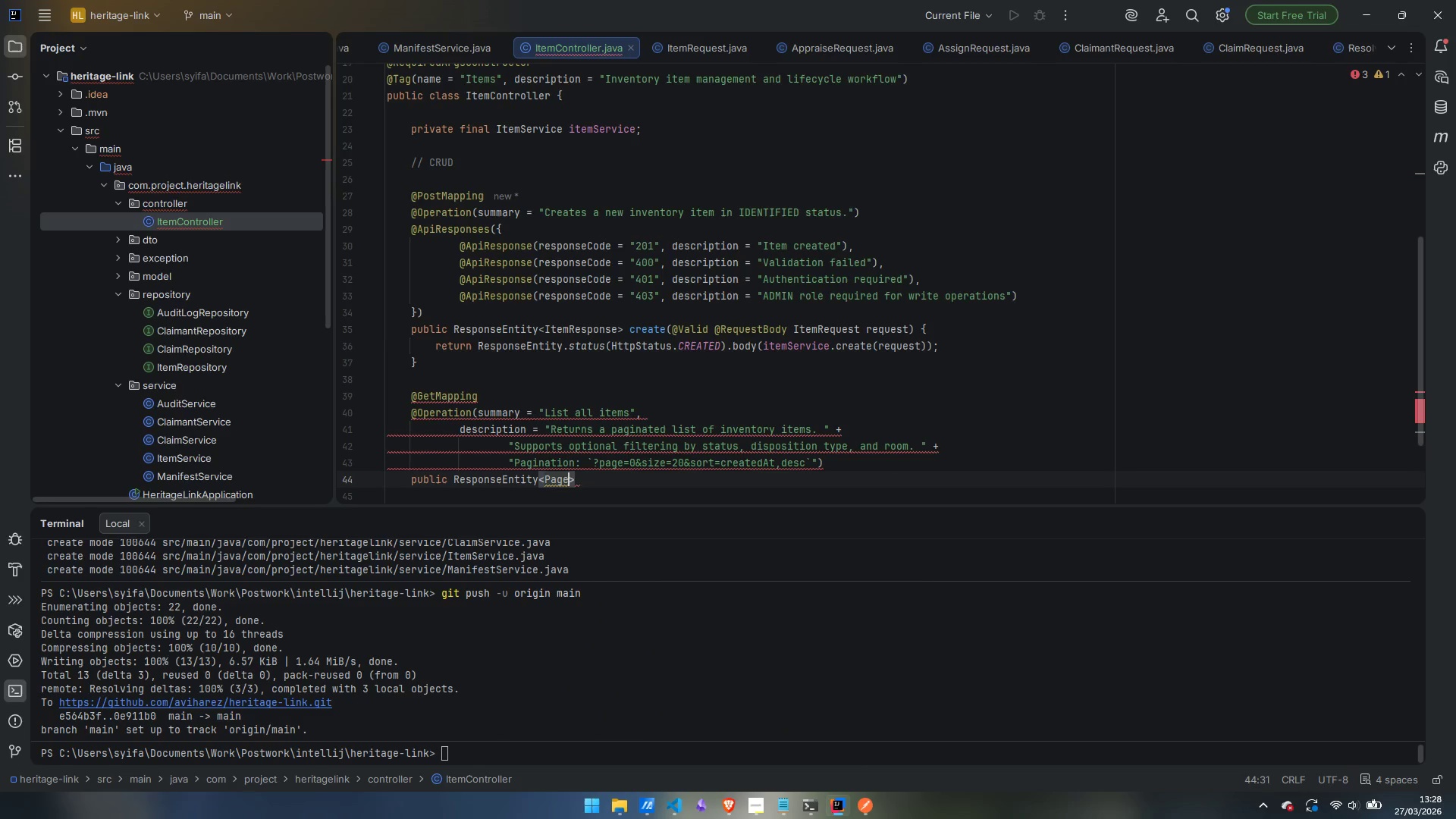 
type(<Items)
key(Backspace)
type(Respon)
 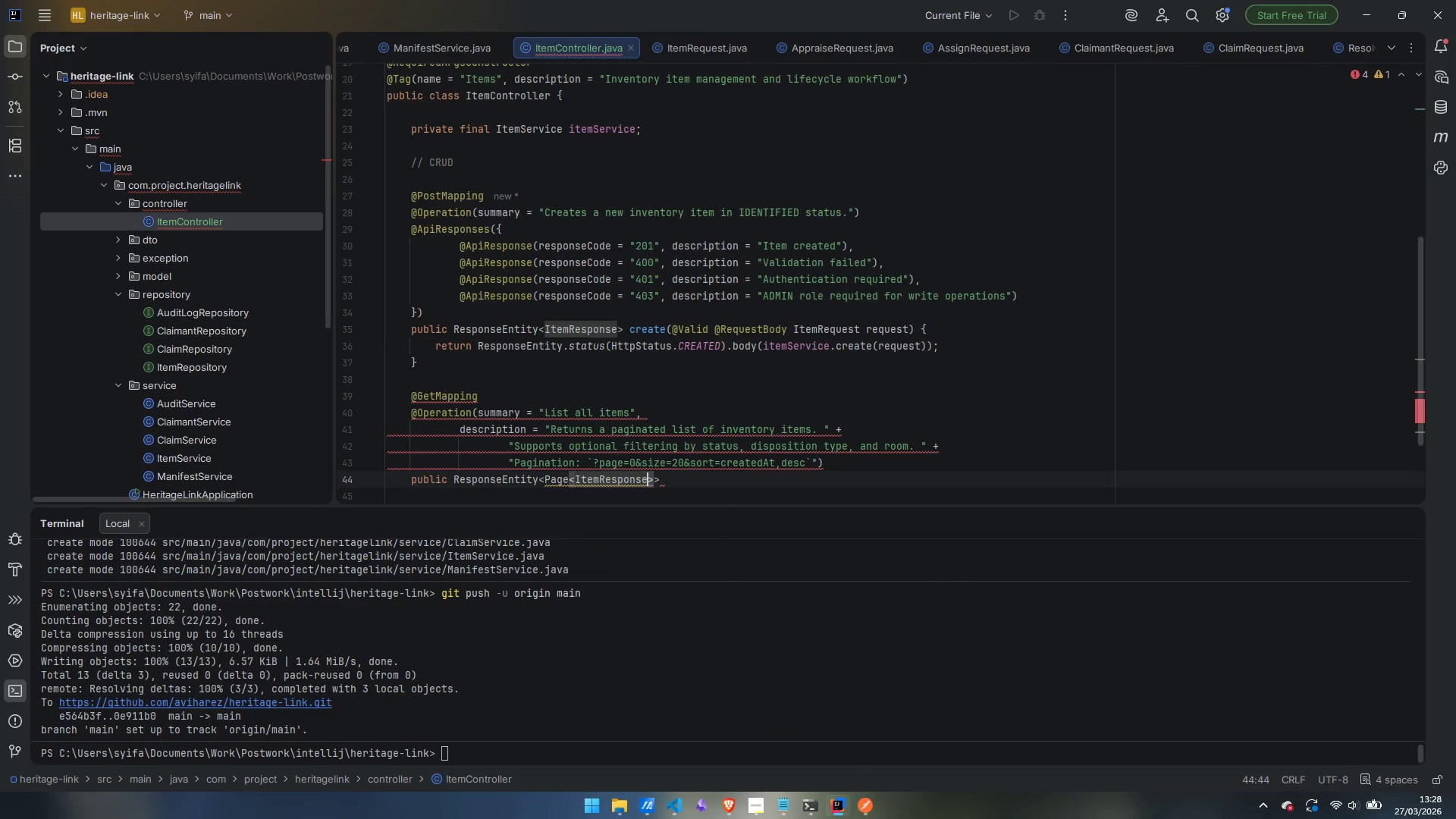 
 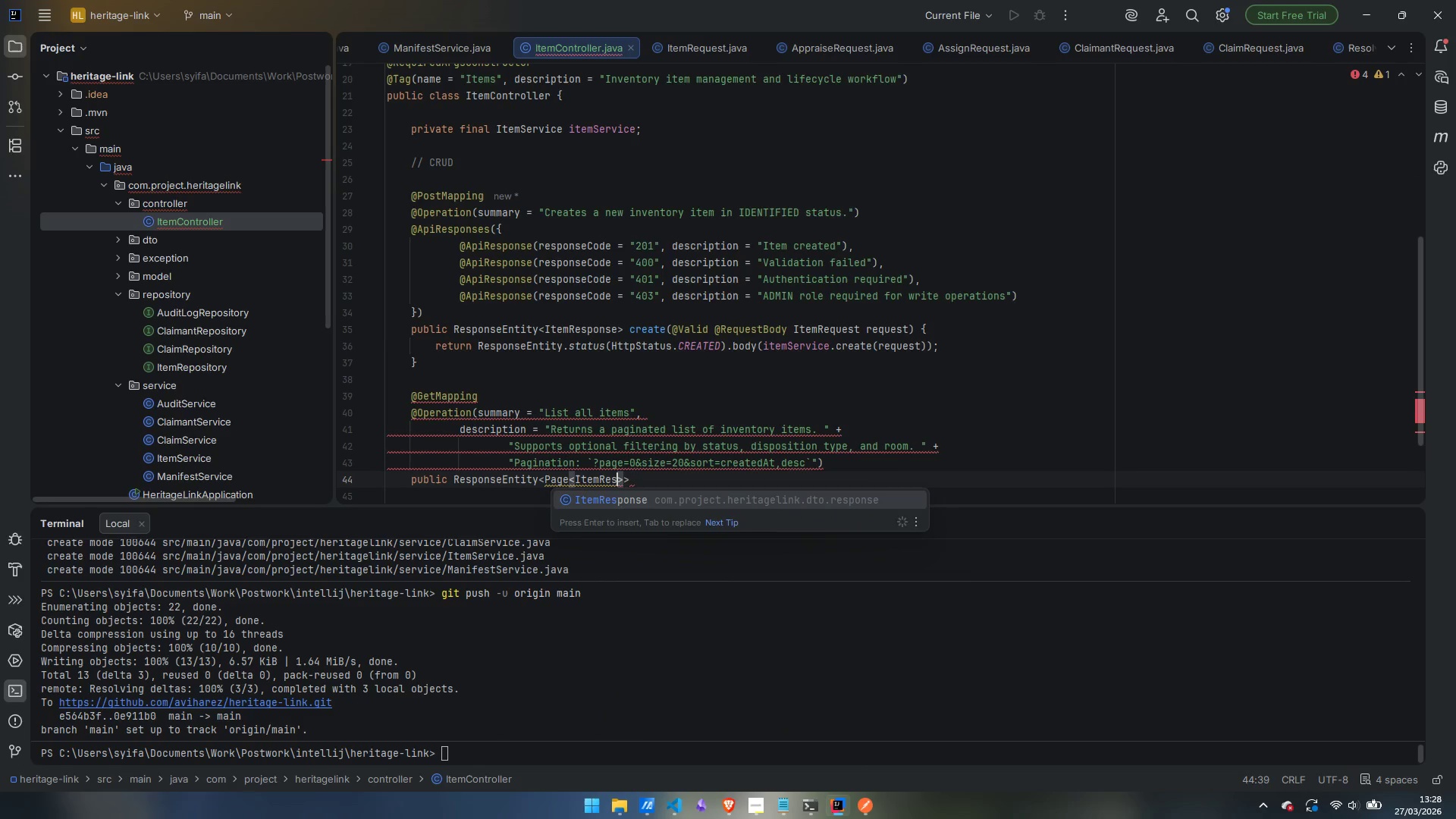 
key(Enter)
 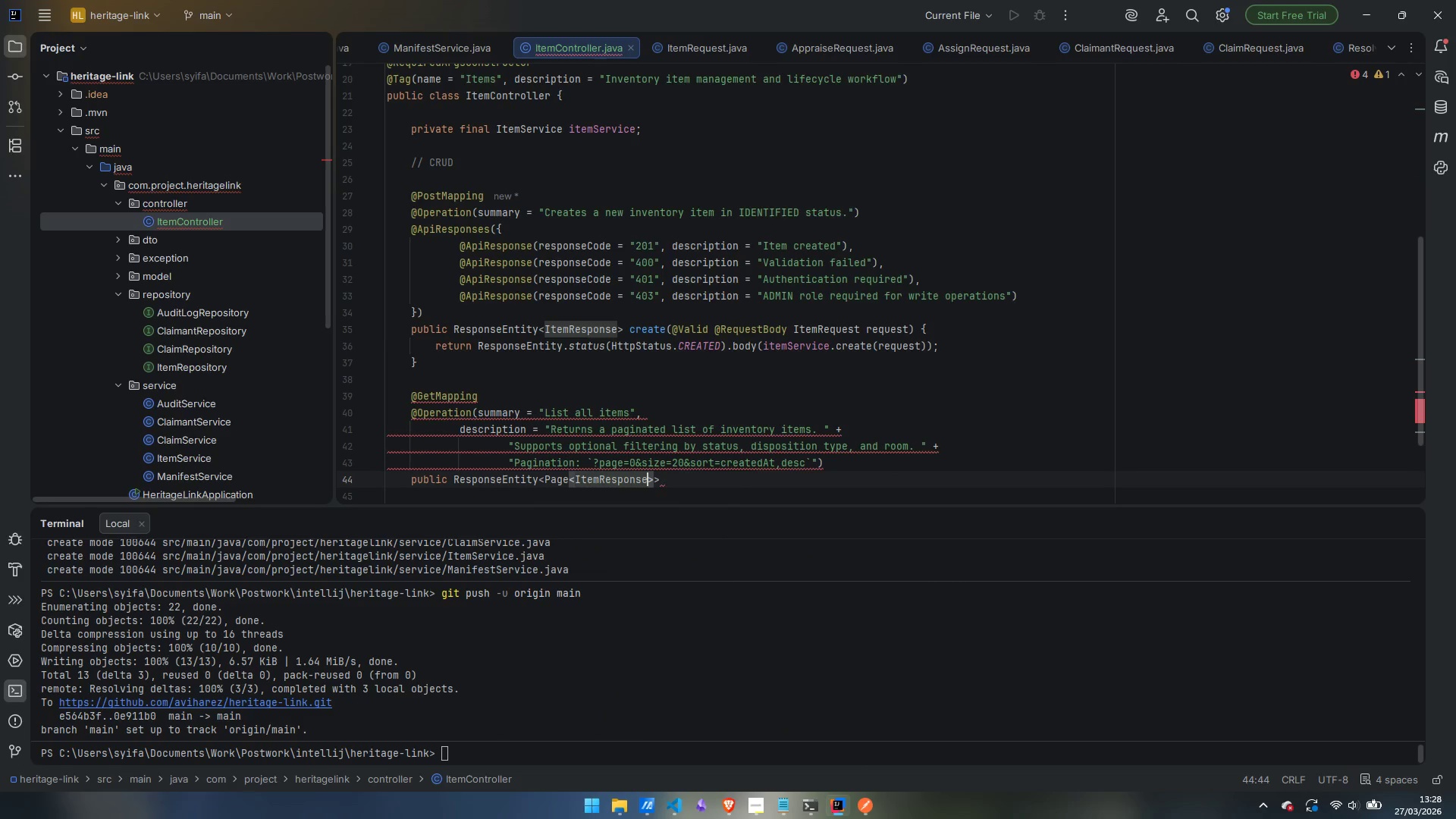 
key(ArrowRight)
 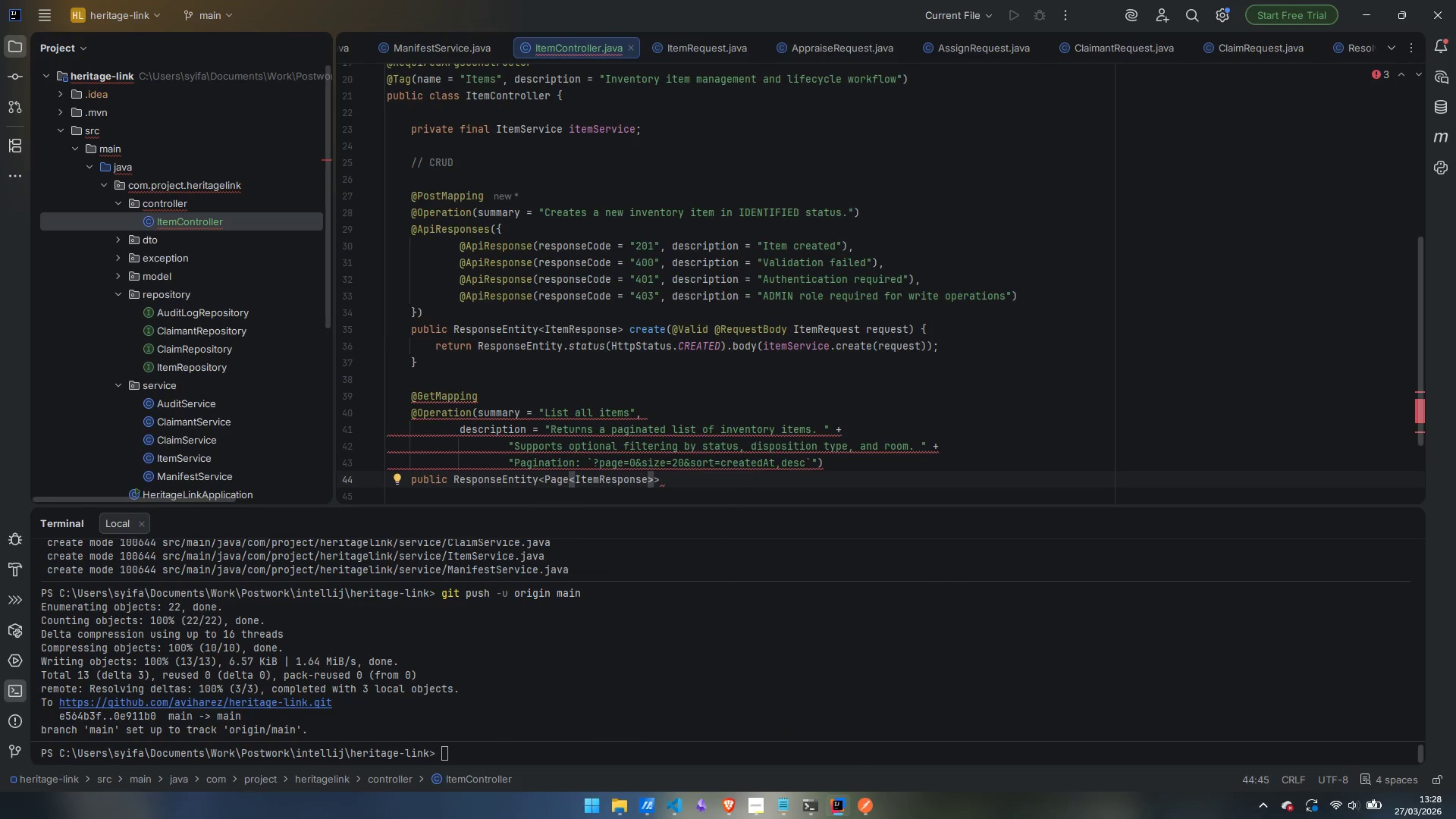 
key(ArrowRight)
 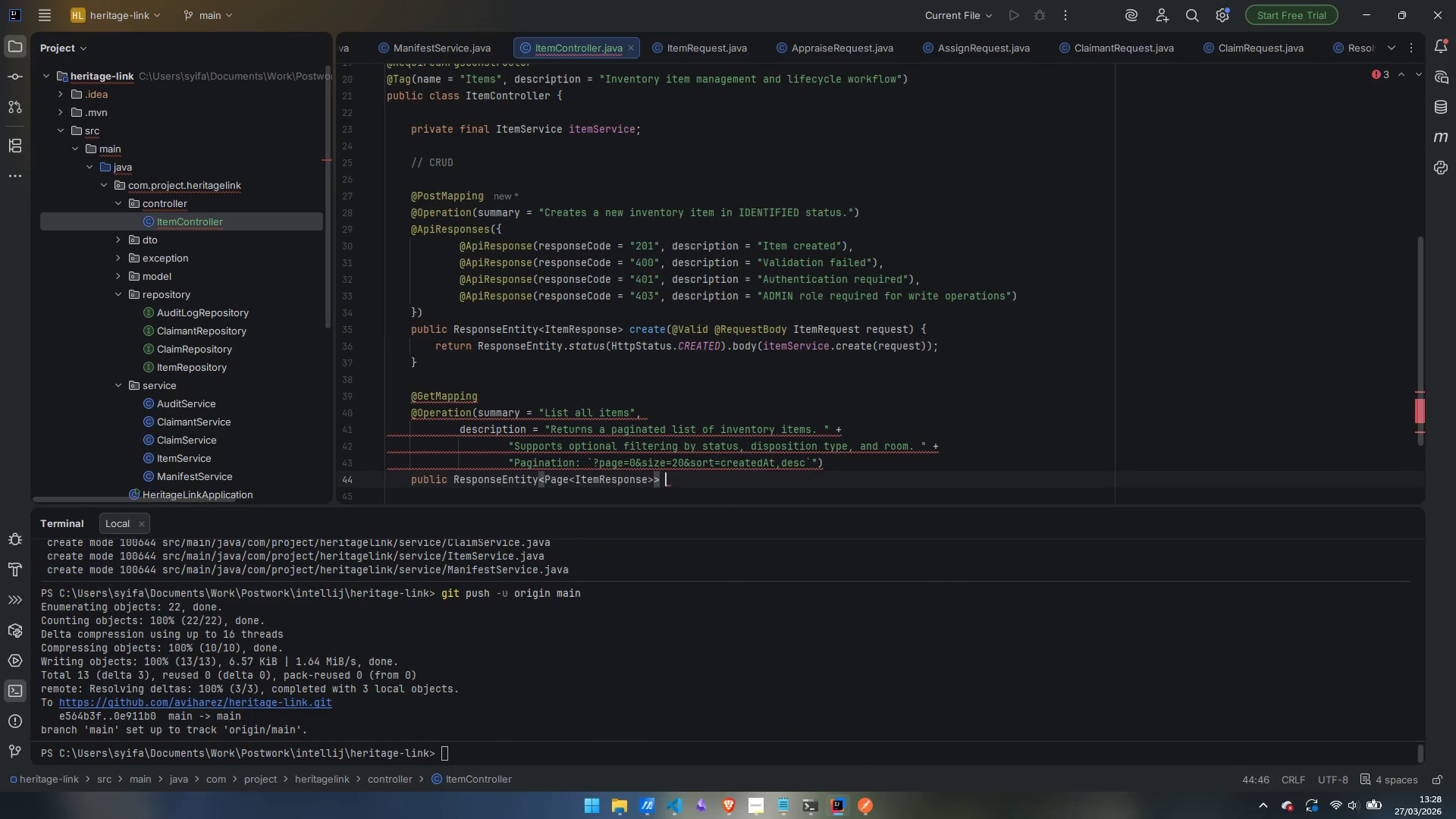 
type( findAll;)
key(Backspace)
type(()
 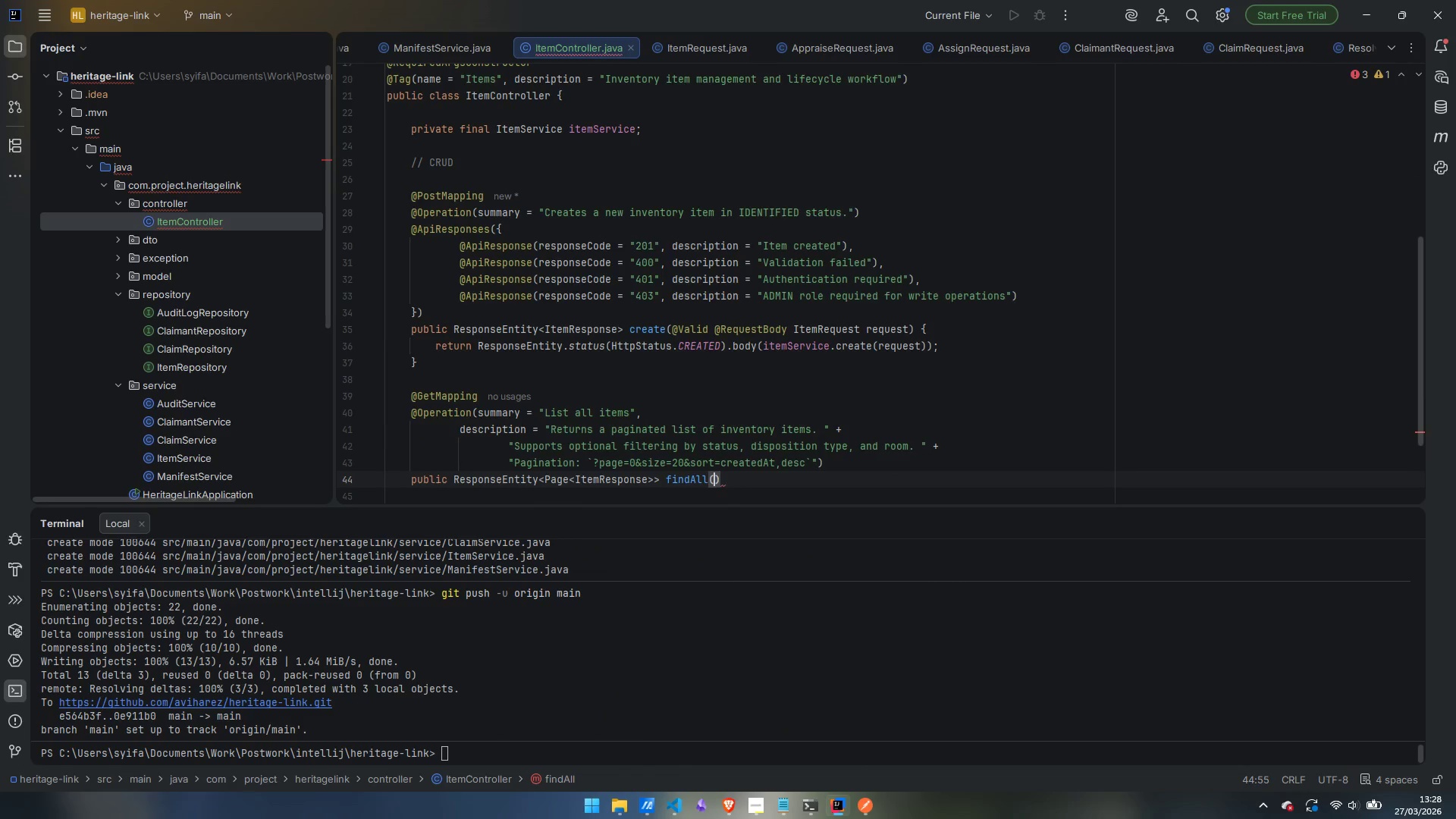 
key(Enter)
 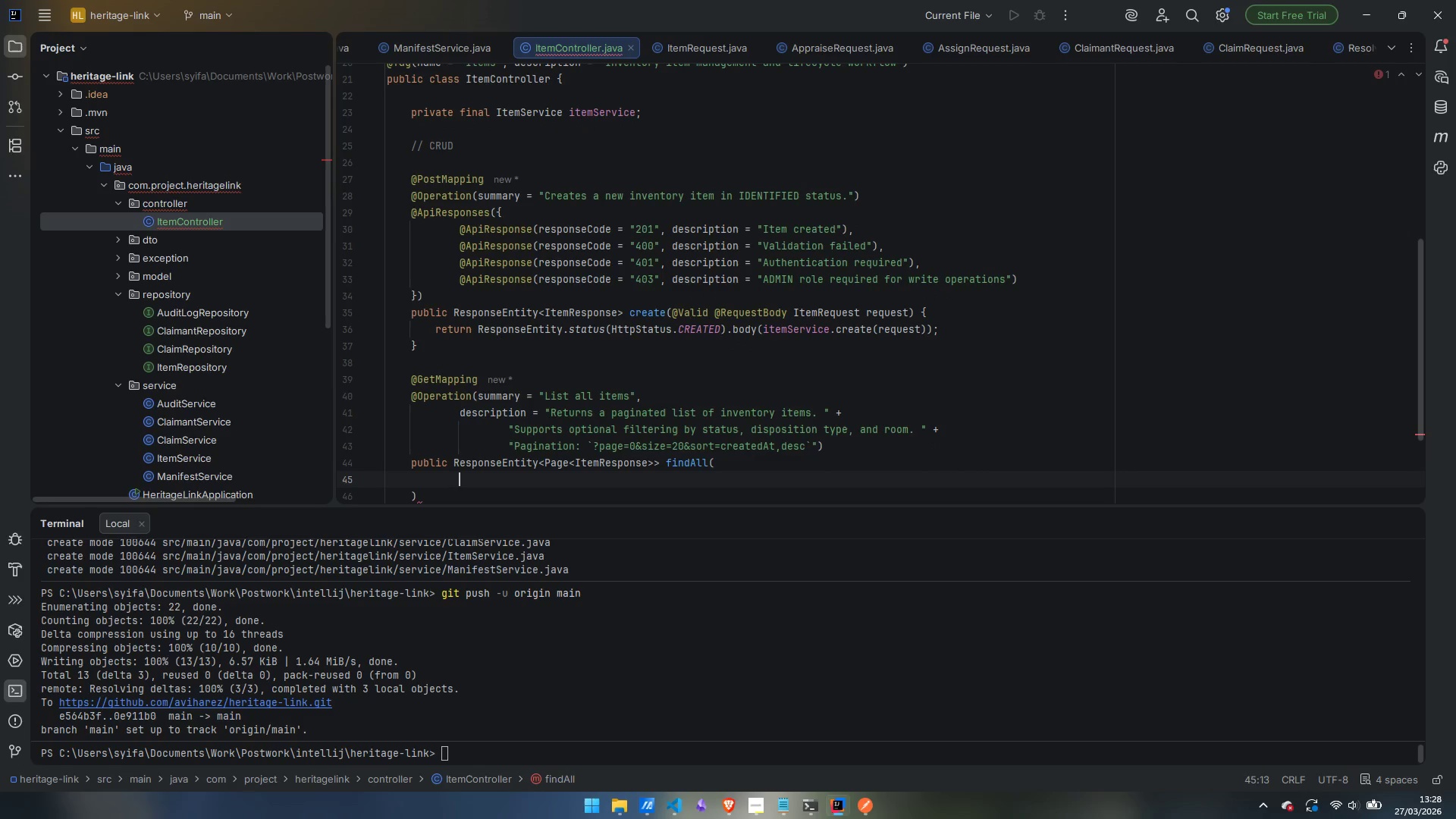 
type(@Parame)
 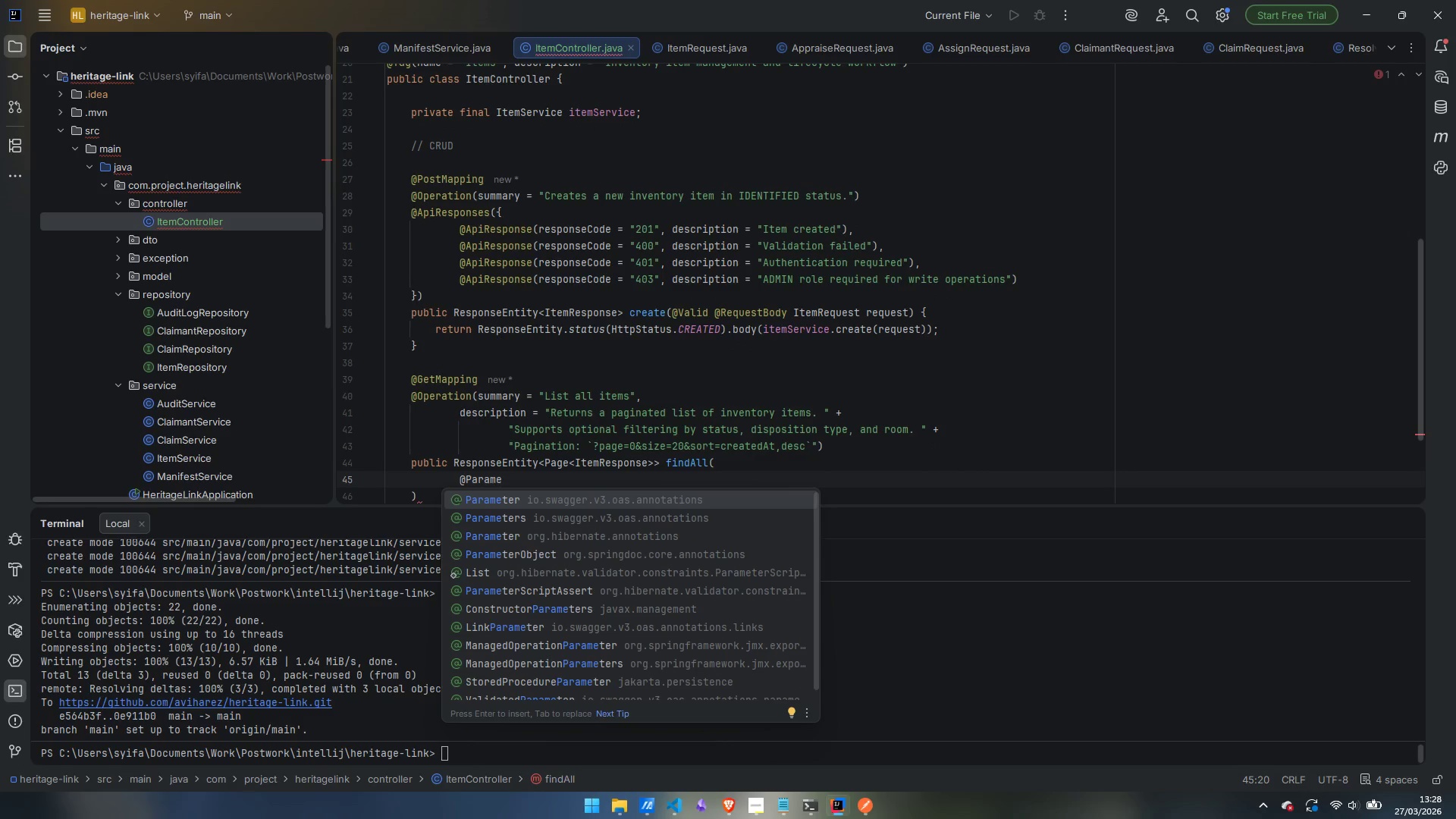 
key(Enter)
 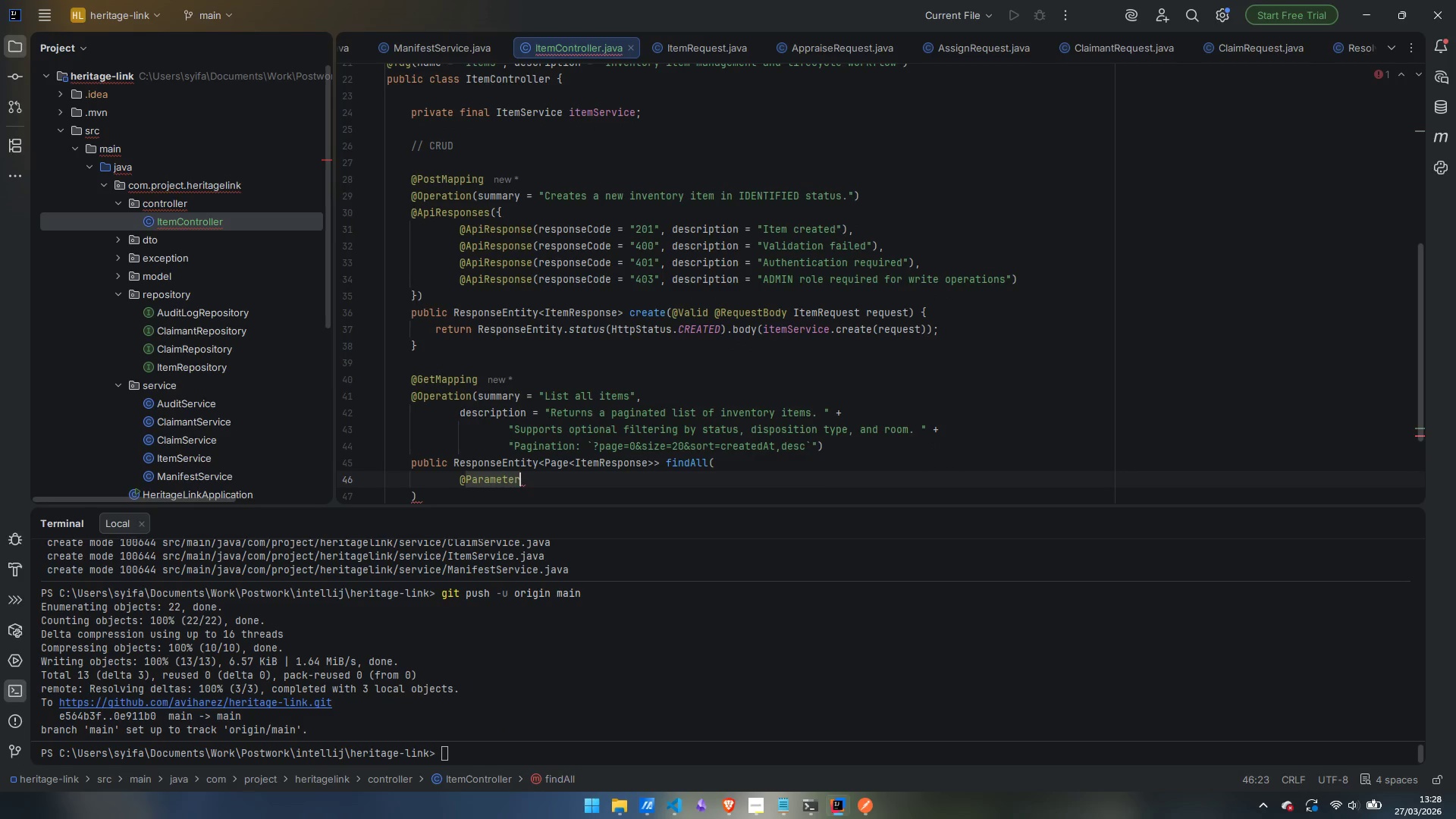 
type(desc)
key(Backspace)
key(Backspace)
key(Backspace)
key(Backspace)
type((descrip)
 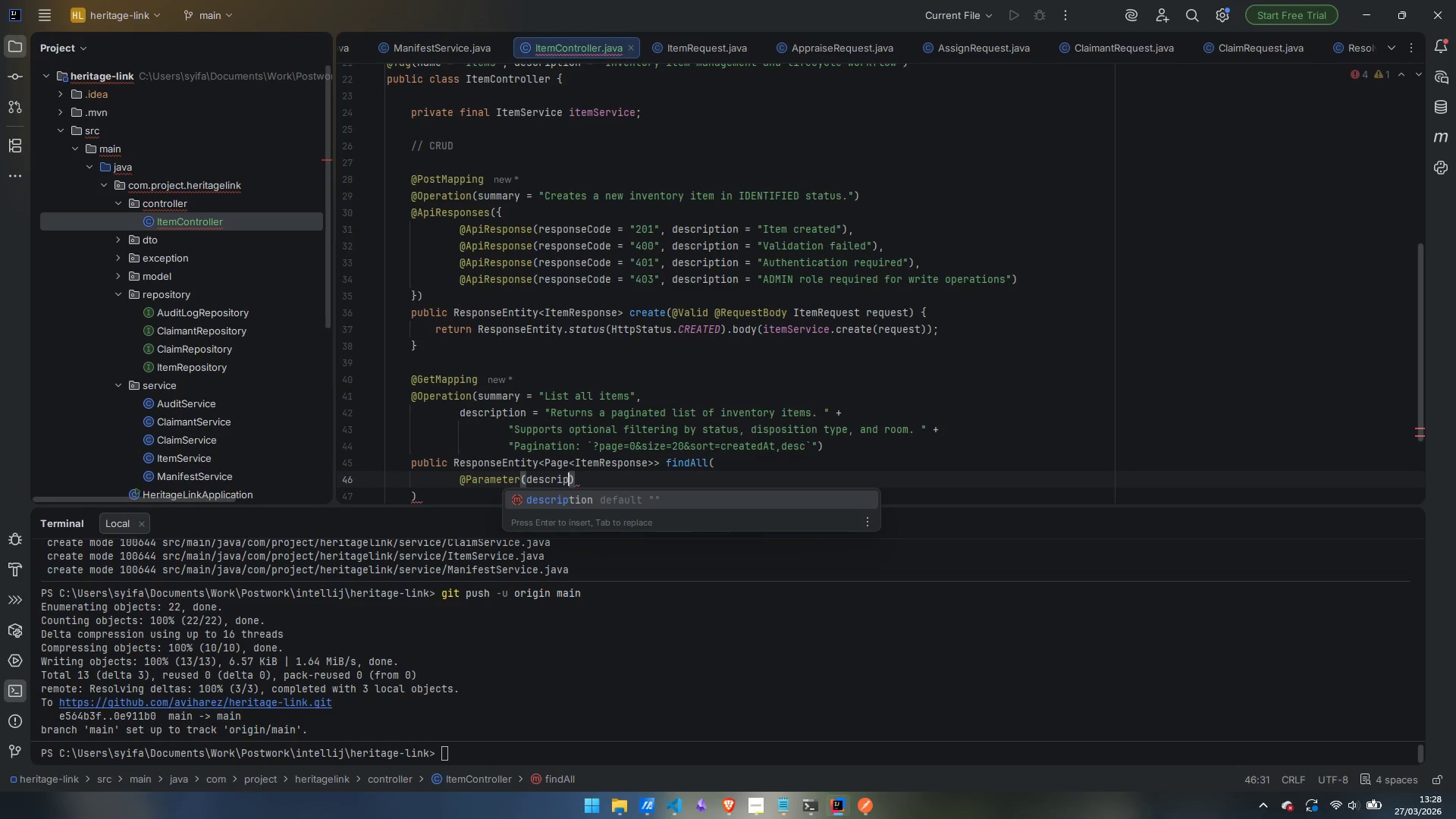 
key(Enter)
 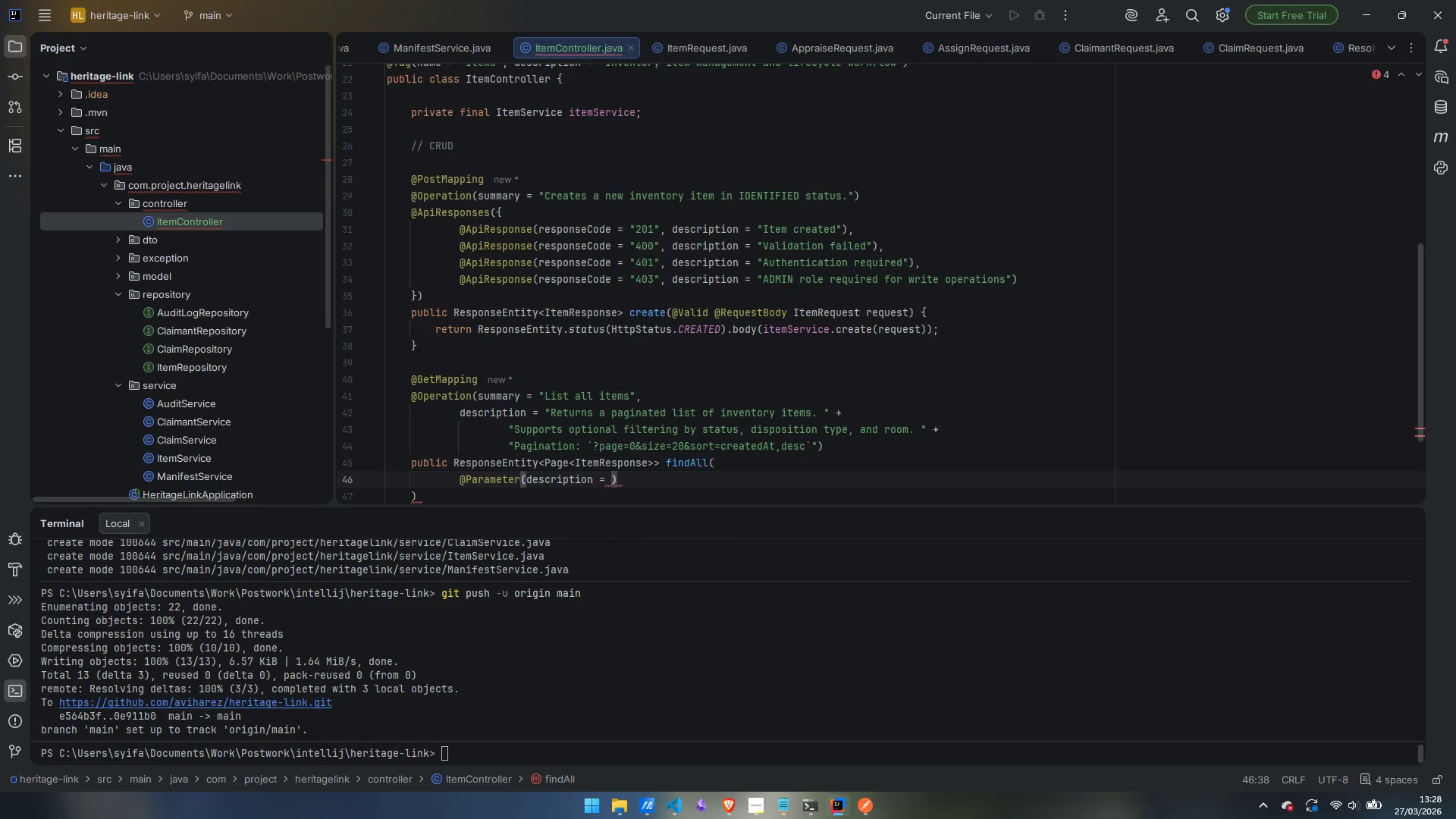 
type("Filter by workflow staus)
 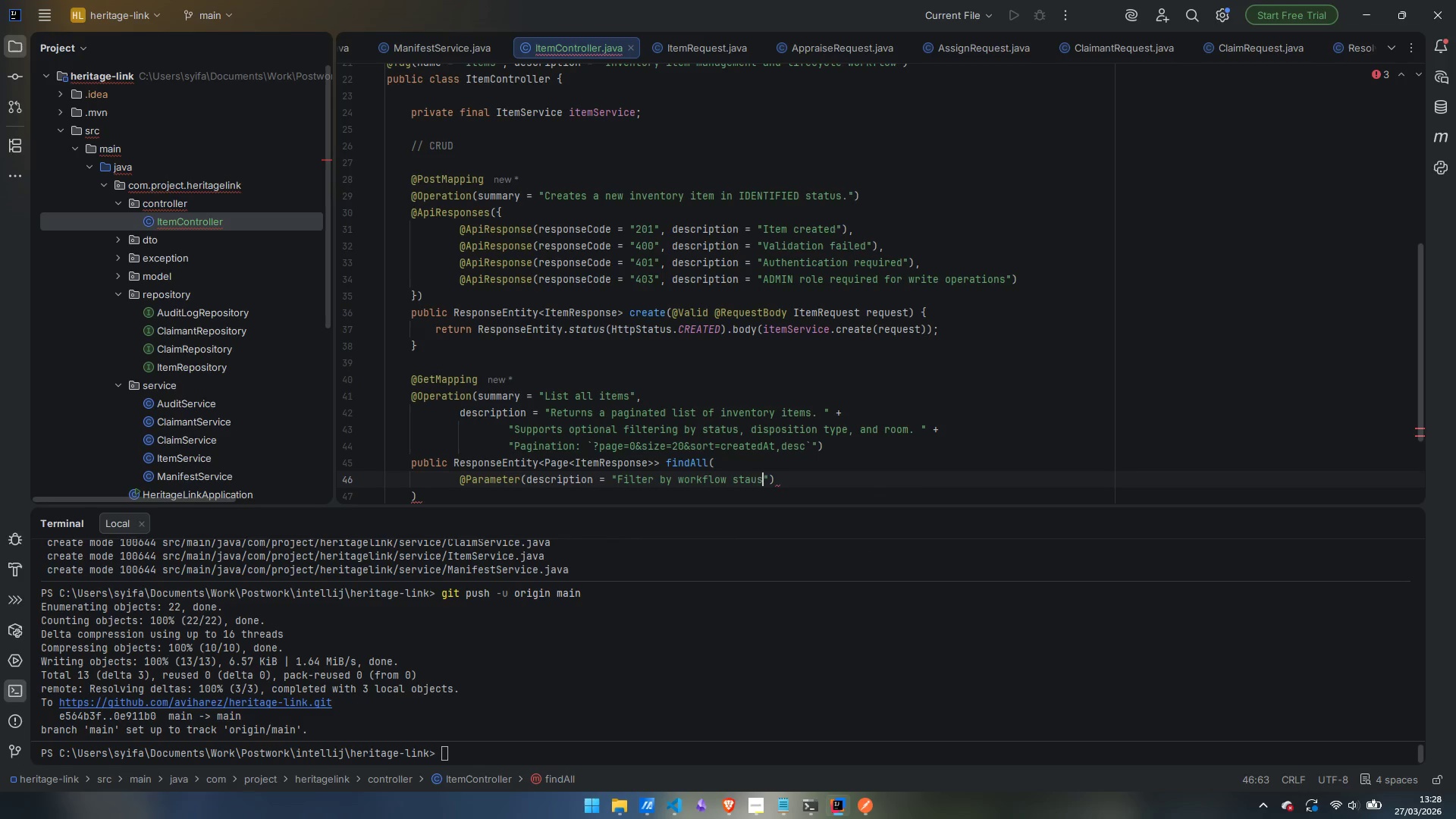 
key(ArrowLeft)
 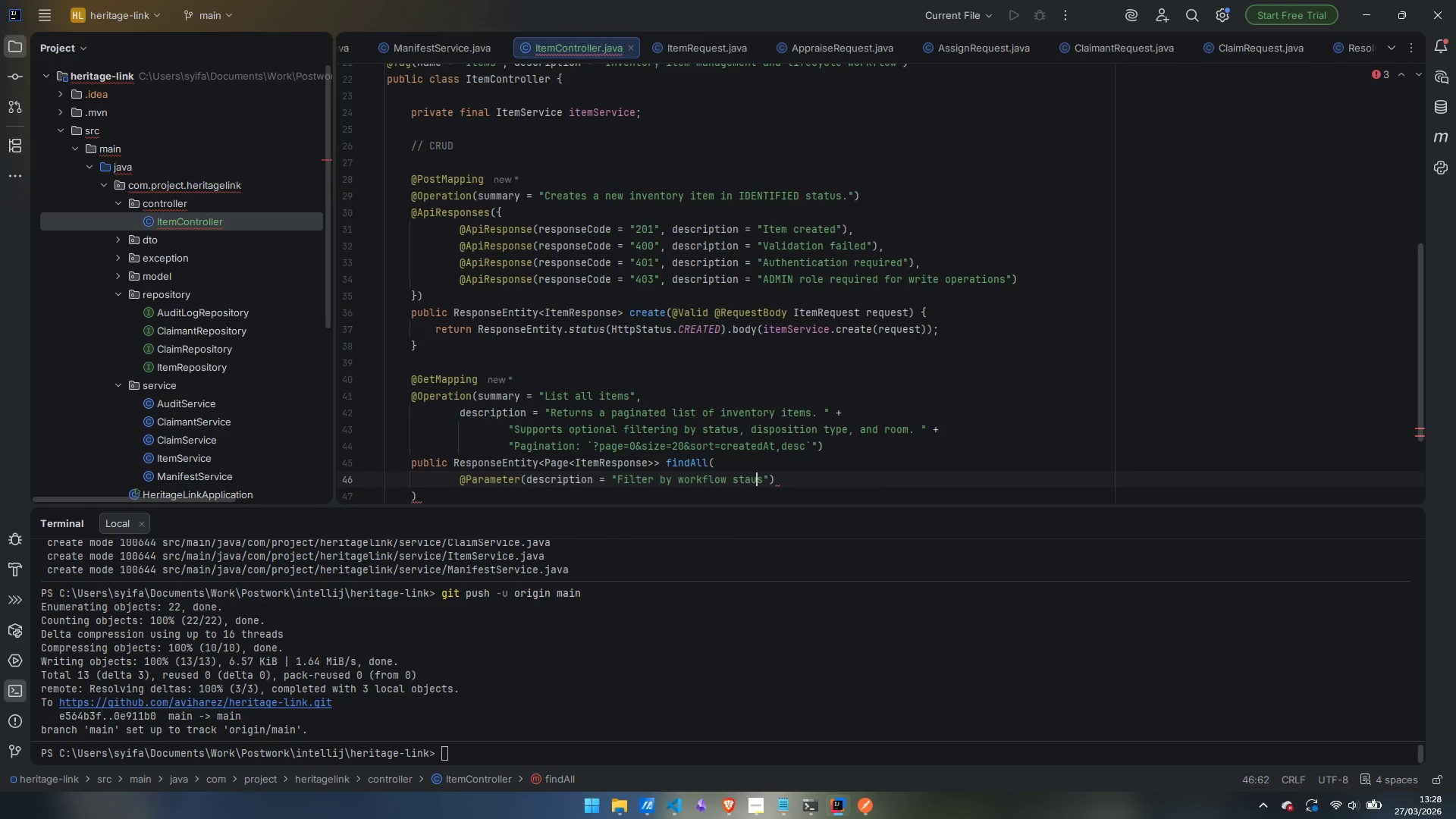 
key(ArrowLeft)
 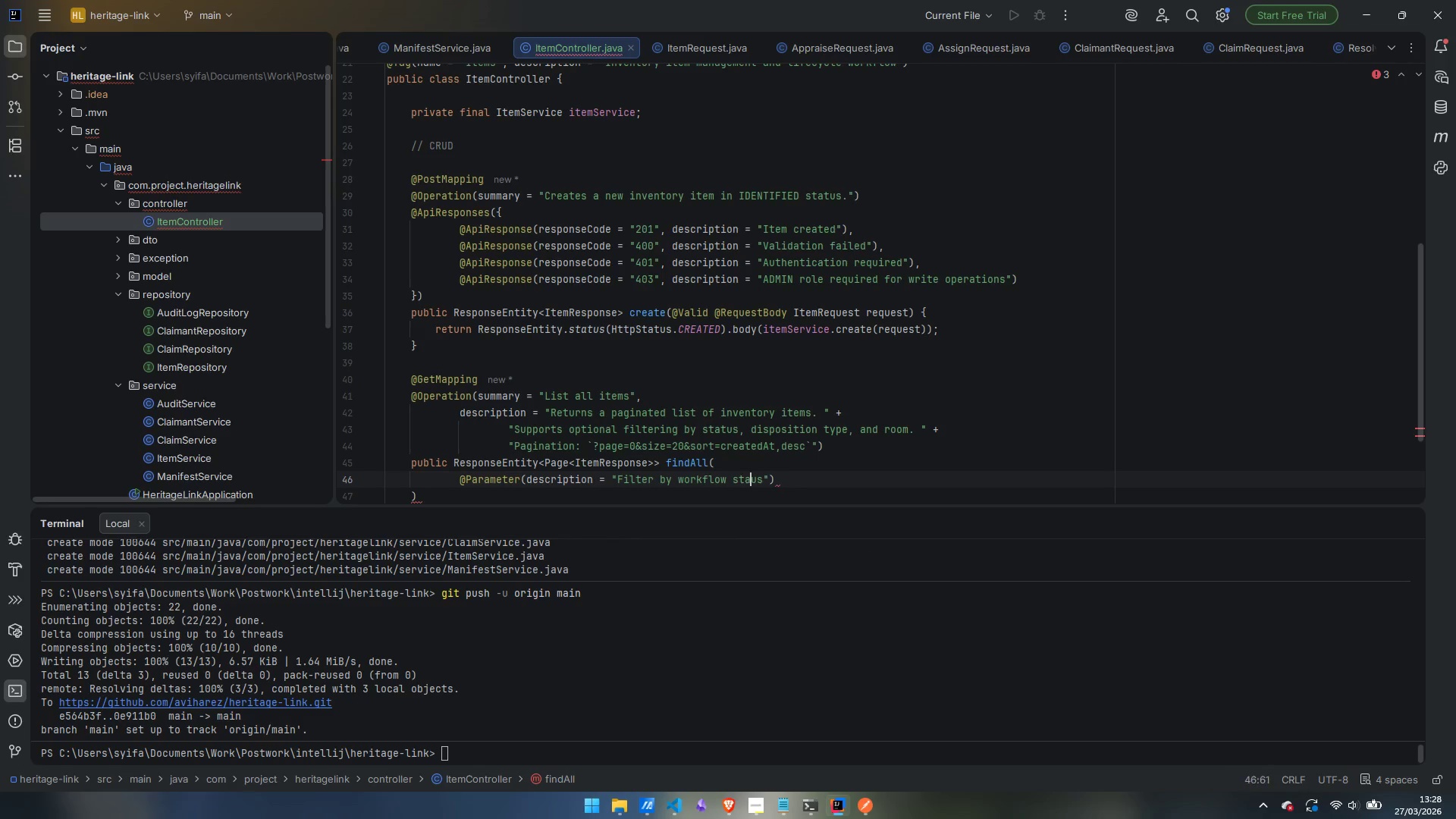 
key(T)
 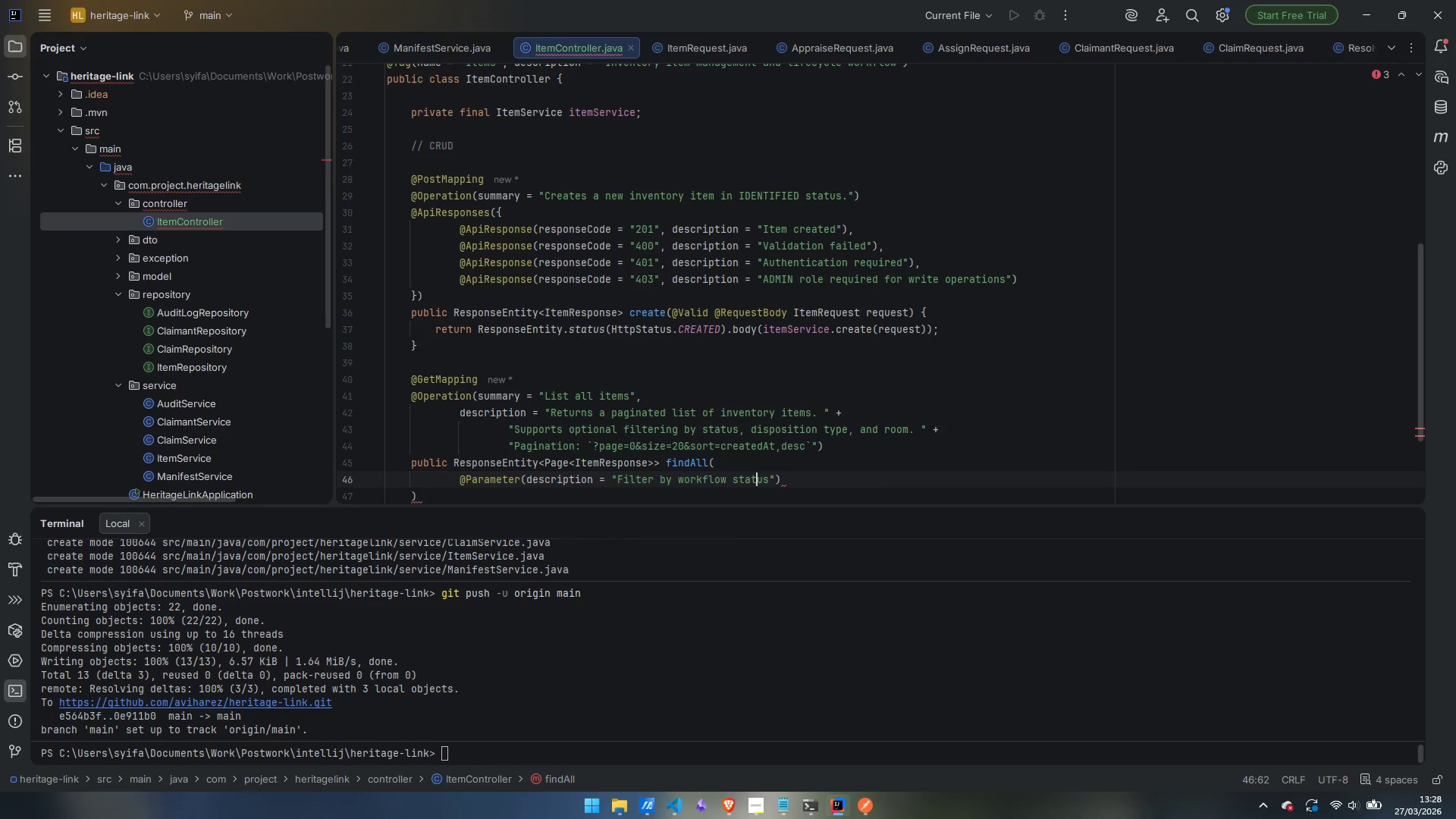 
key(Control+ControlLeft)
 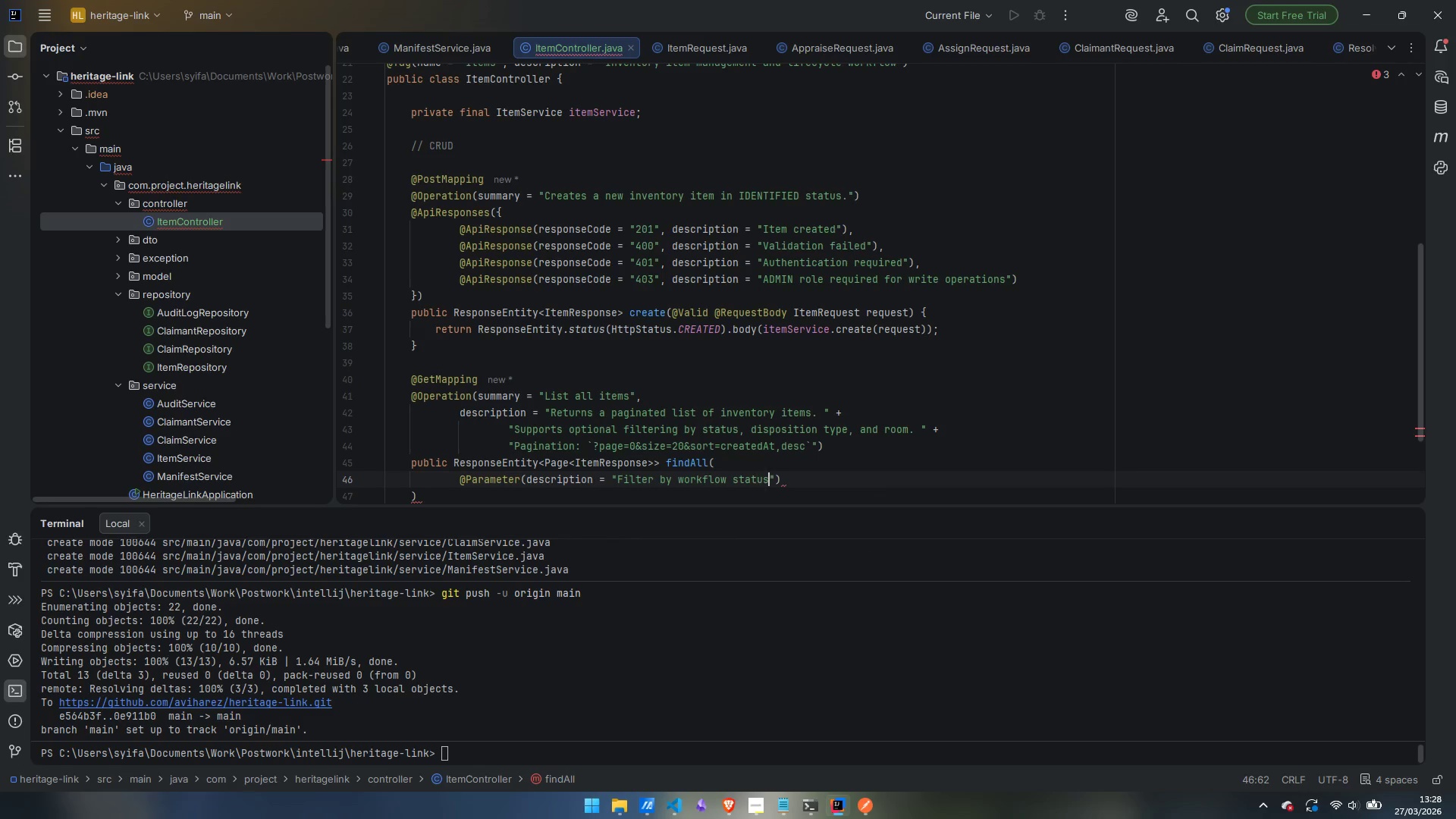 
key(Control+ArrowRight)
 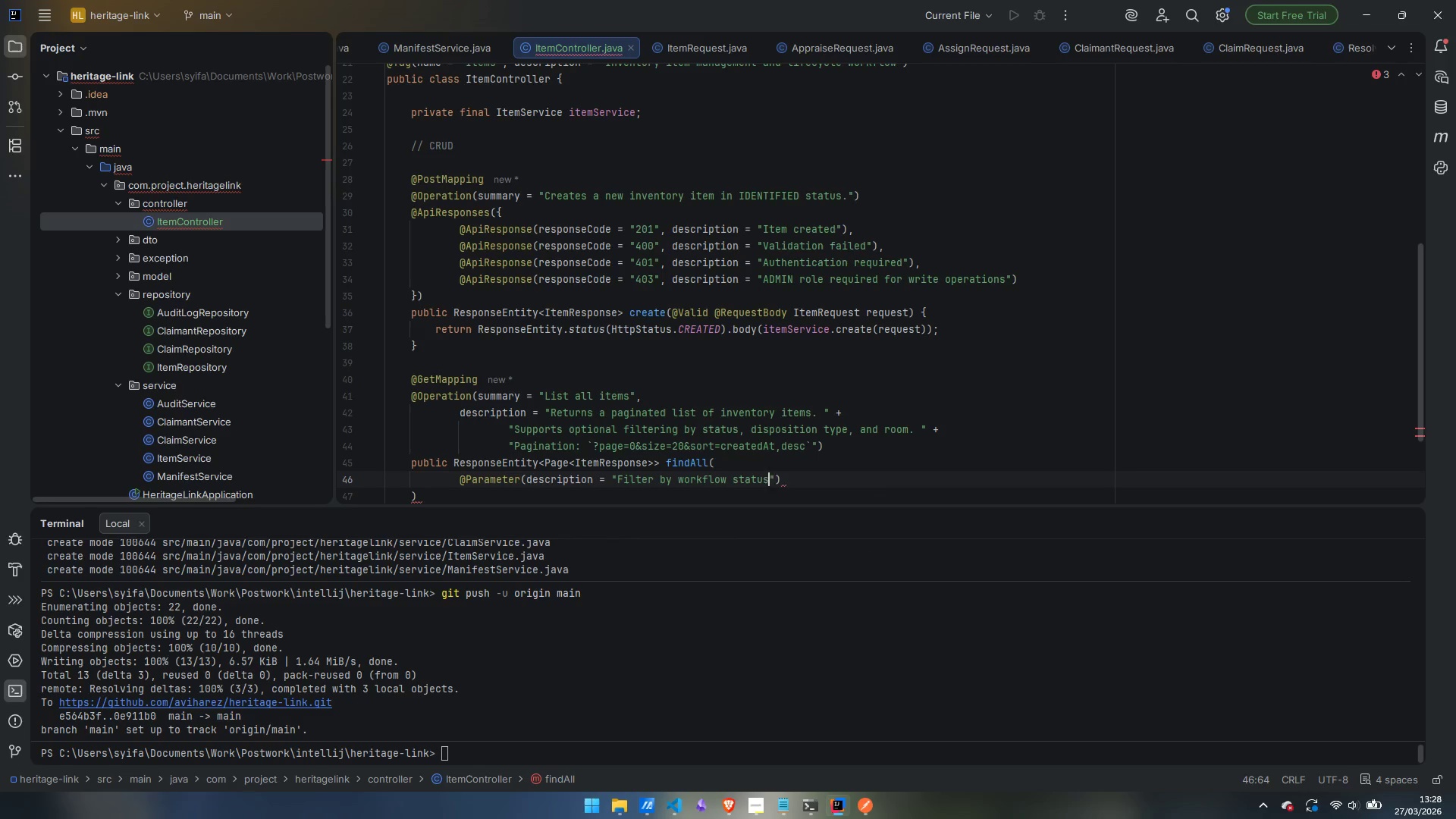 
key(ArrowRight)
 